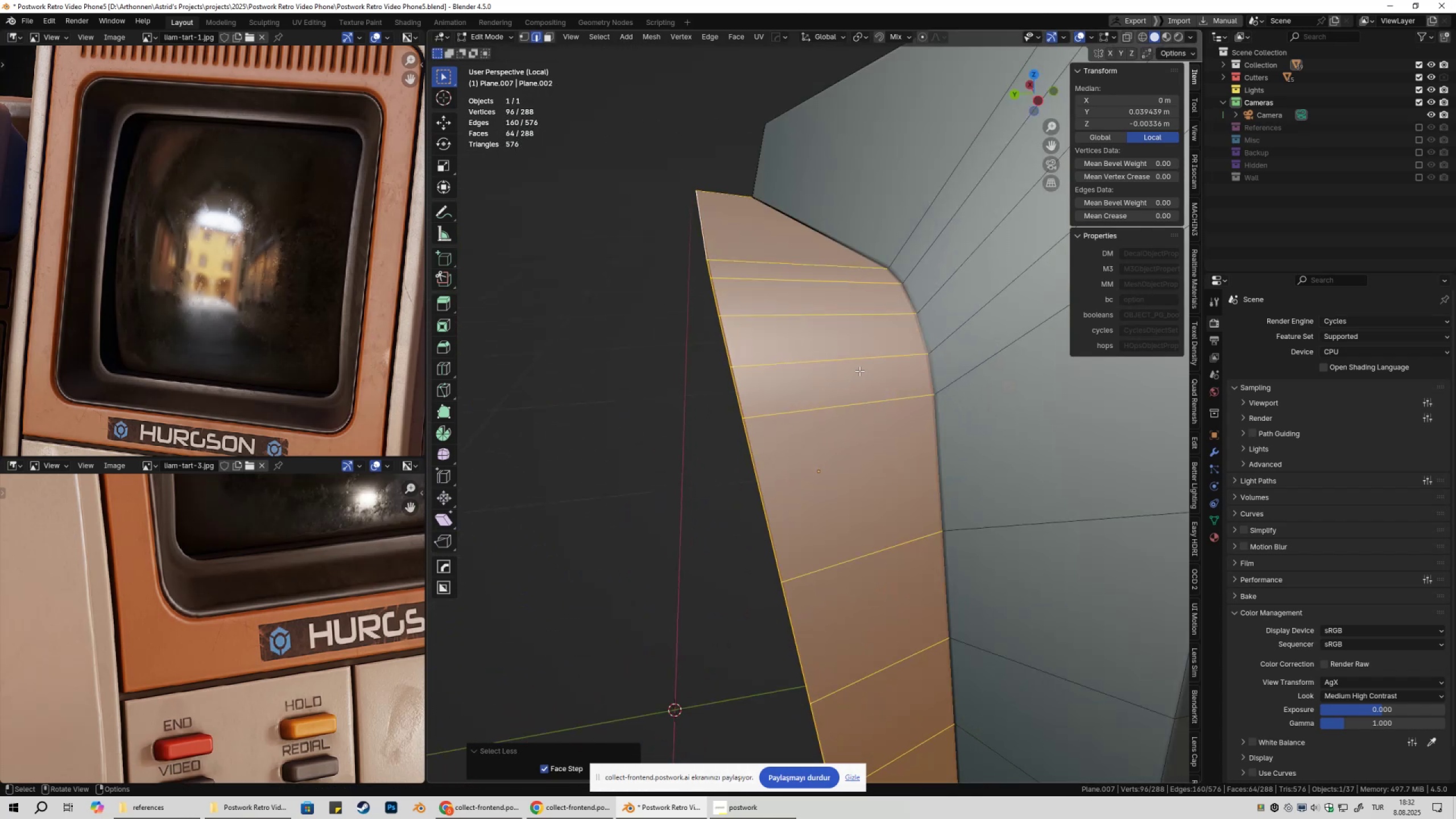 
key(Control+NumpadAdd)
 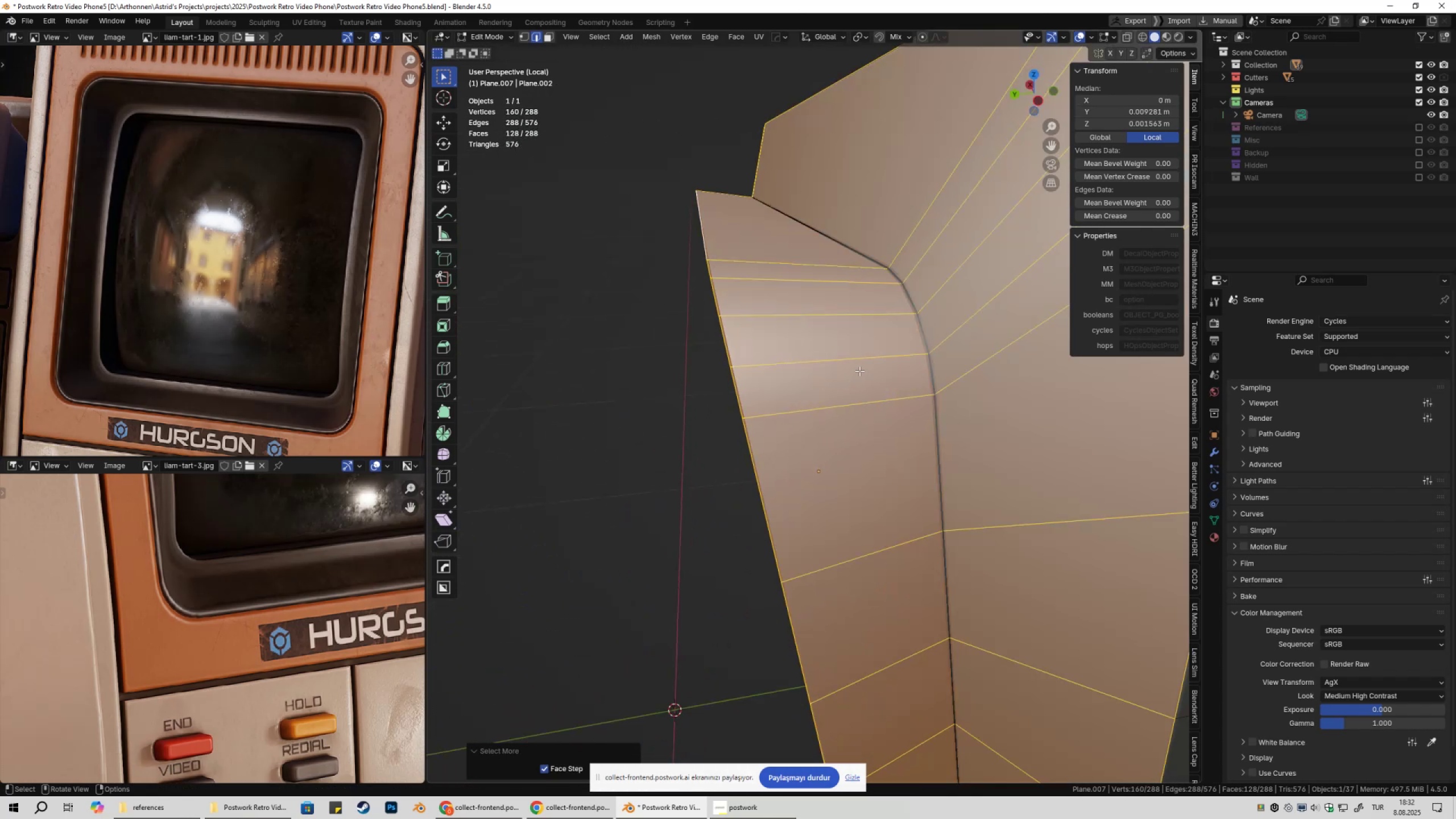 
key(Control+Z)
 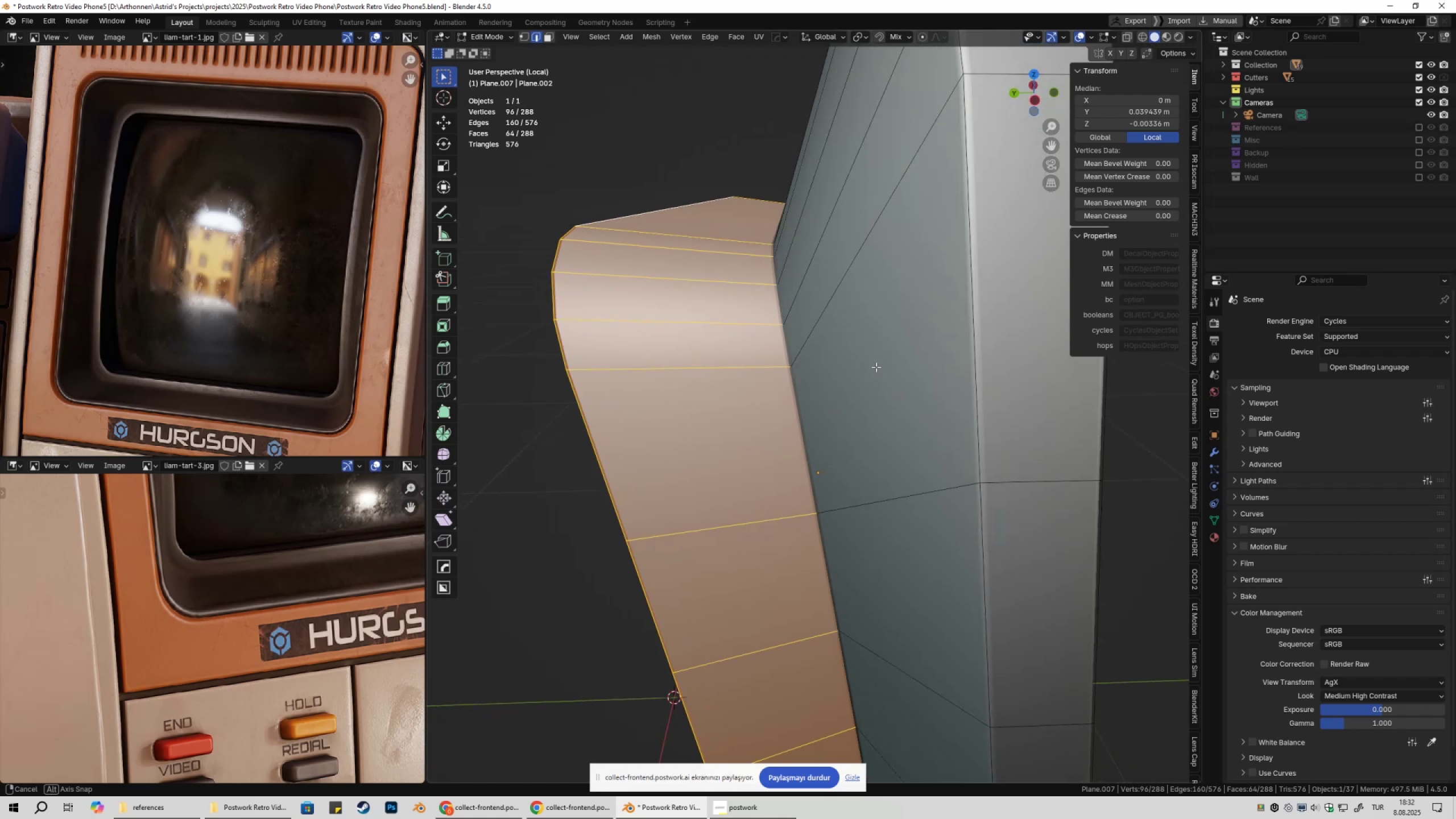 
scroll: coordinate [876, 366], scroll_direction: down, amount: 1.0
 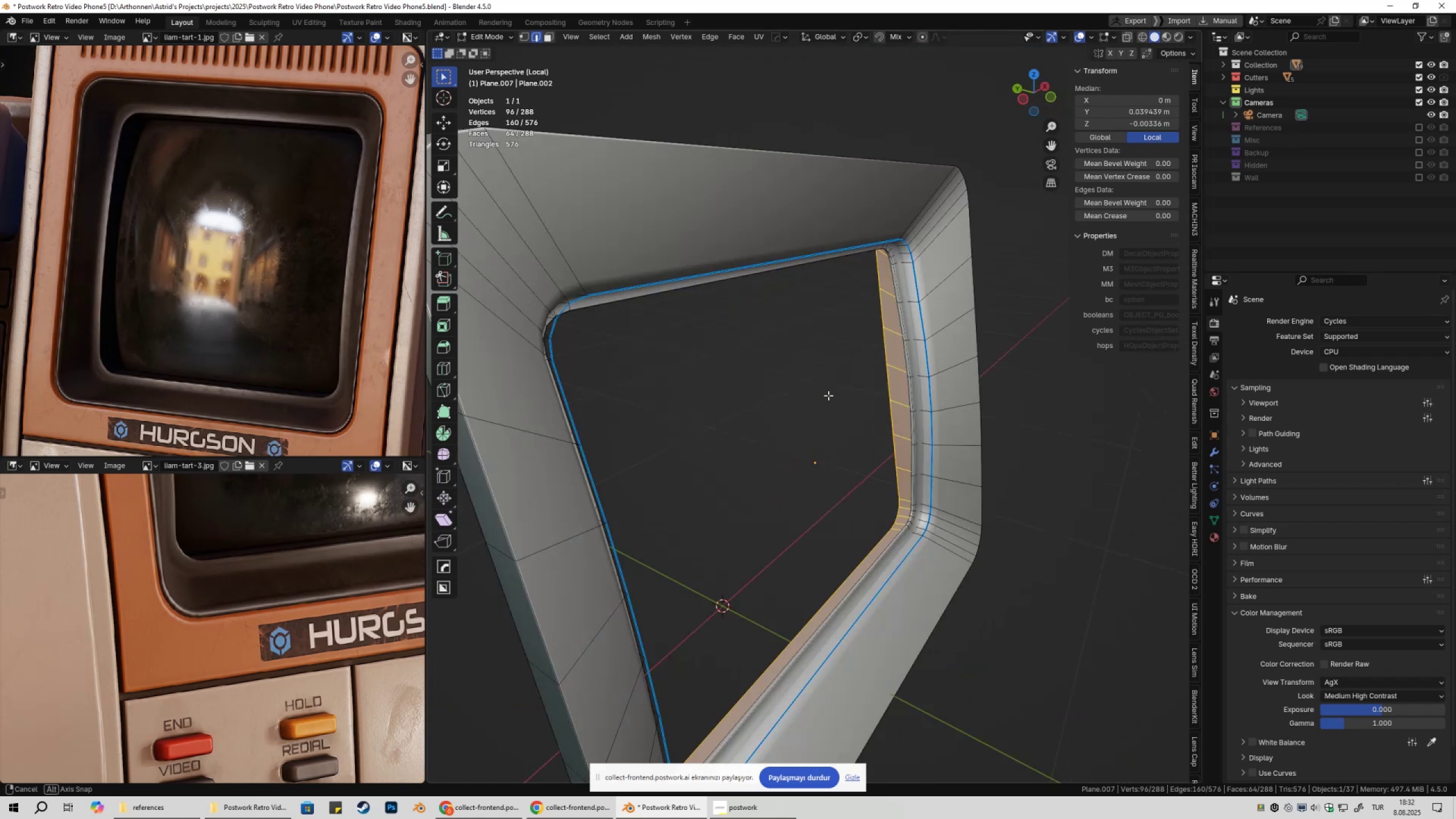 
key(Shift+ShiftLeft)
 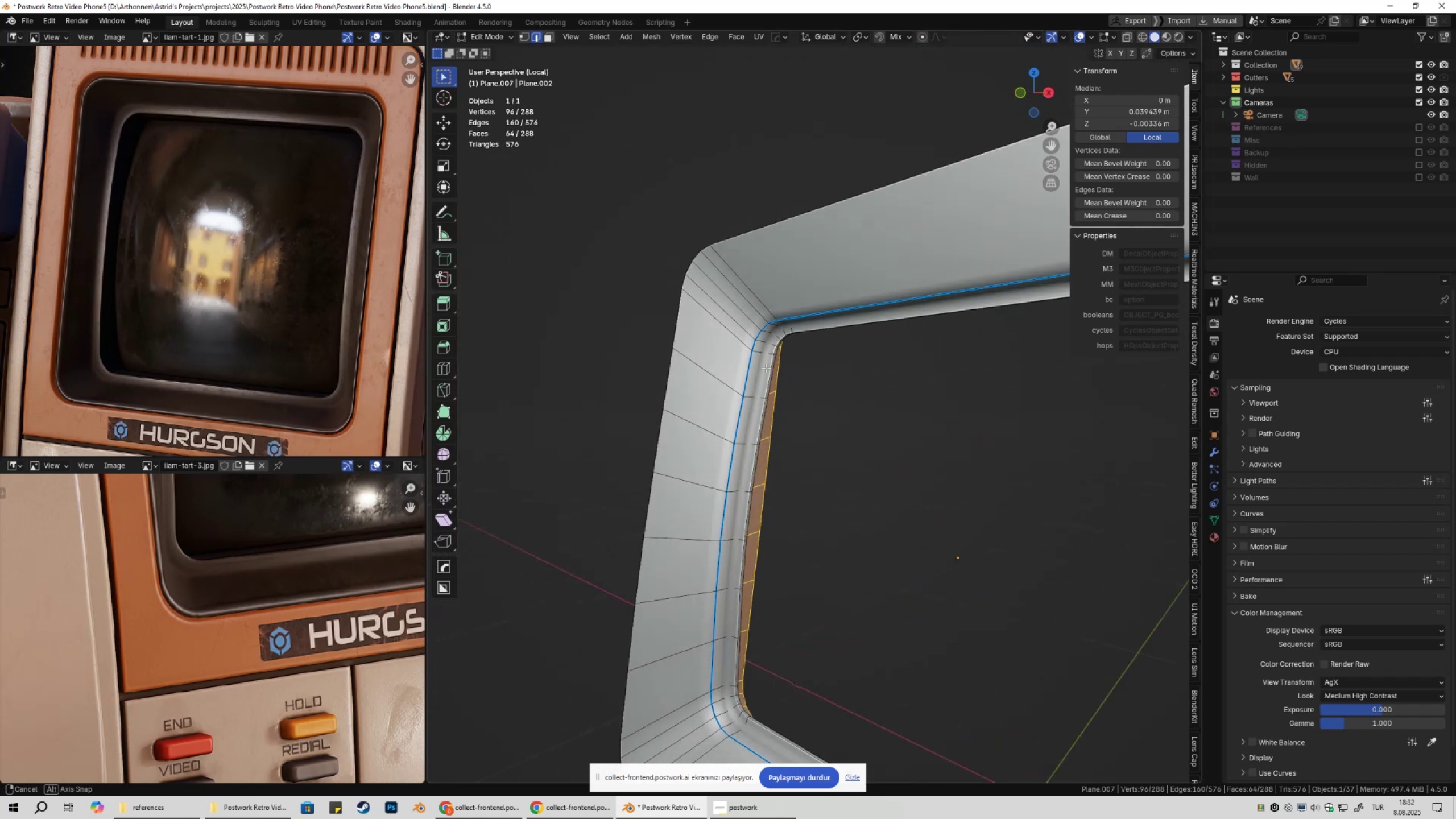 
scroll: coordinate [824, 370], scroll_direction: up, amount: 7.0
 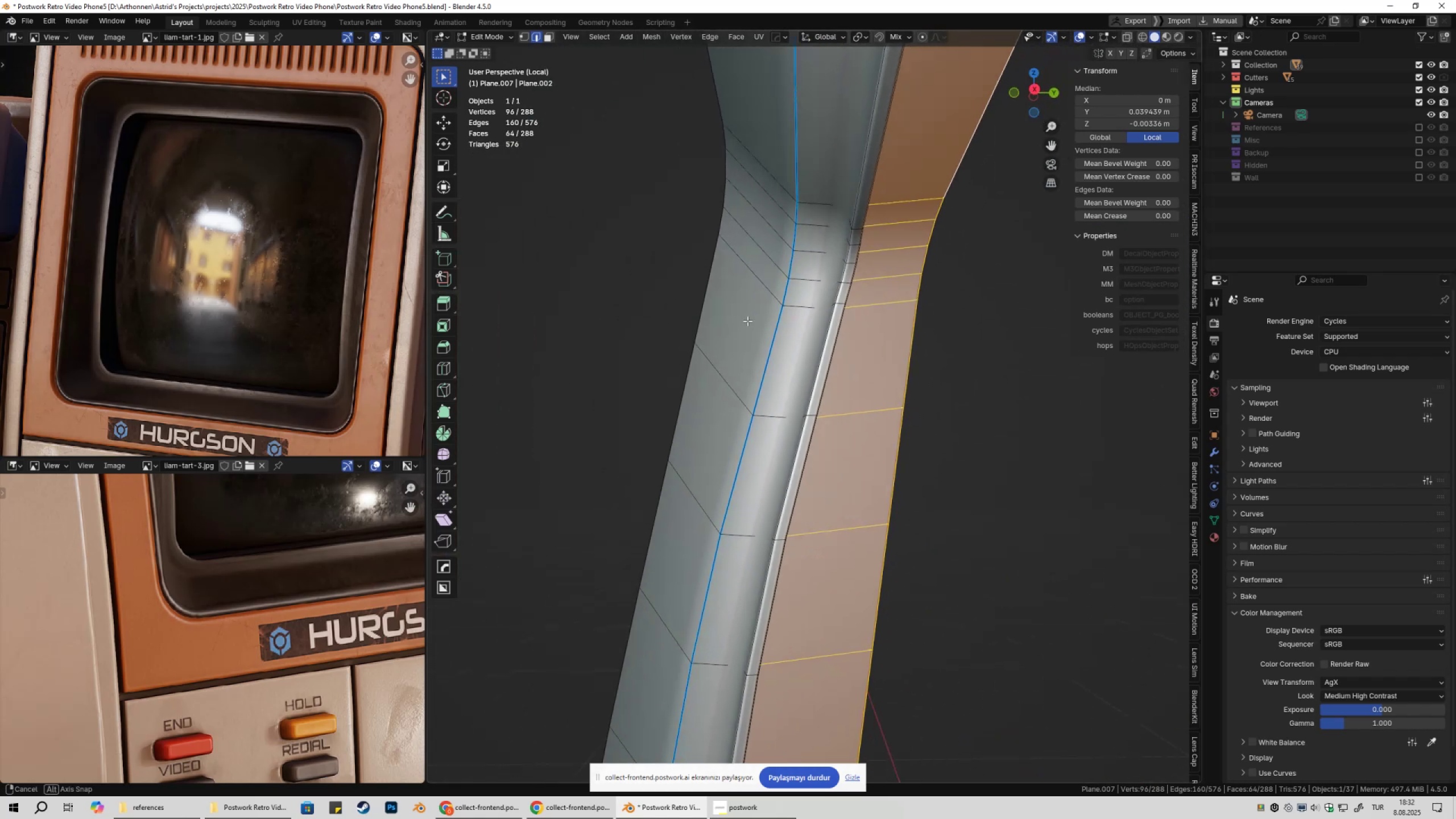 
hold_key(key=ShiftLeft, duration=0.38)
 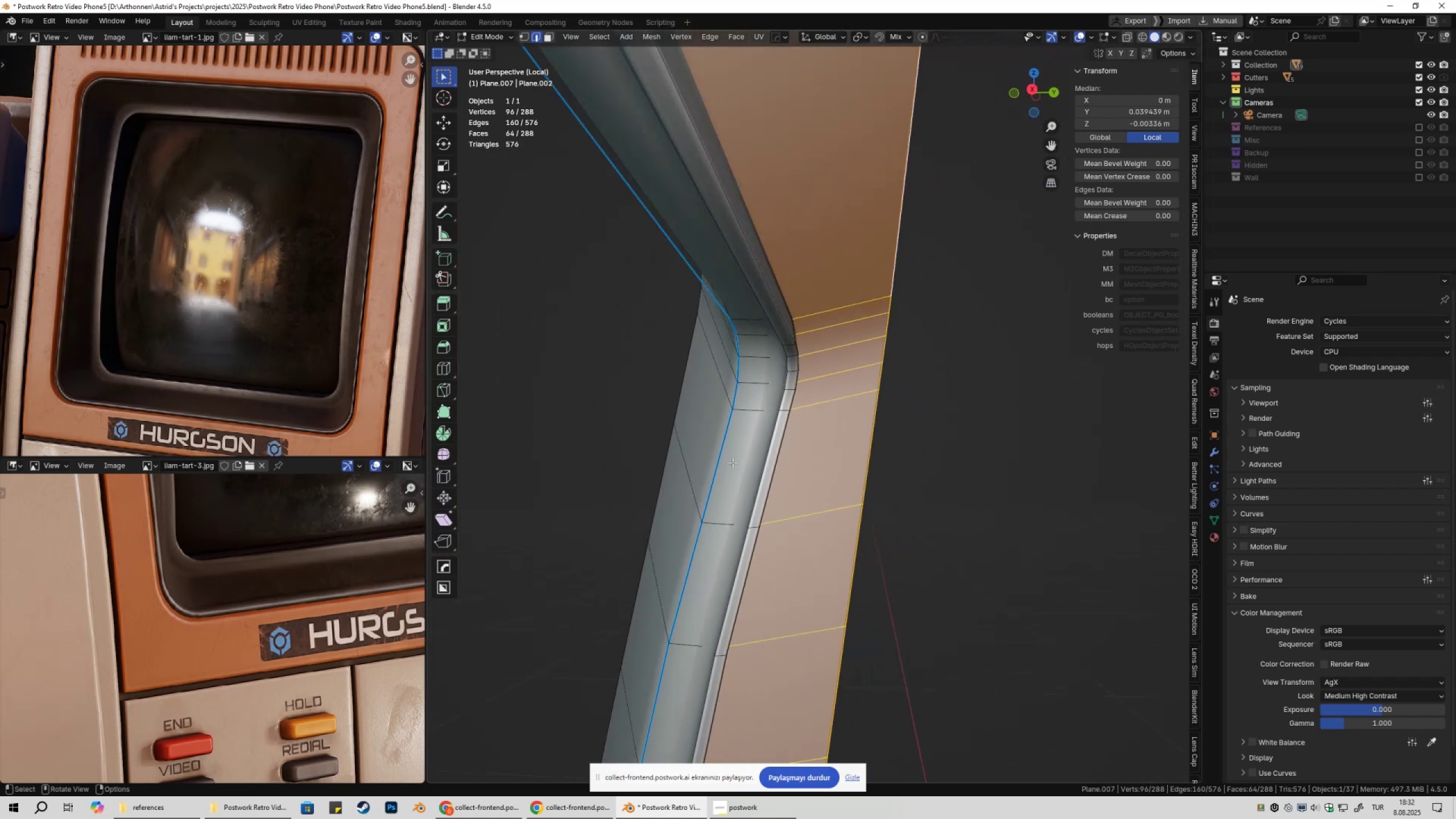 
scroll: coordinate [779, 410], scroll_direction: up, amount: 5.0
 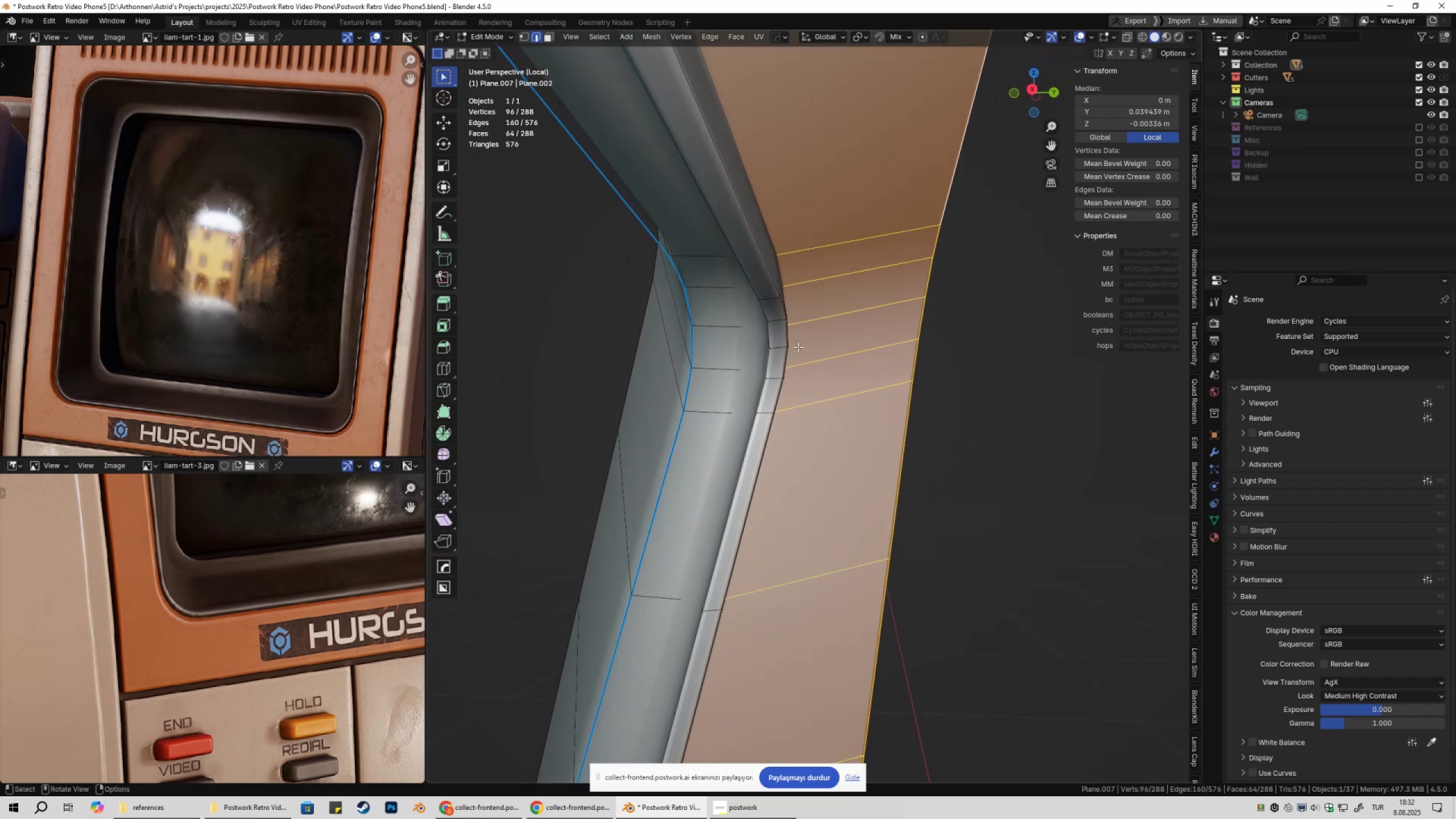 
key(3)
 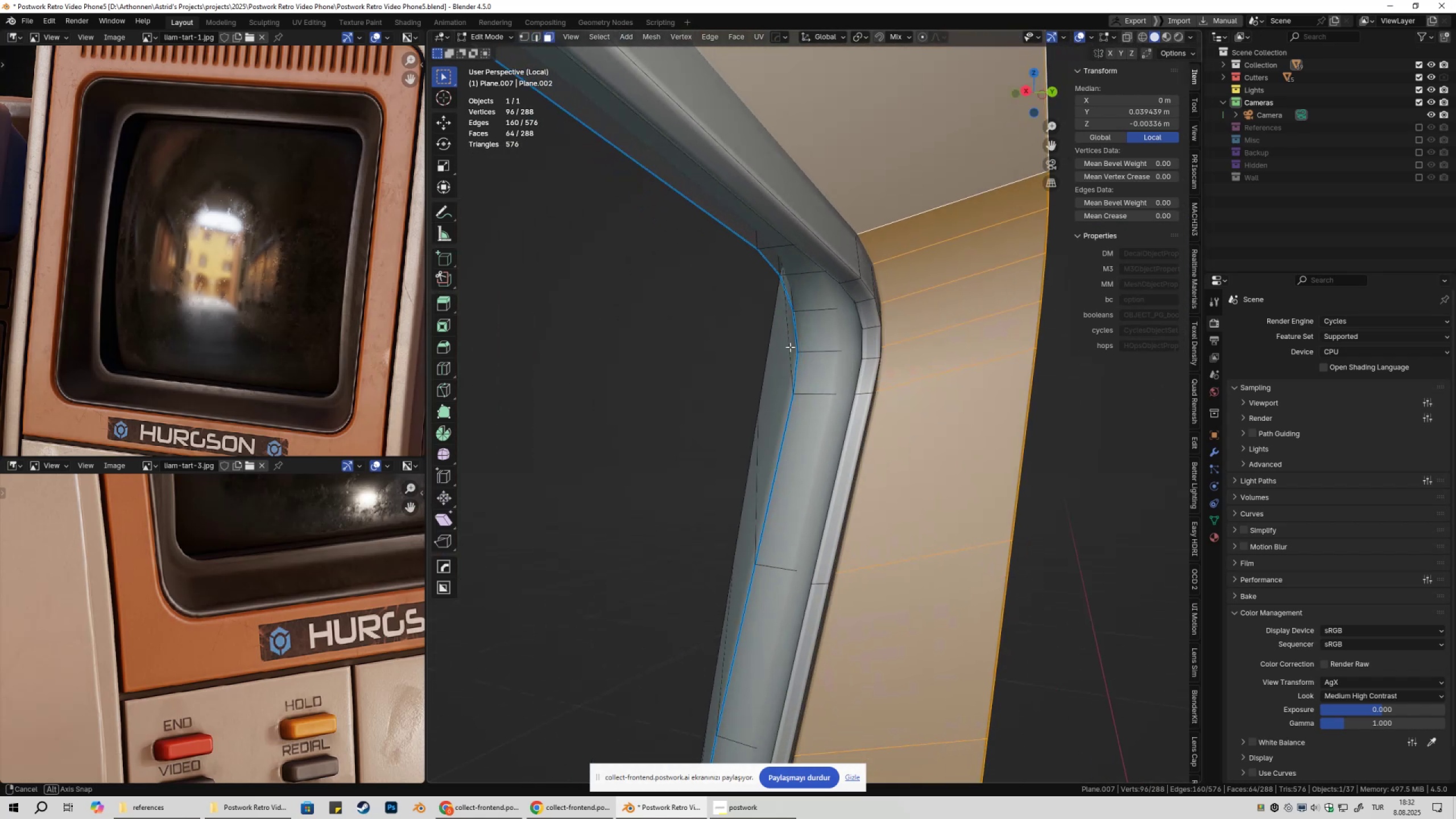 
hold_key(key=ShiftLeft, duration=0.97)
hold_key(key=AltLeft, duration=0.82)
left_click([889, 229])
 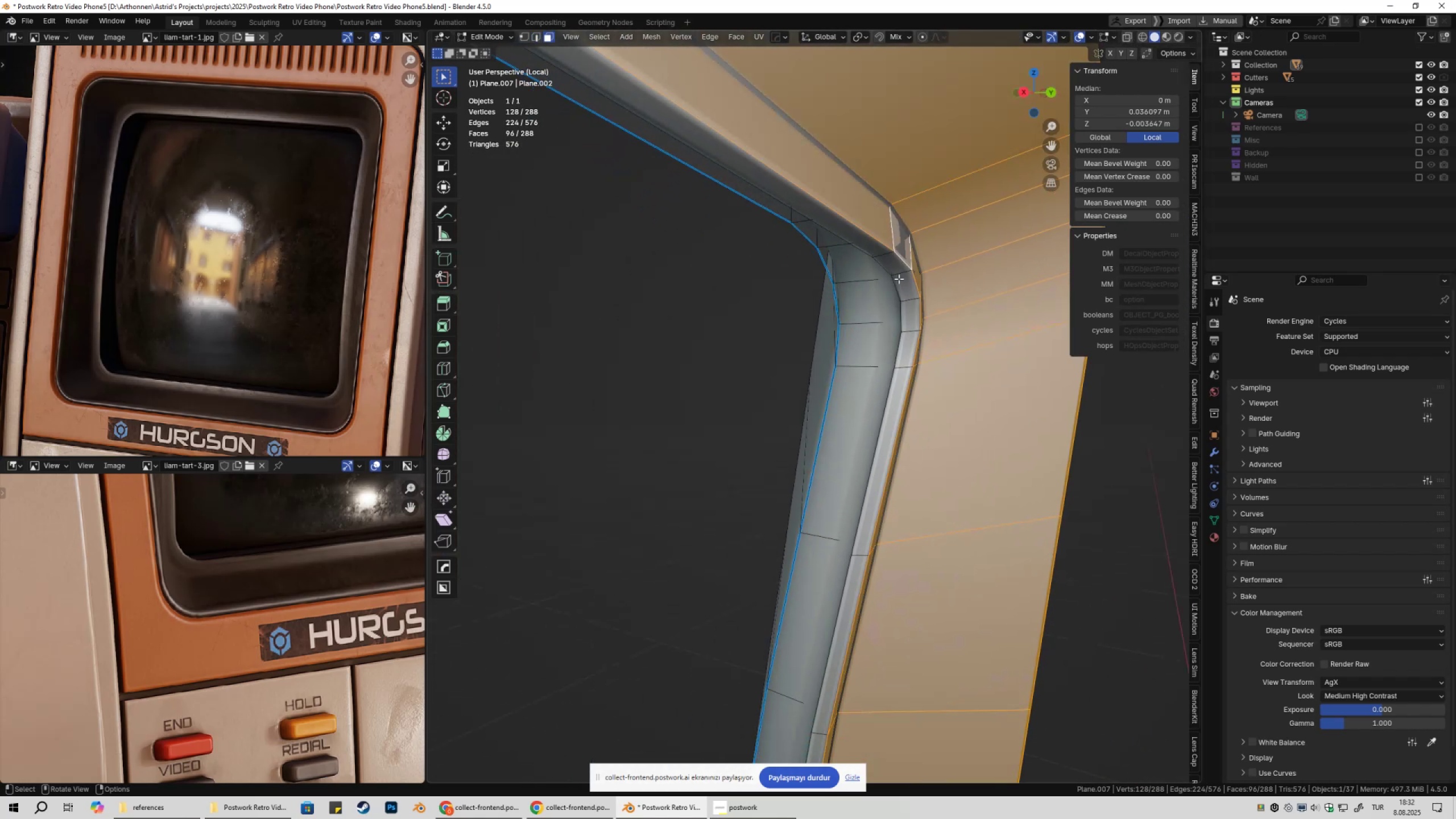 
hold_key(key=ShiftLeft, duration=0.93)
hold_key(key=AltLeft, duration=0.82)
left_click([883, 257])
 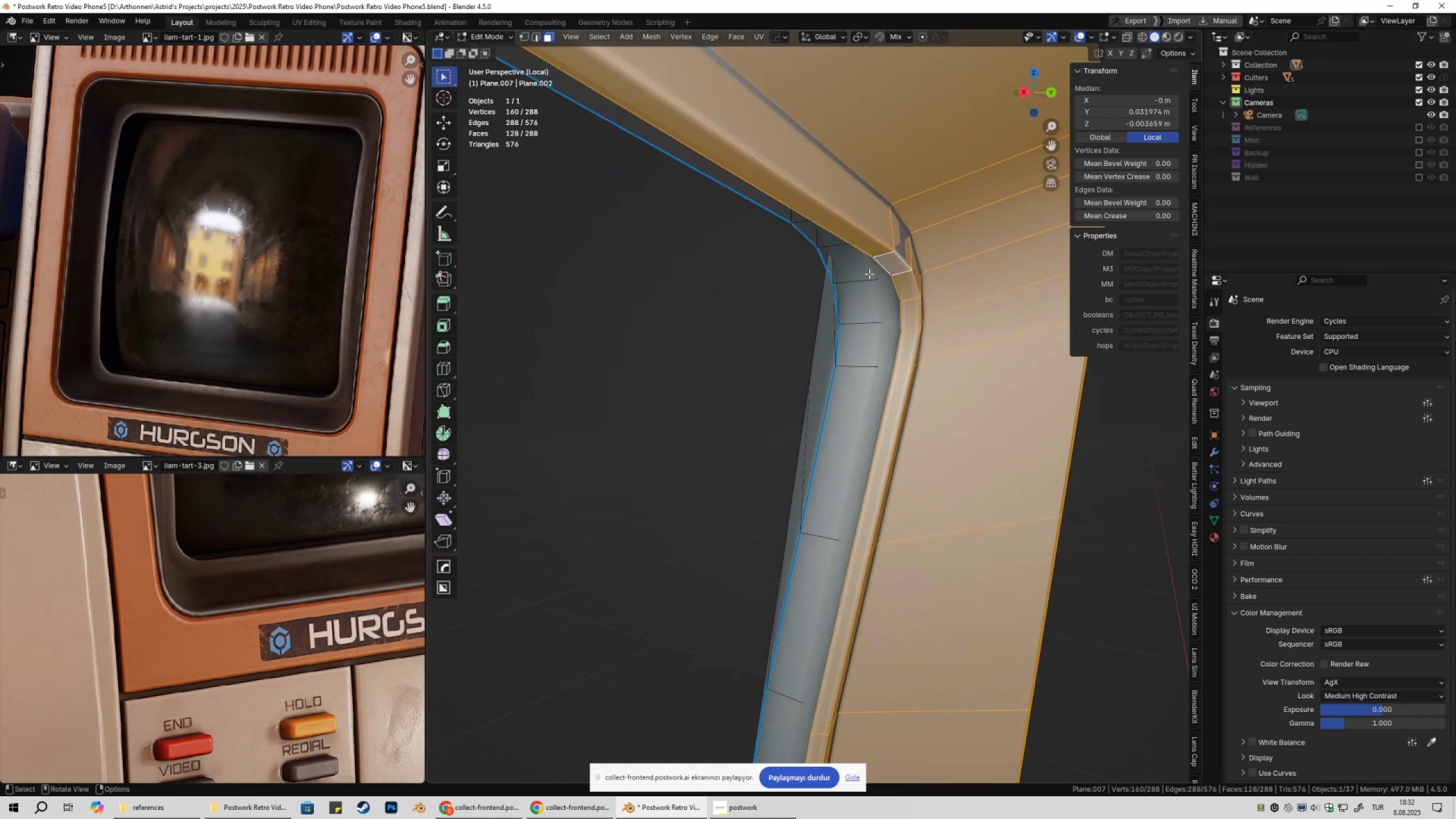 
scroll: coordinate [800, 358], scroll_direction: down, amount: 6.0
 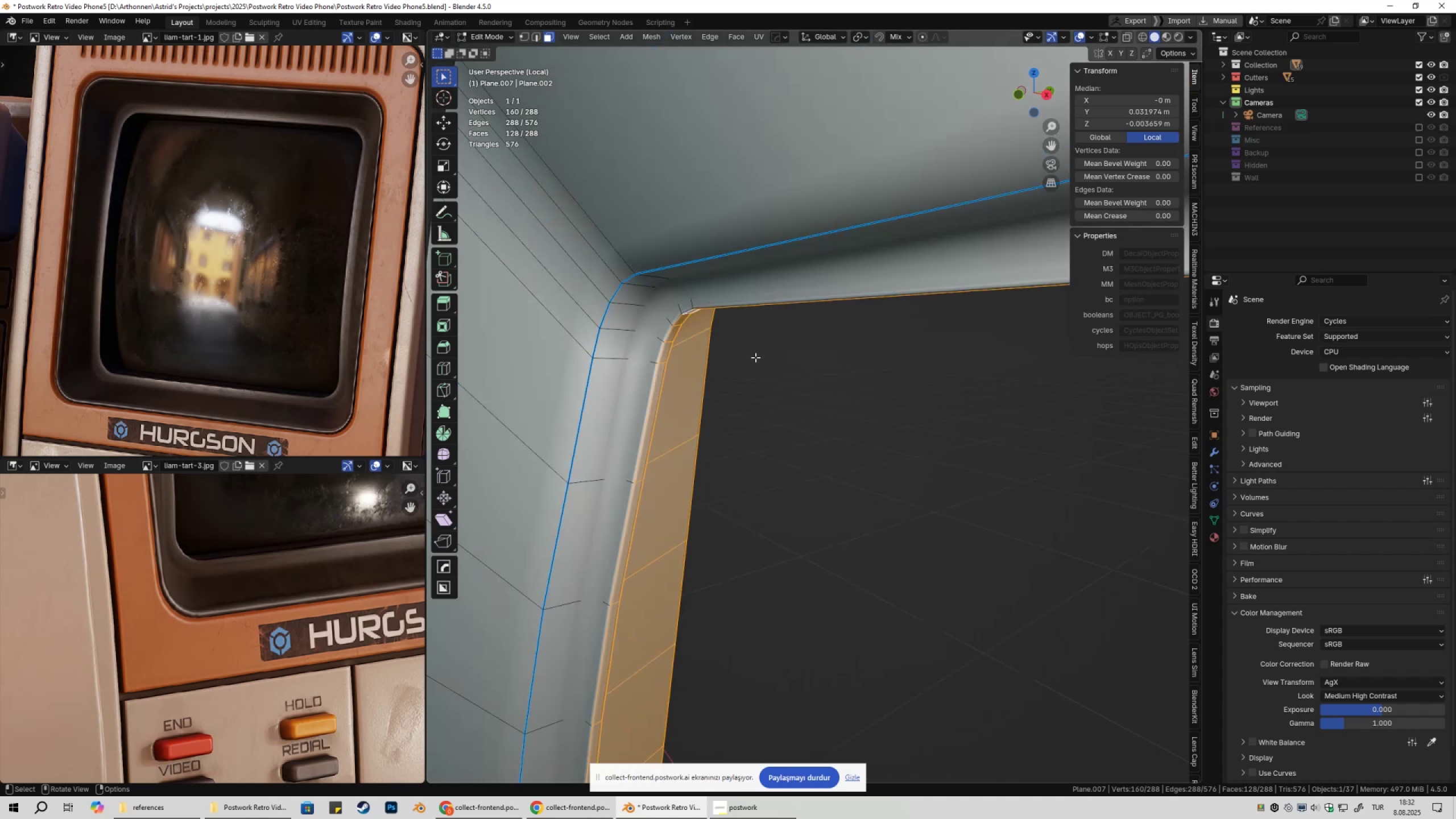 
hold_key(key=ShiftLeft, duration=0.81)
 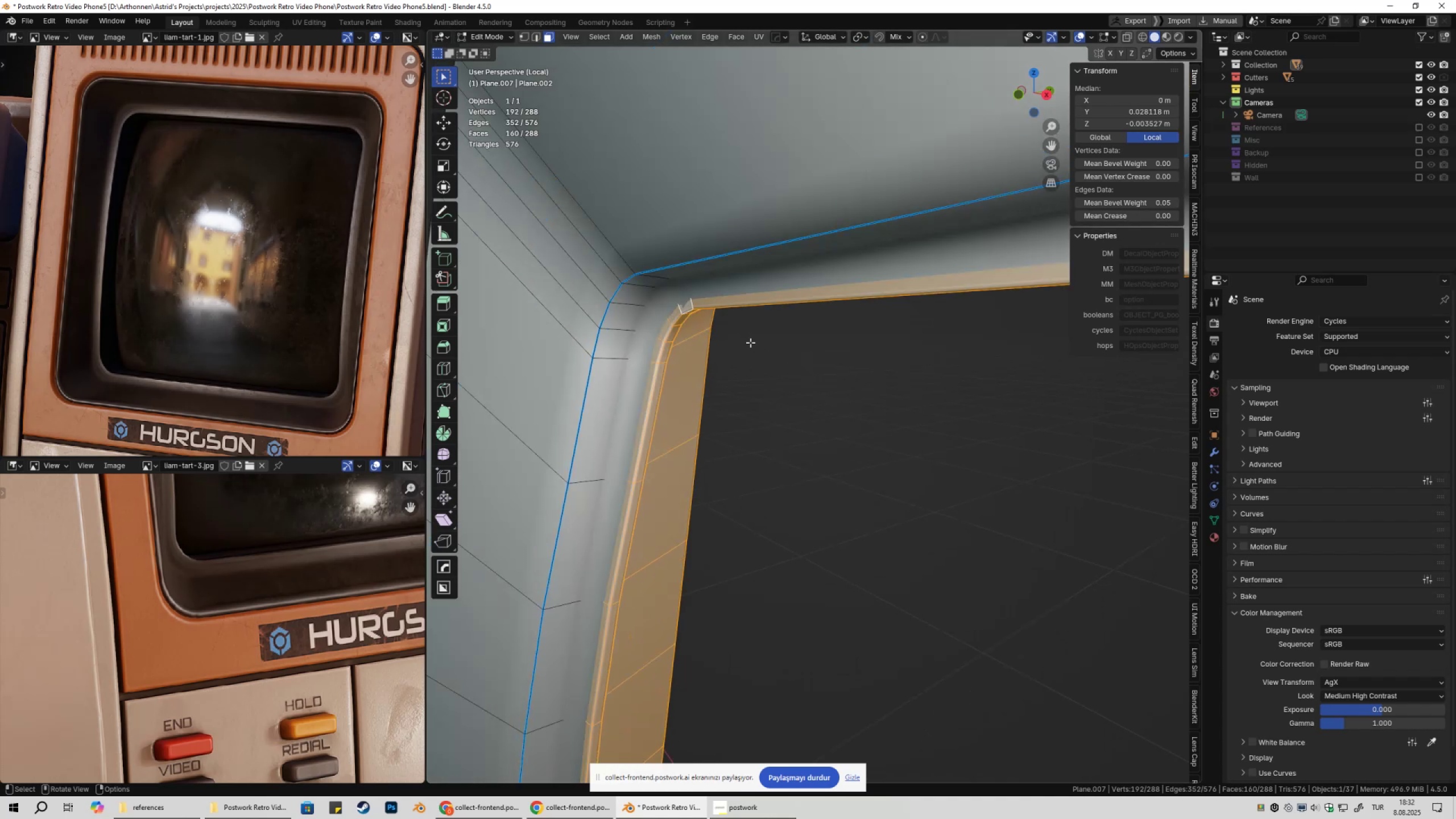 
hold_key(key=AltLeft, duration=0.63)
 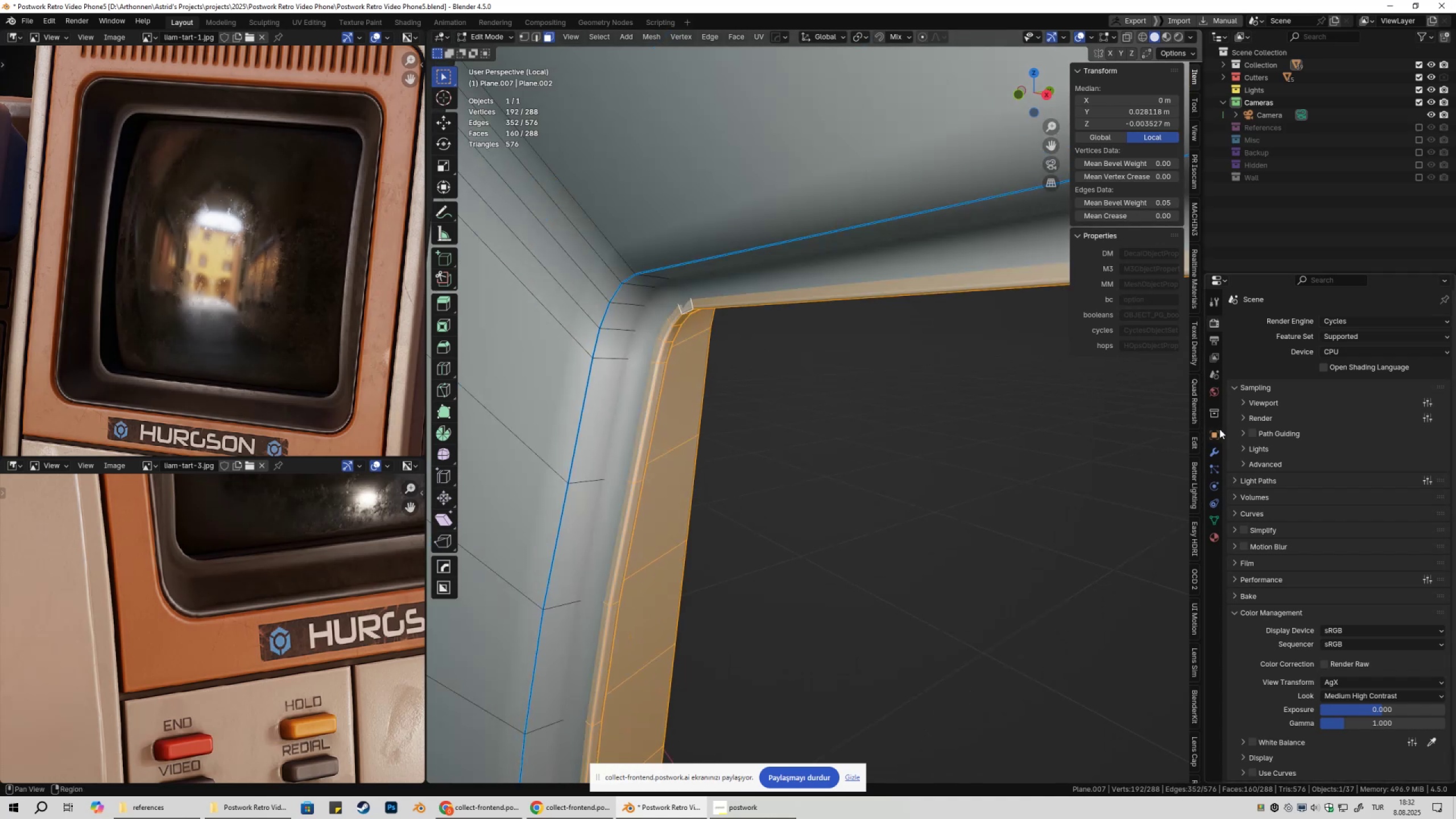 
left_click([1211, 450])
 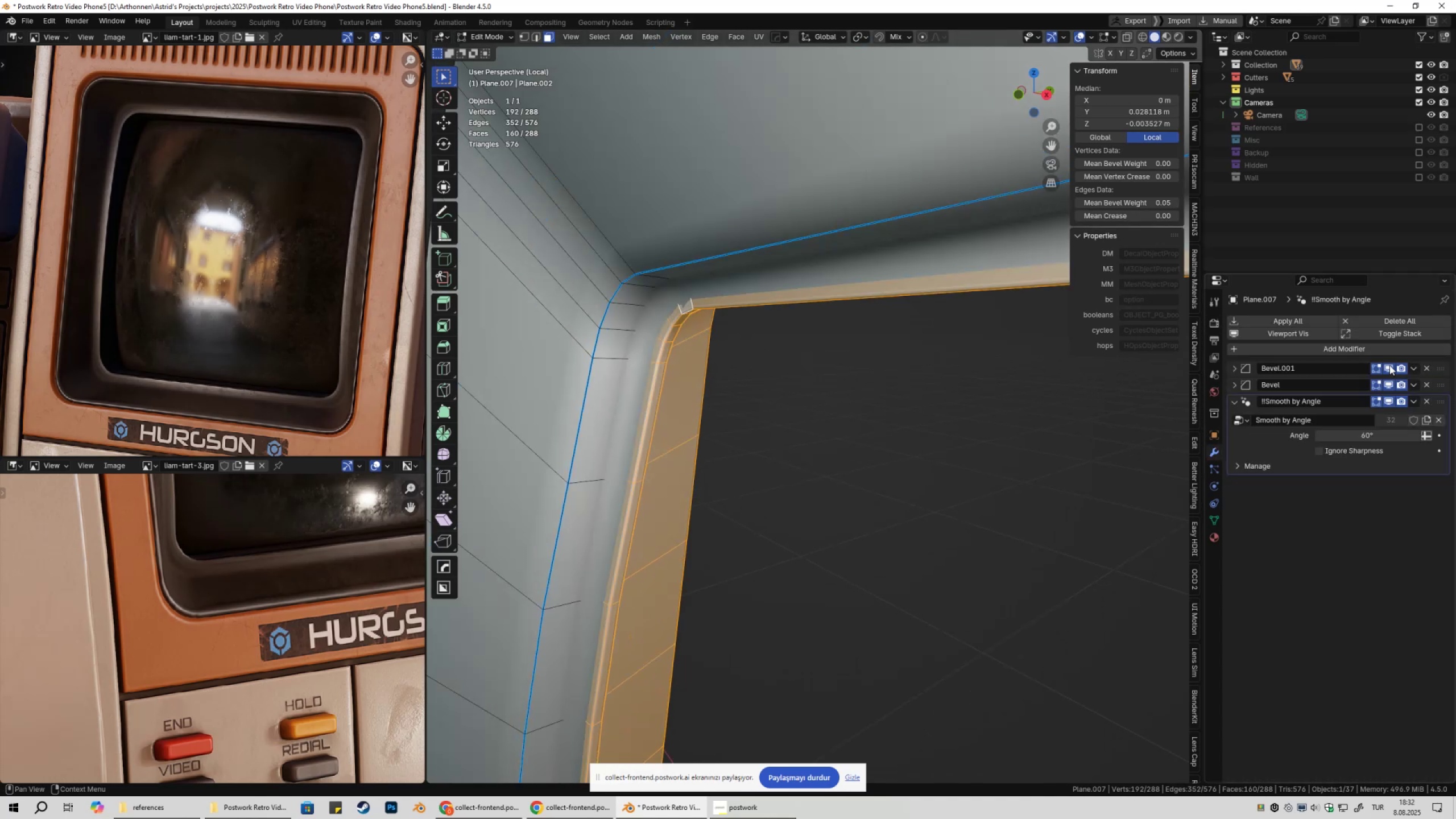 
left_click([1389, 365])
 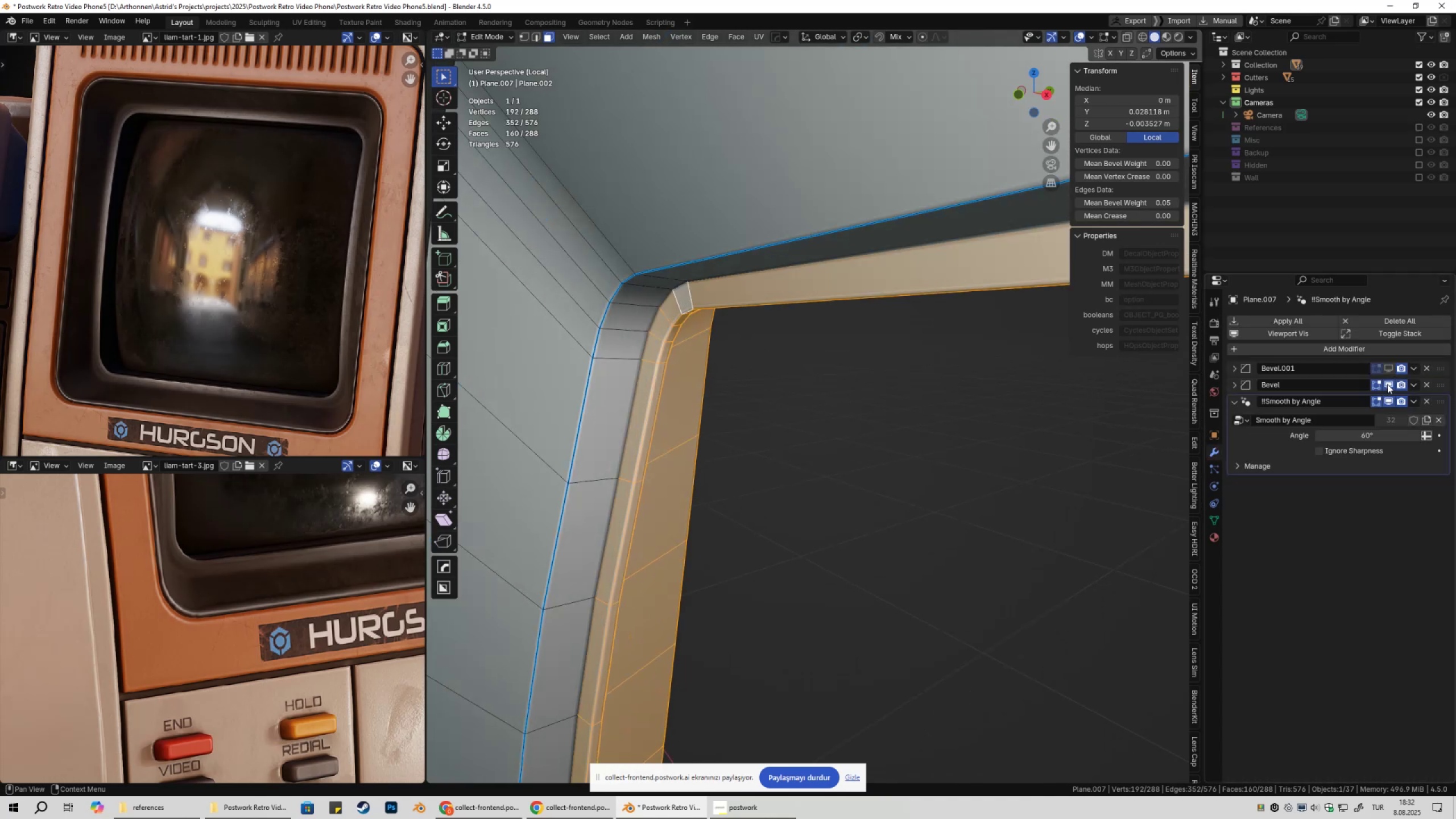 
scroll: coordinate [914, 399], scroll_direction: down, amount: 7.0
 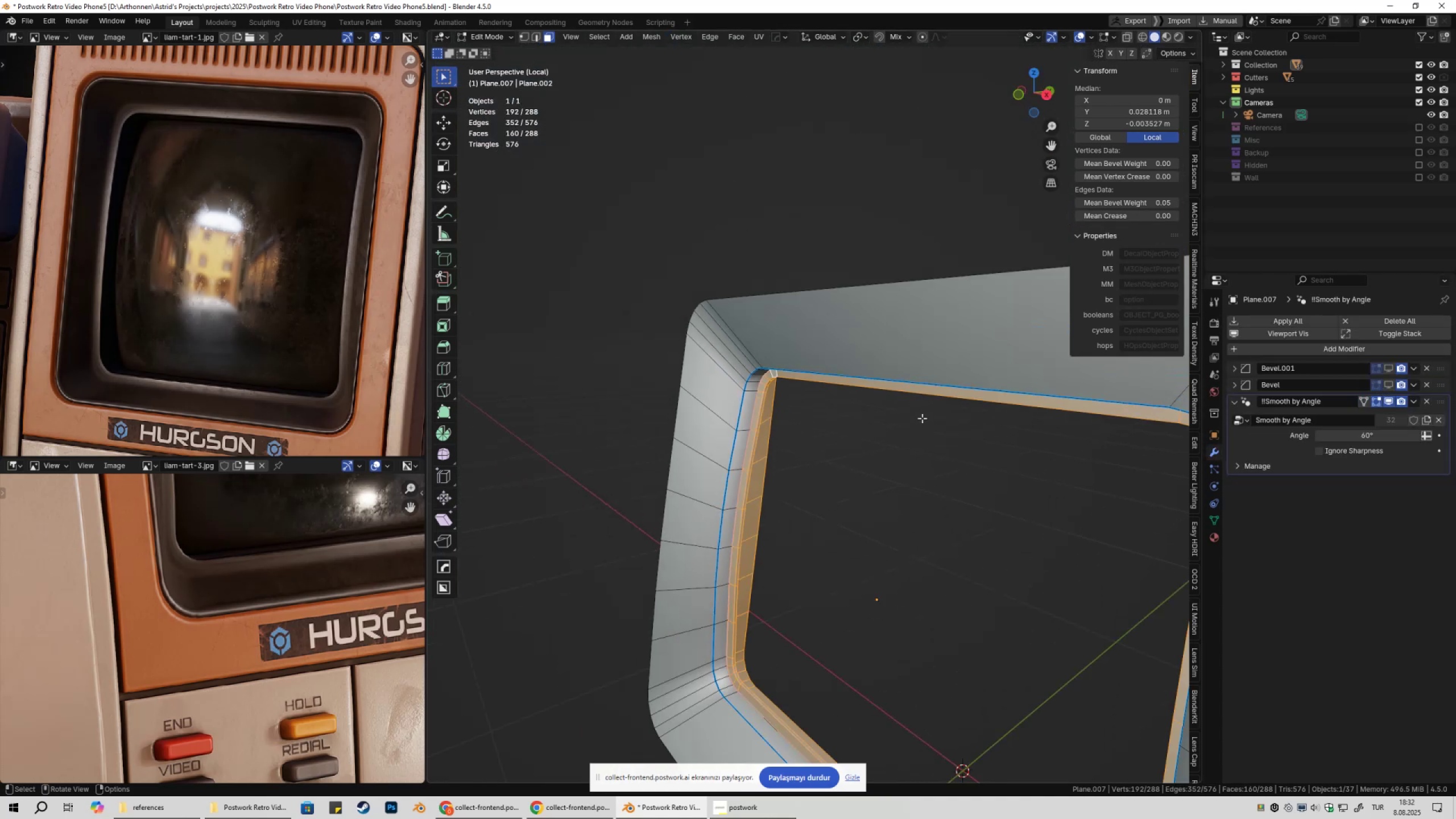 
hold_key(key=ShiftLeft, duration=0.43)
 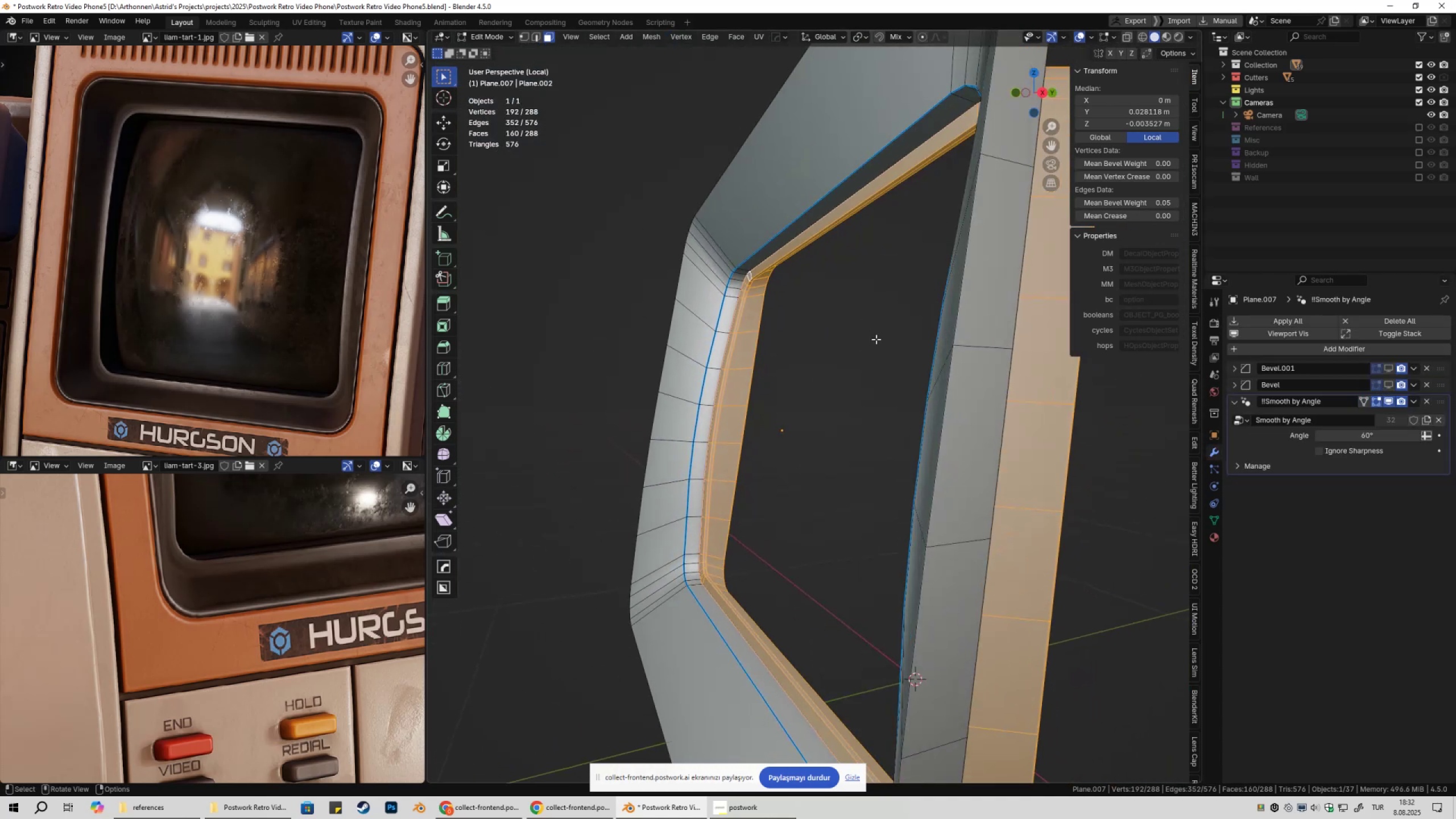 
scroll: coordinate [872, 383], scroll_direction: down, amount: 4.0
 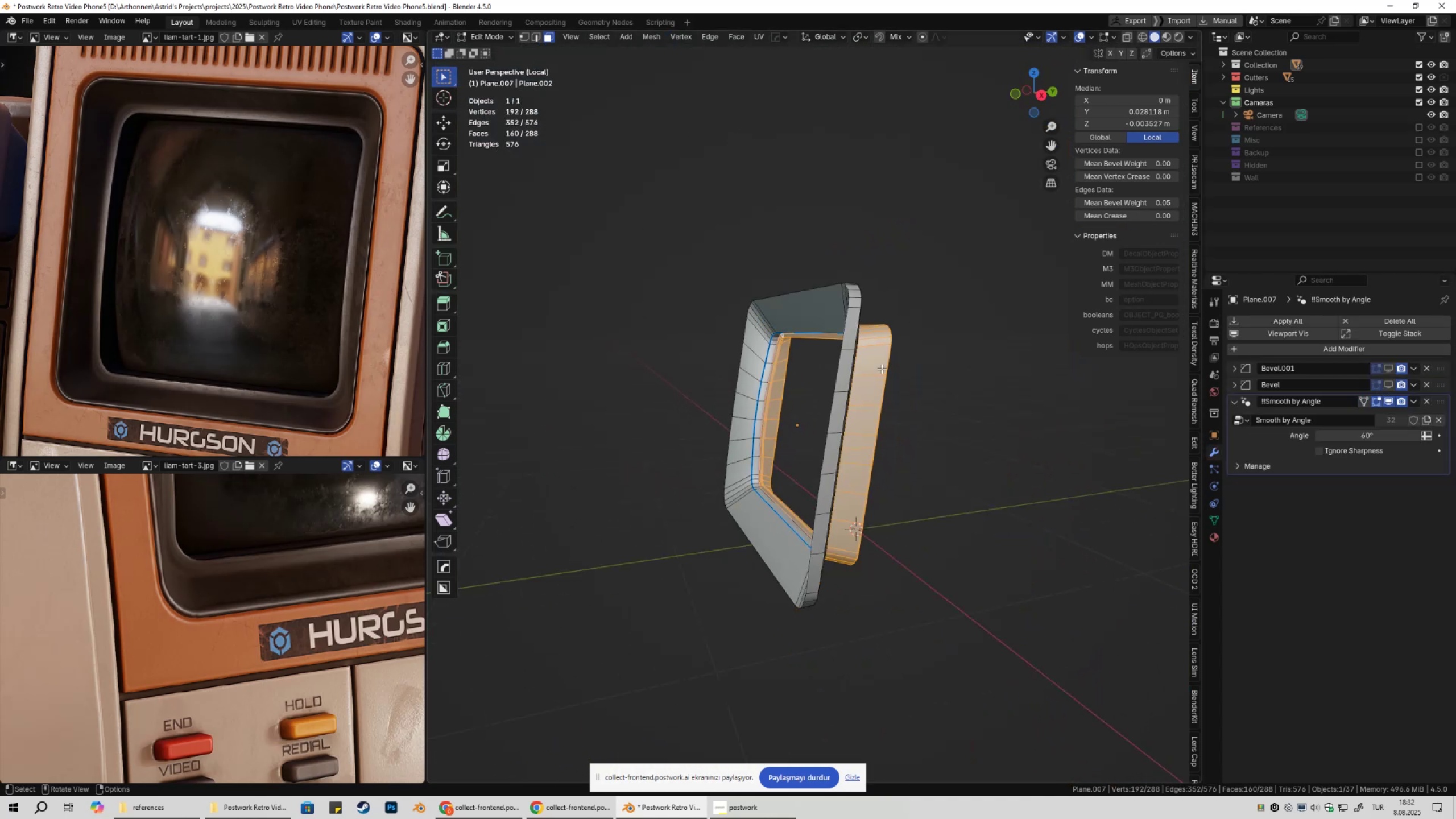 
type(3gyy)
key(Escape)
 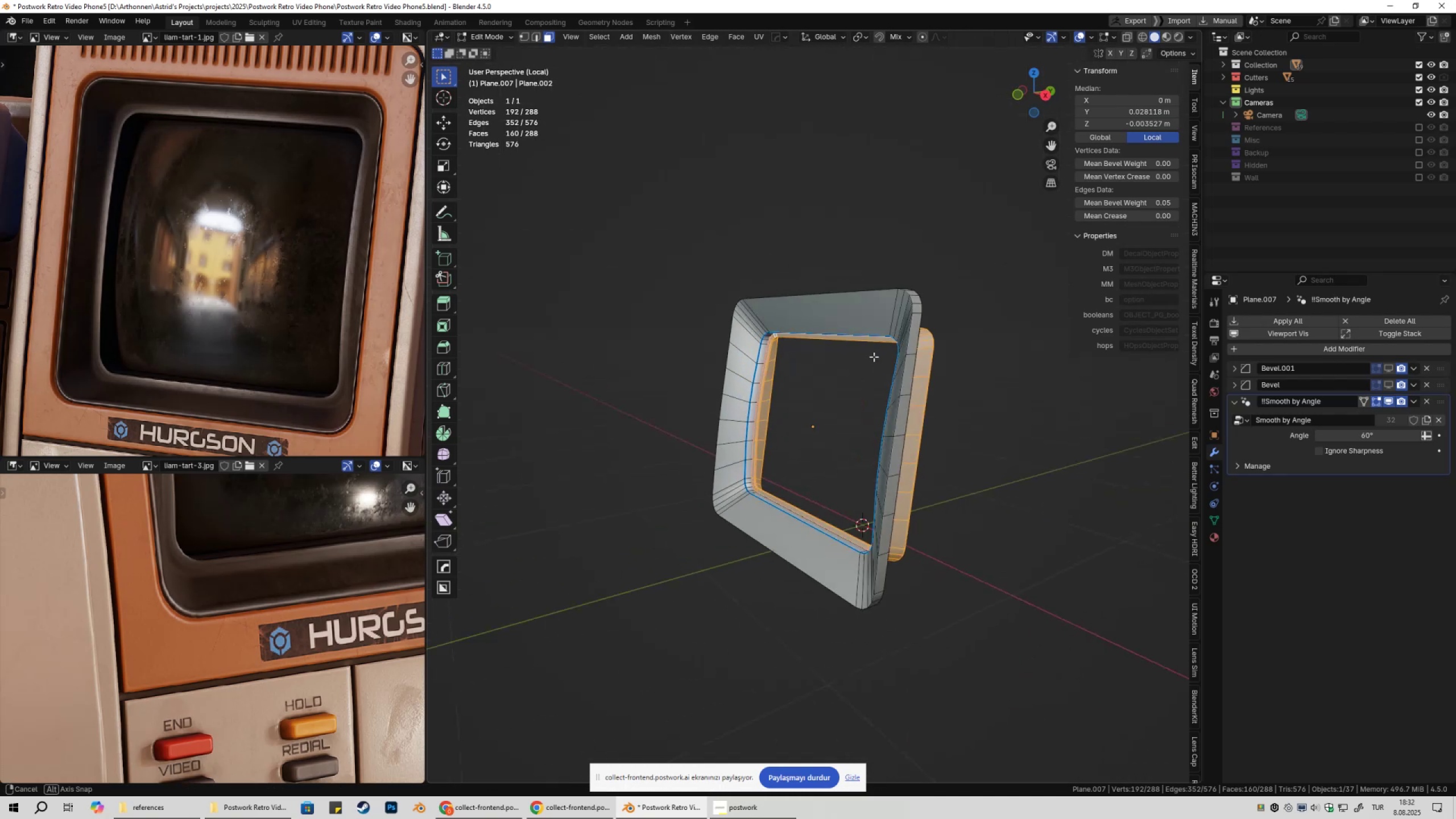 
scroll: coordinate [738, 290], scroll_direction: up, amount: 6.0
 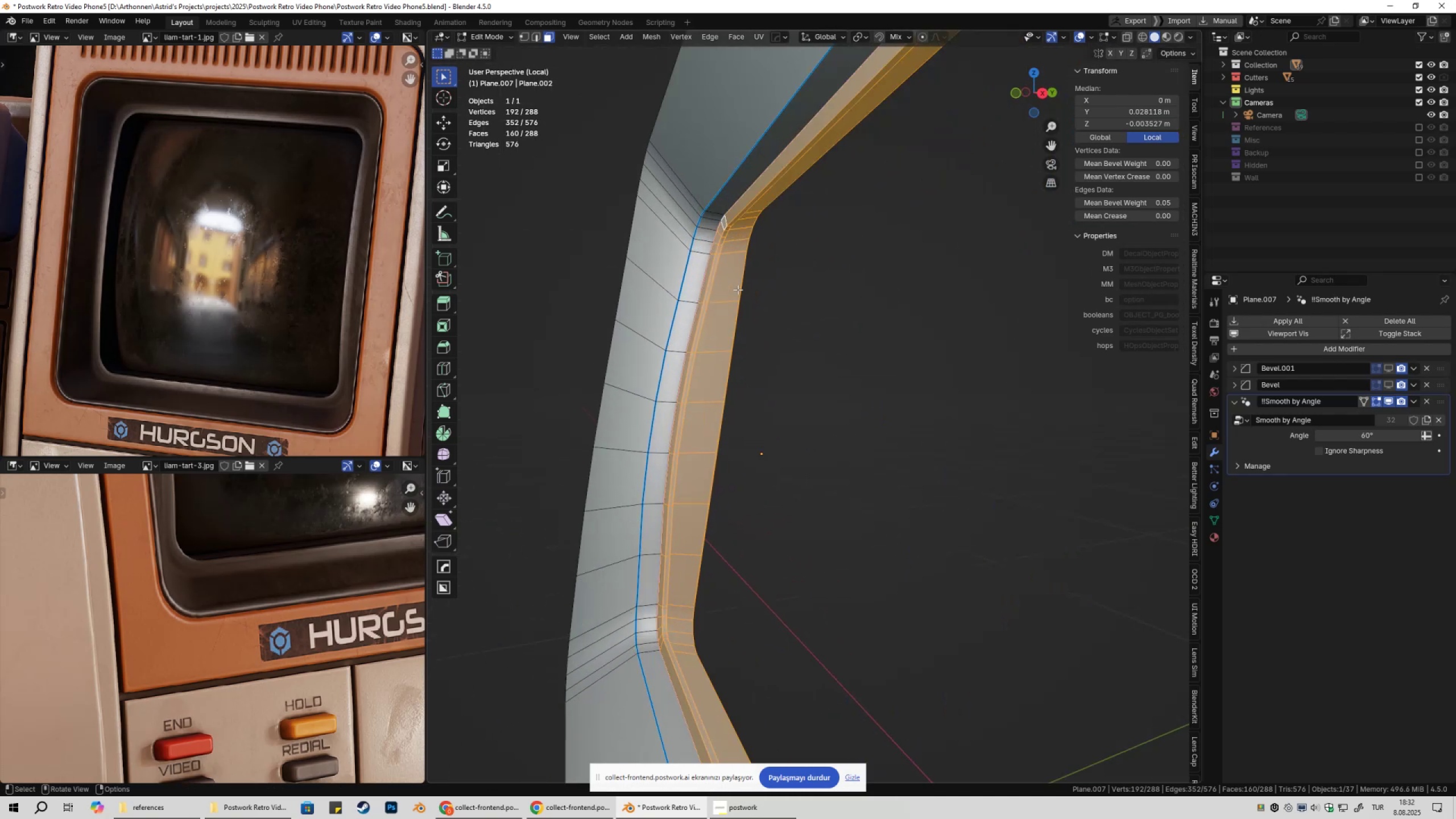 
key(3)
 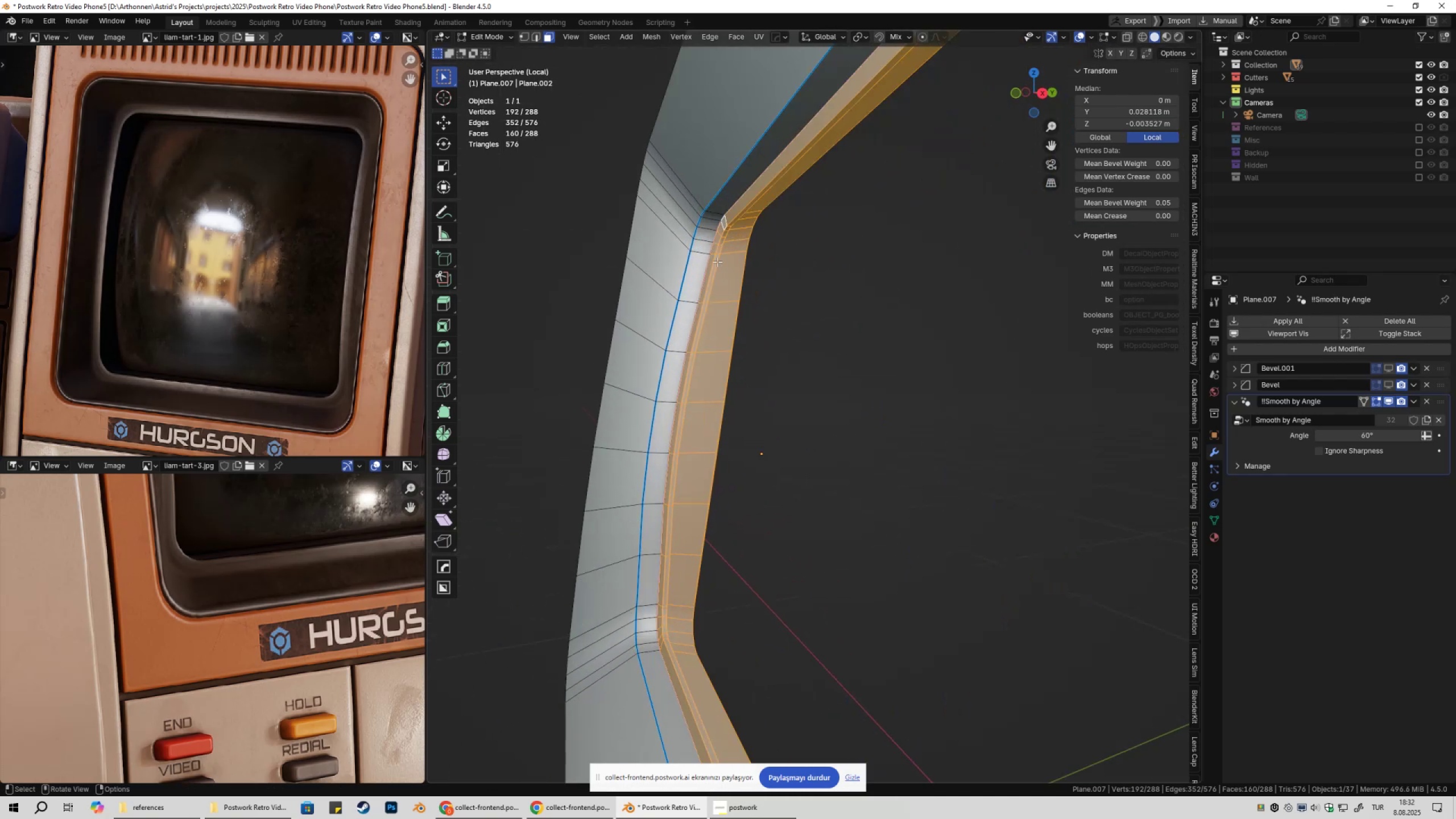 
hold_key(key=ShiftLeft, duration=0.84)
hold_key(key=AltLeft, duration=0.66)
left_click([702, 240])
 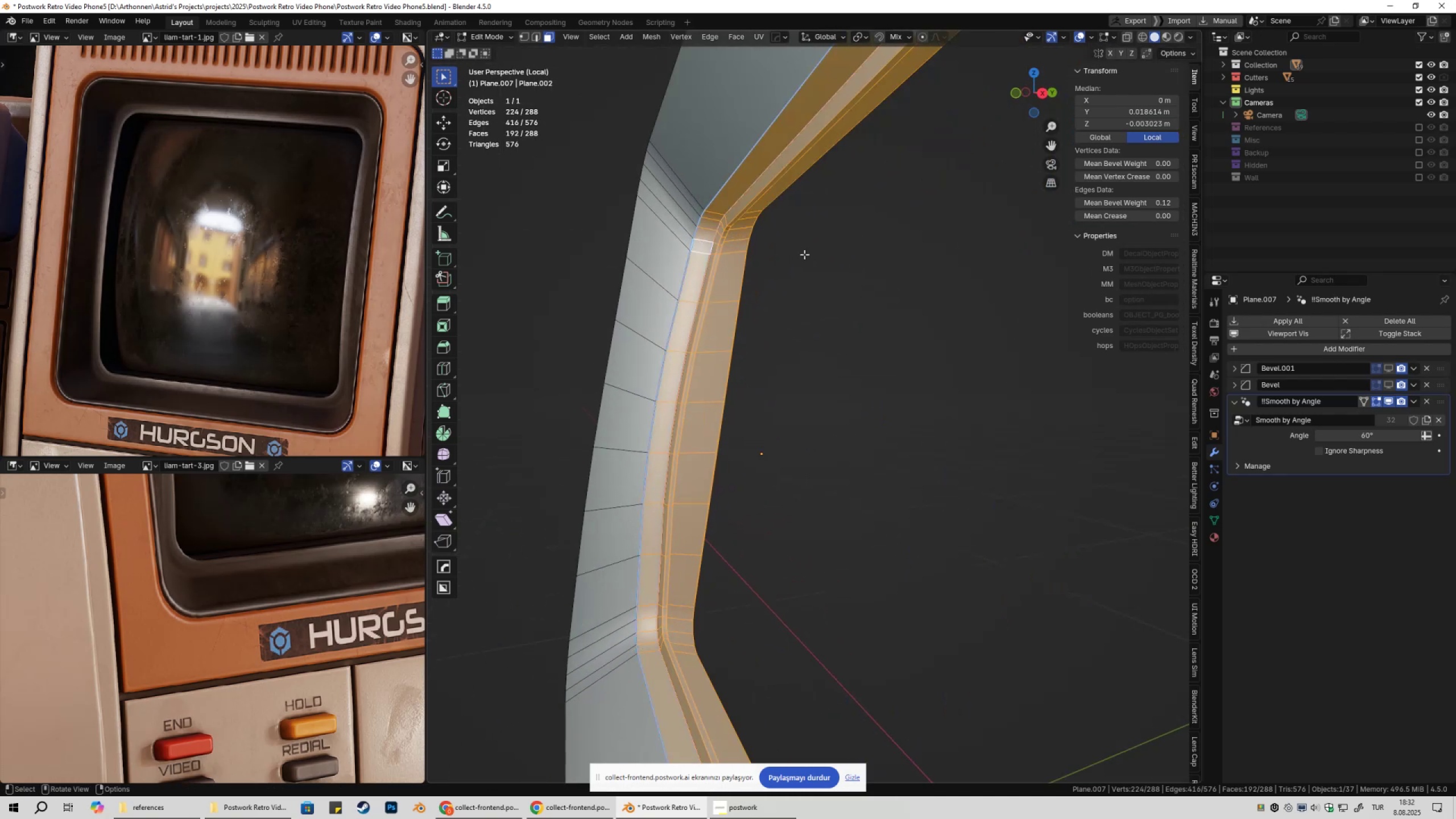 
hold_key(key=ShiftLeft, duration=0.45)
 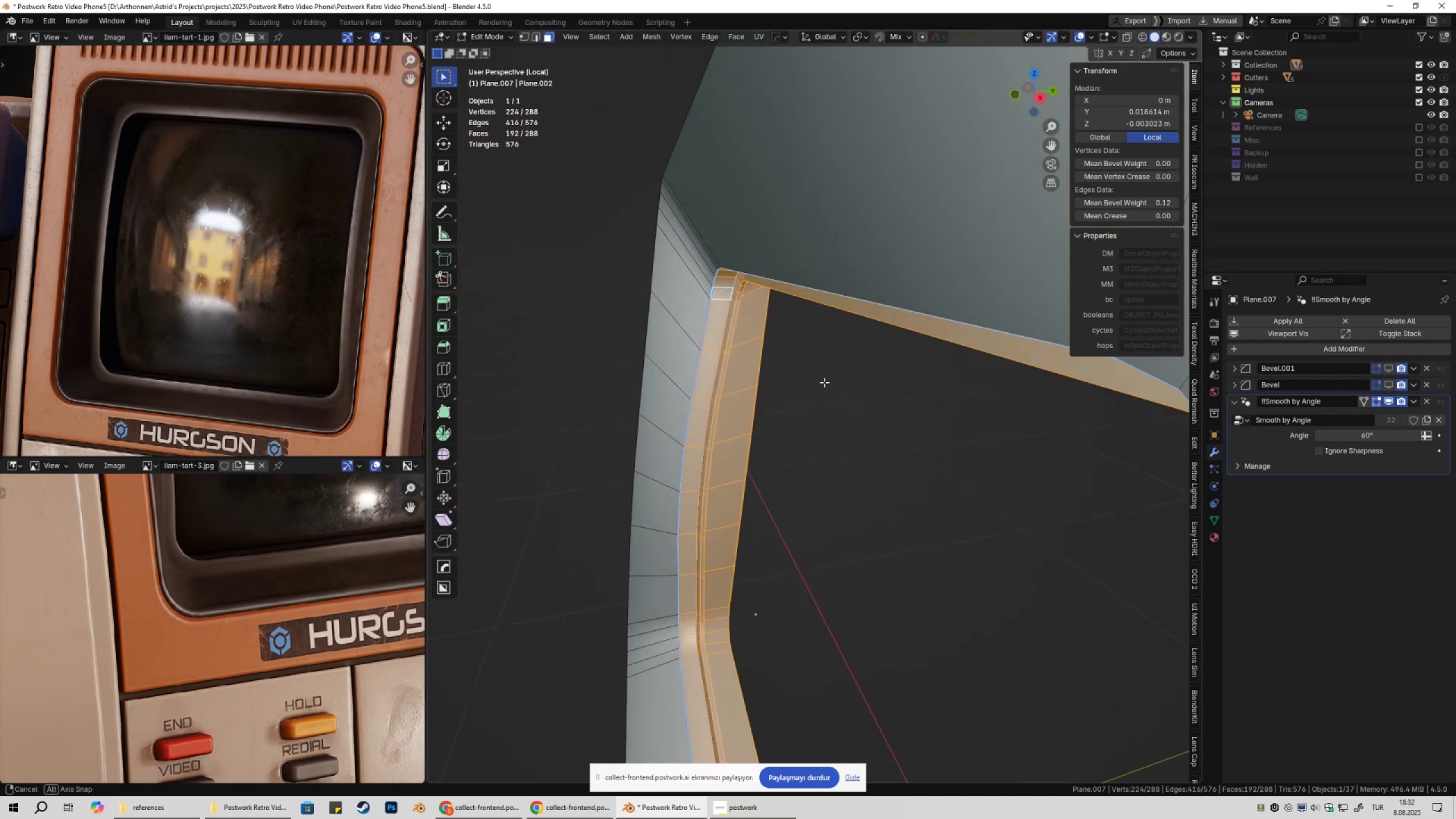 
type(3gg)
key(Escape)
type(gyy)
key(Escape)
type(0)
 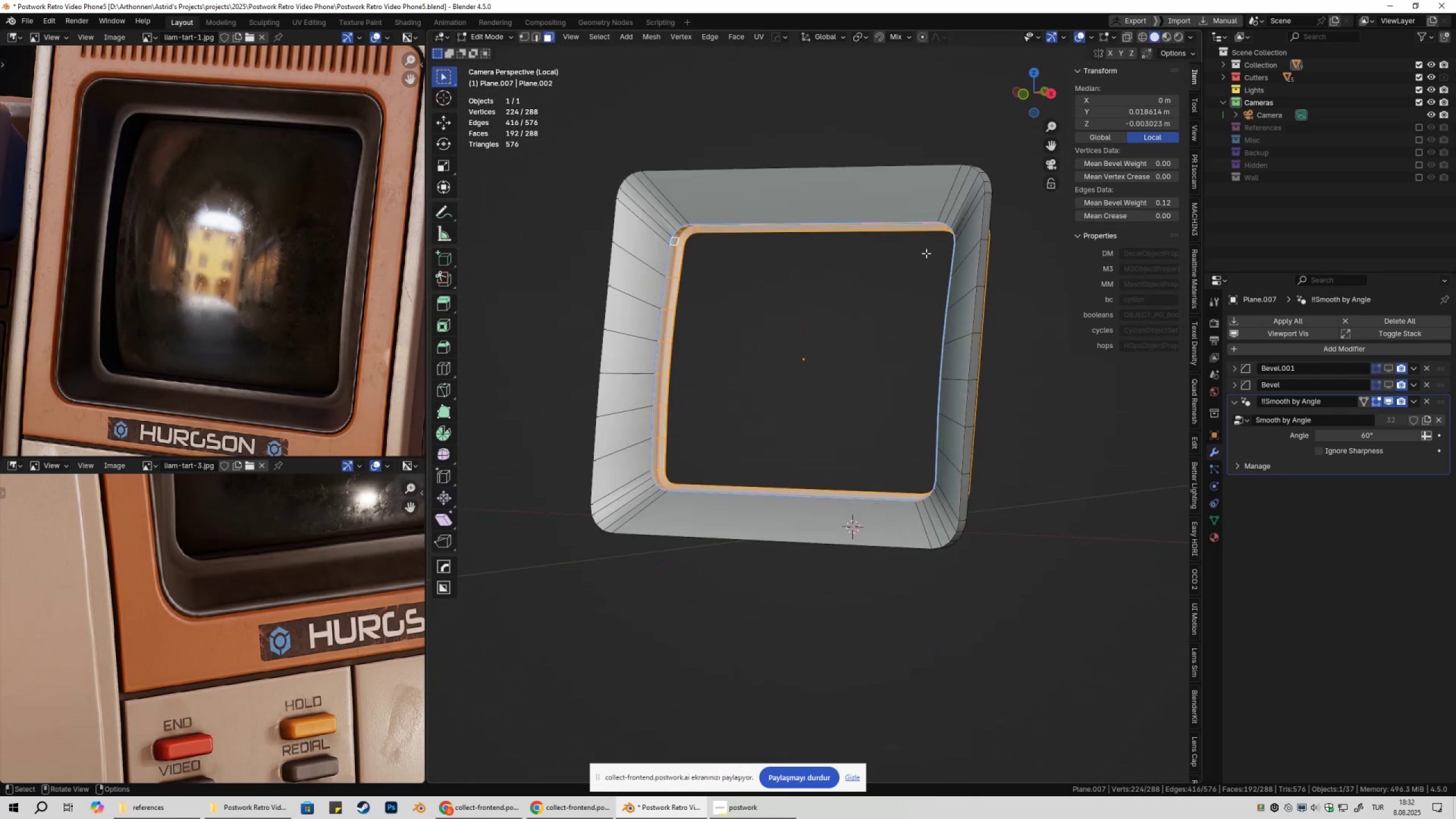 
scroll: coordinate [913, 423], scroll_direction: down, amount: 4.0
 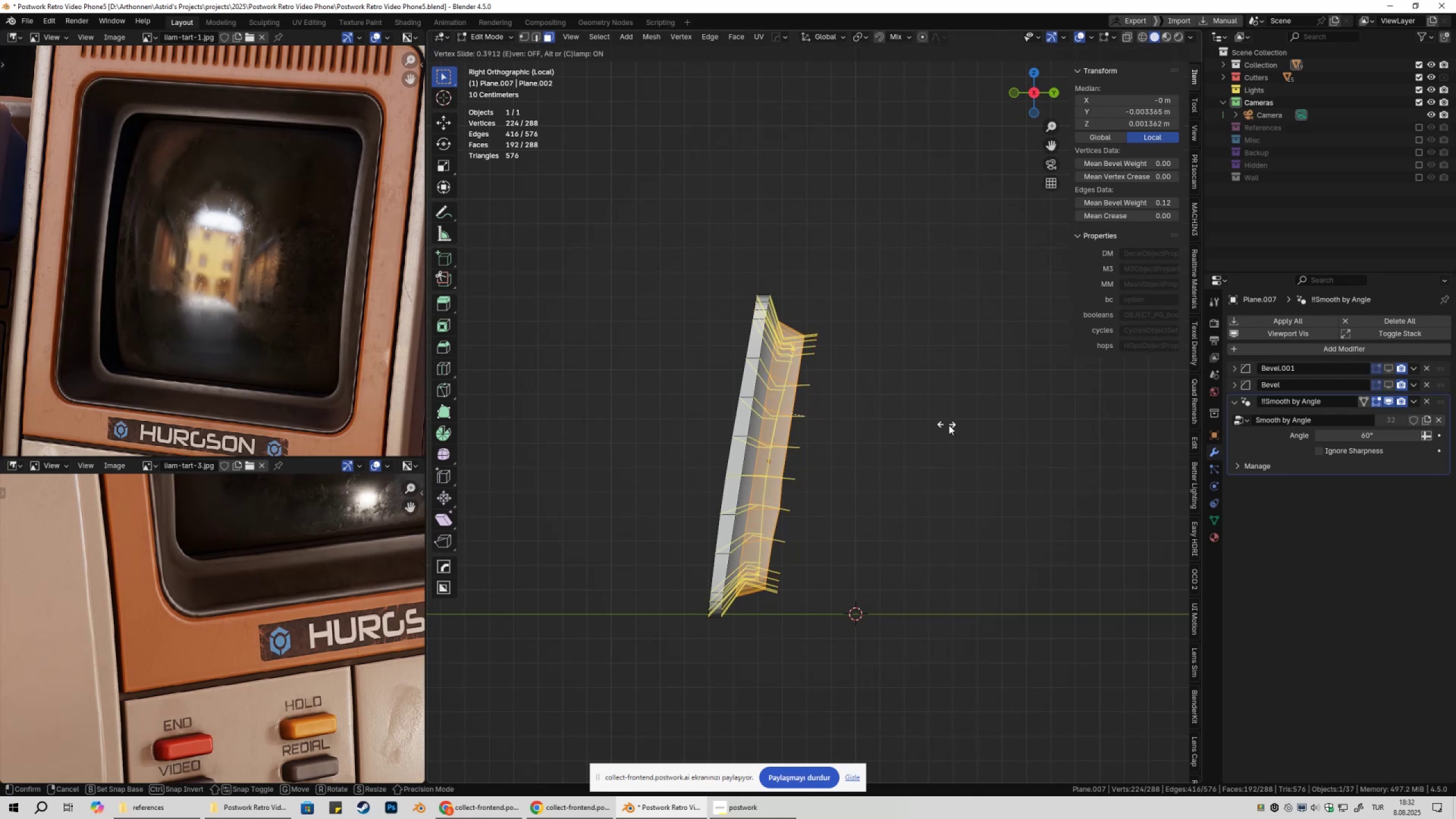 
scroll: coordinate [962, 421], scroll_direction: up, amount: 2.0
 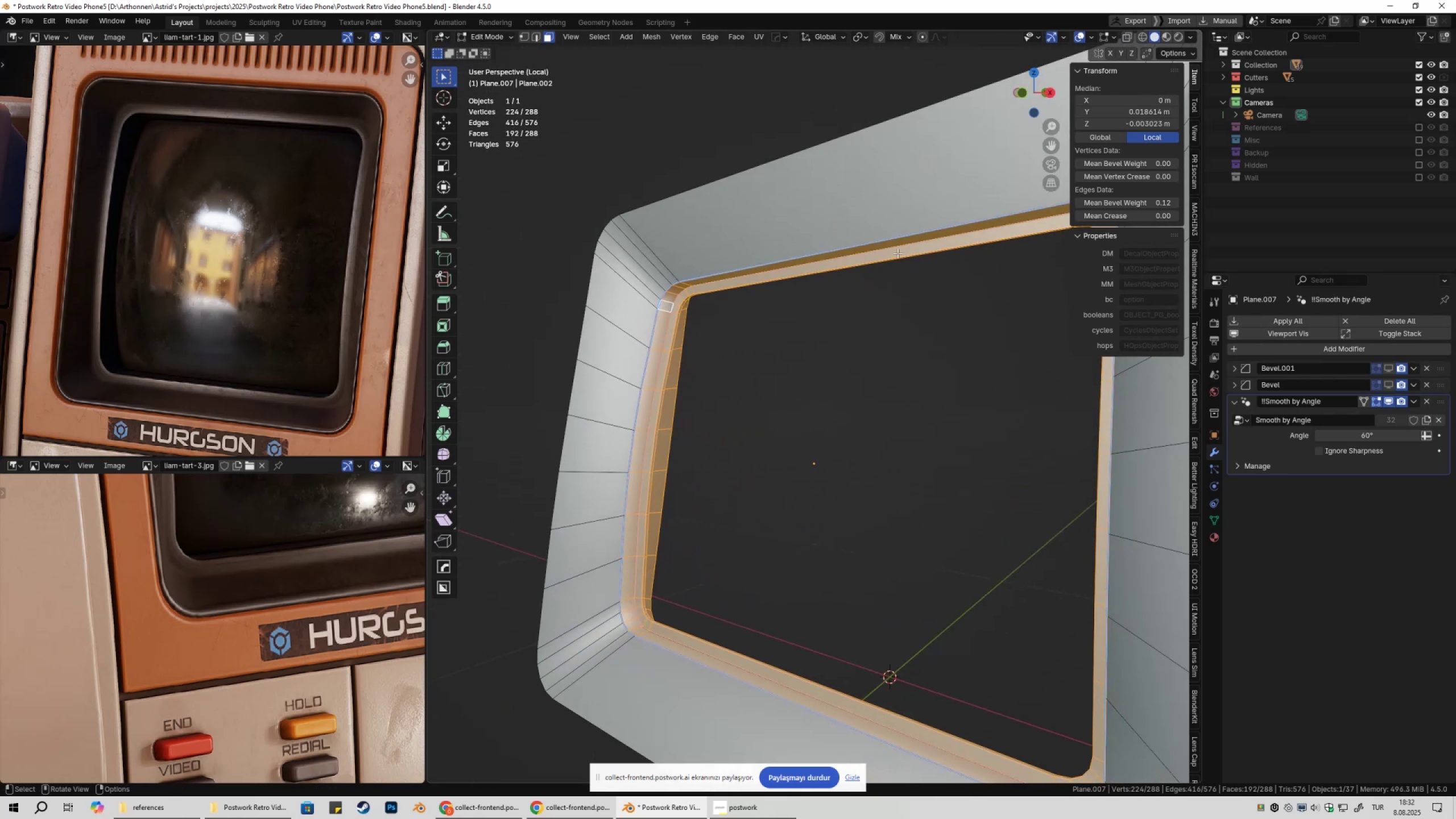 
left_click([1079, 38])
 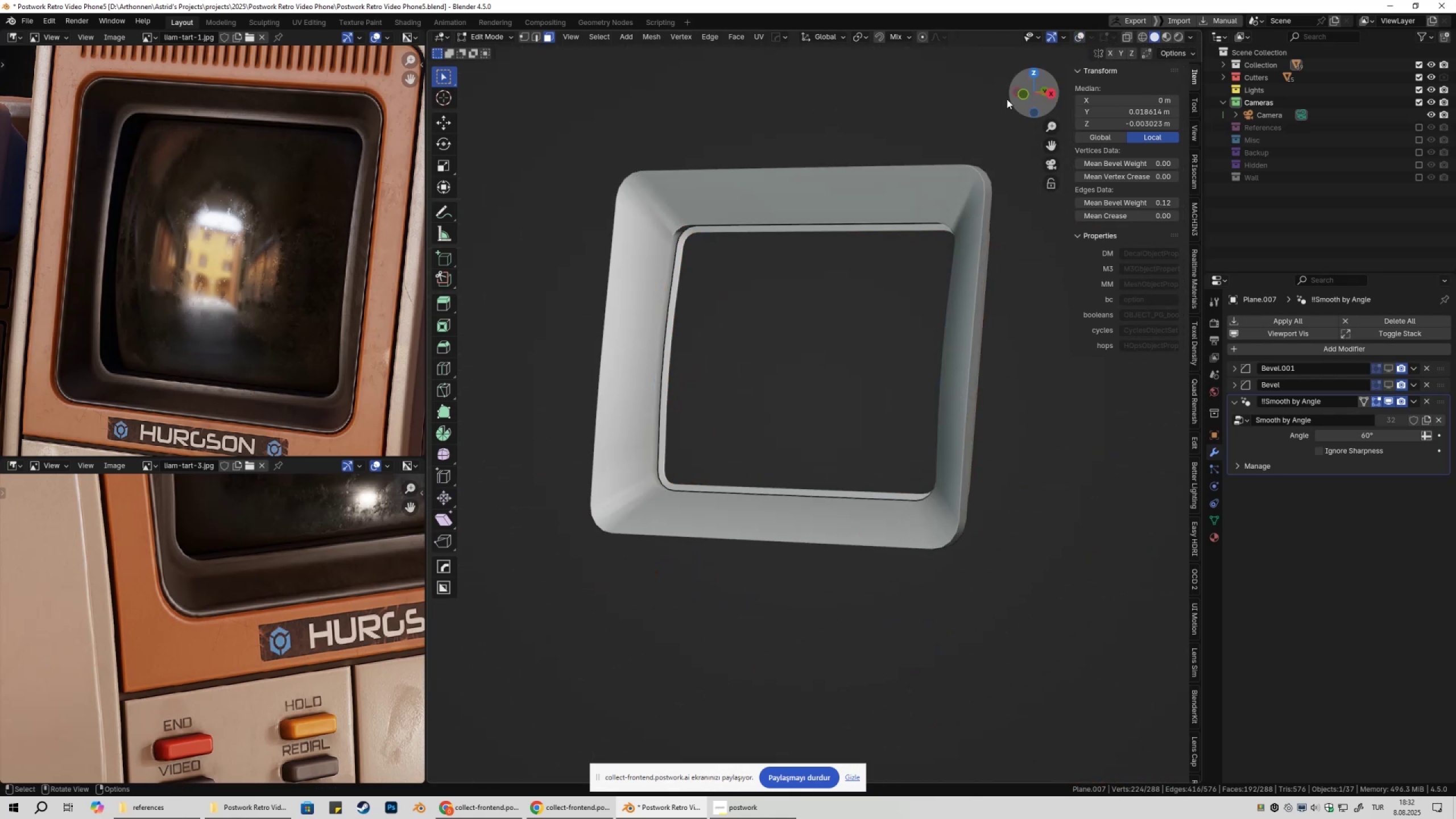 
type(gyy)
 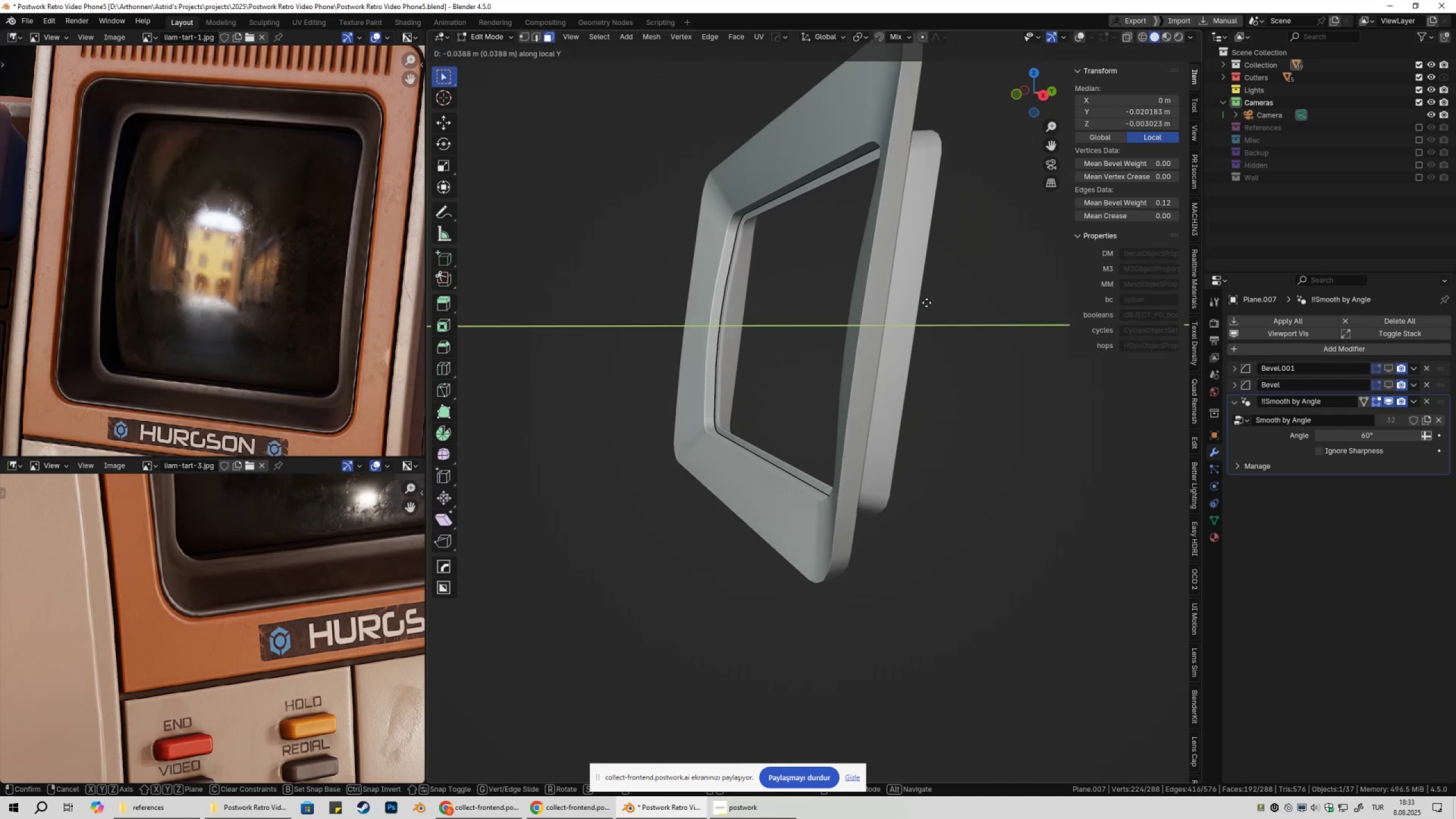 
scroll: coordinate [923, 297], scroll_direction: up, amount: 8.0
 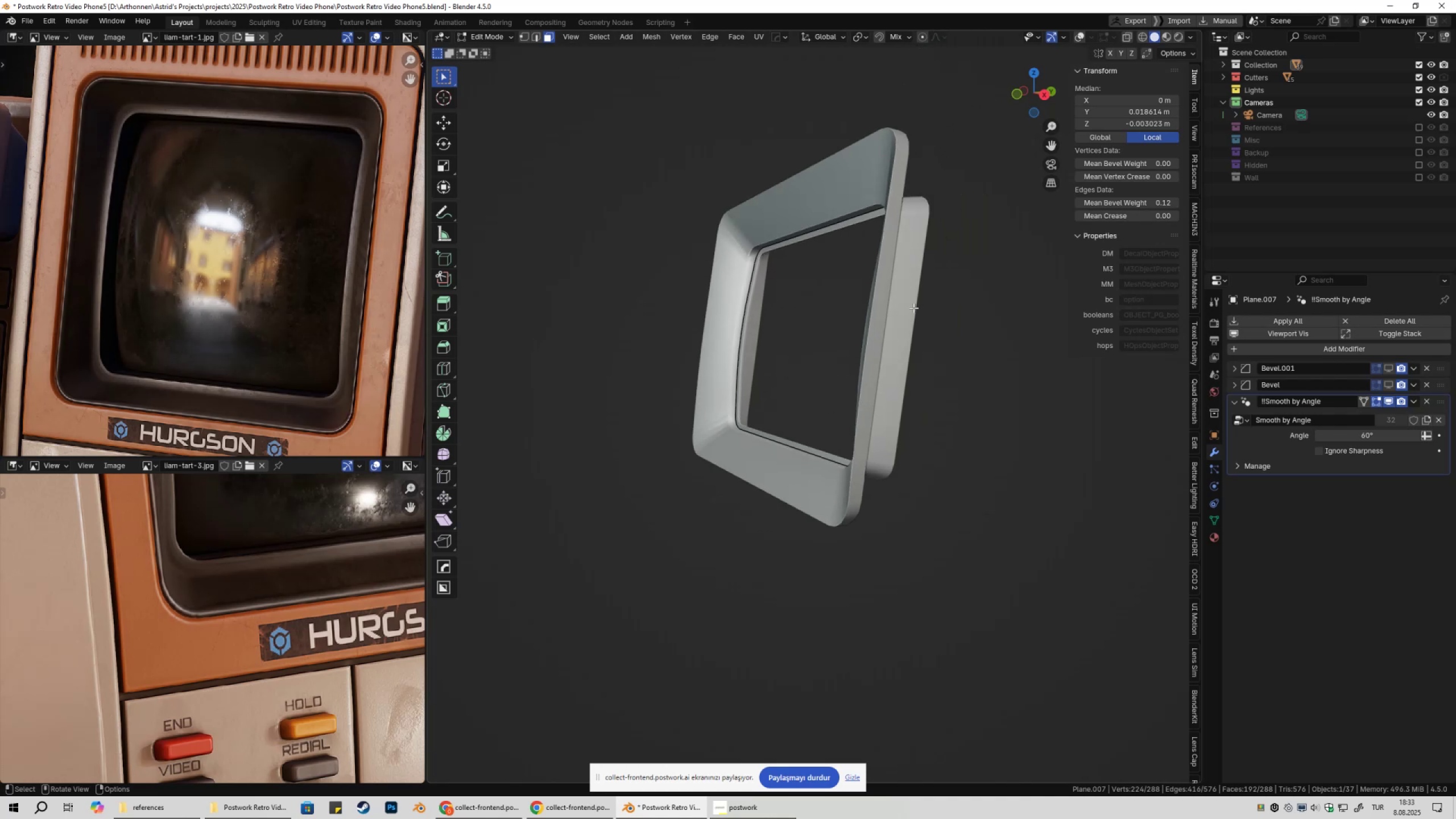 
scroll: coordinate [899, 304], scroll_direction: none, amount: 0.0
 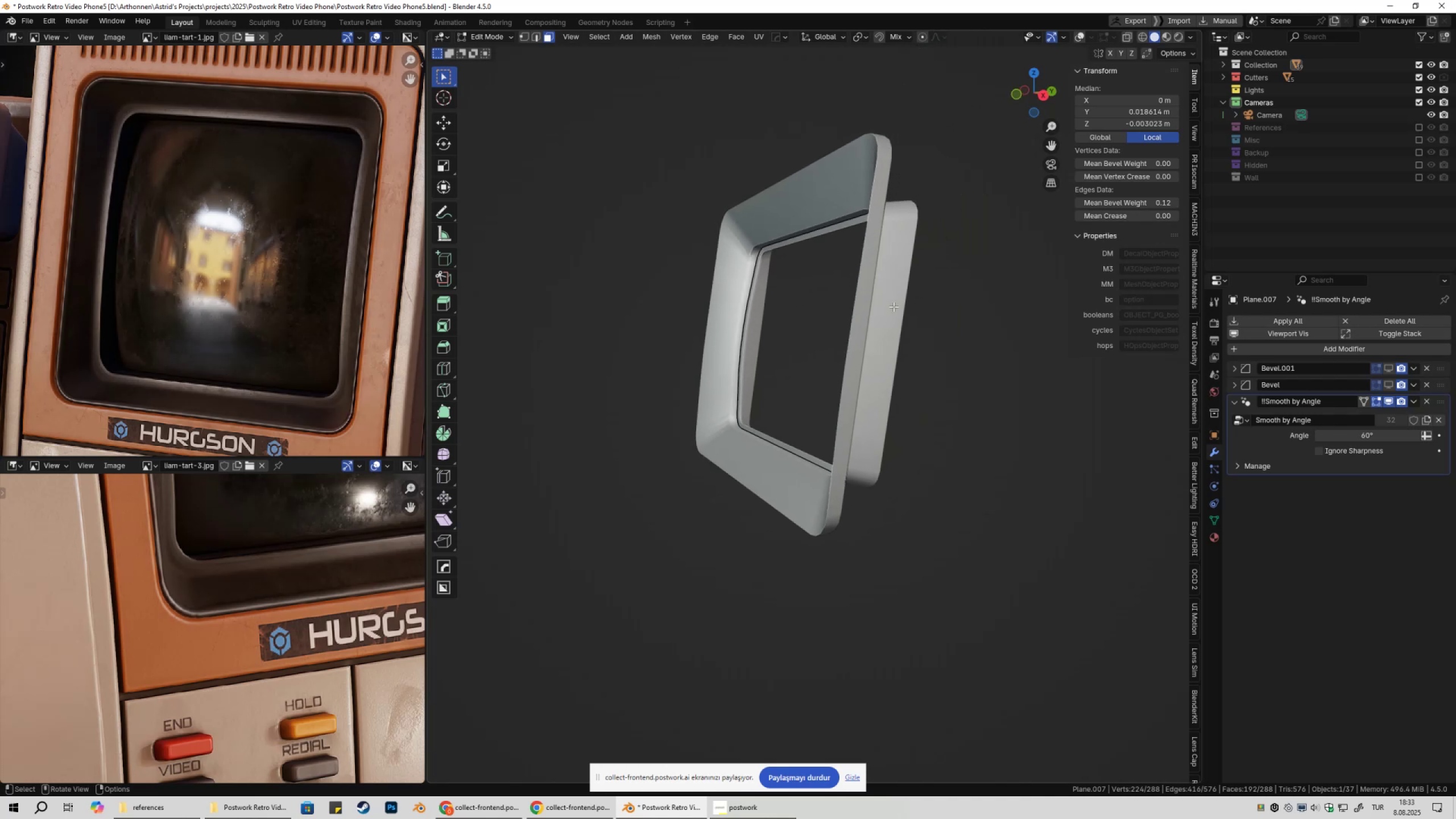 
scroll: coordinate [894, 307], scroll_direction: up, amount: 1.0
 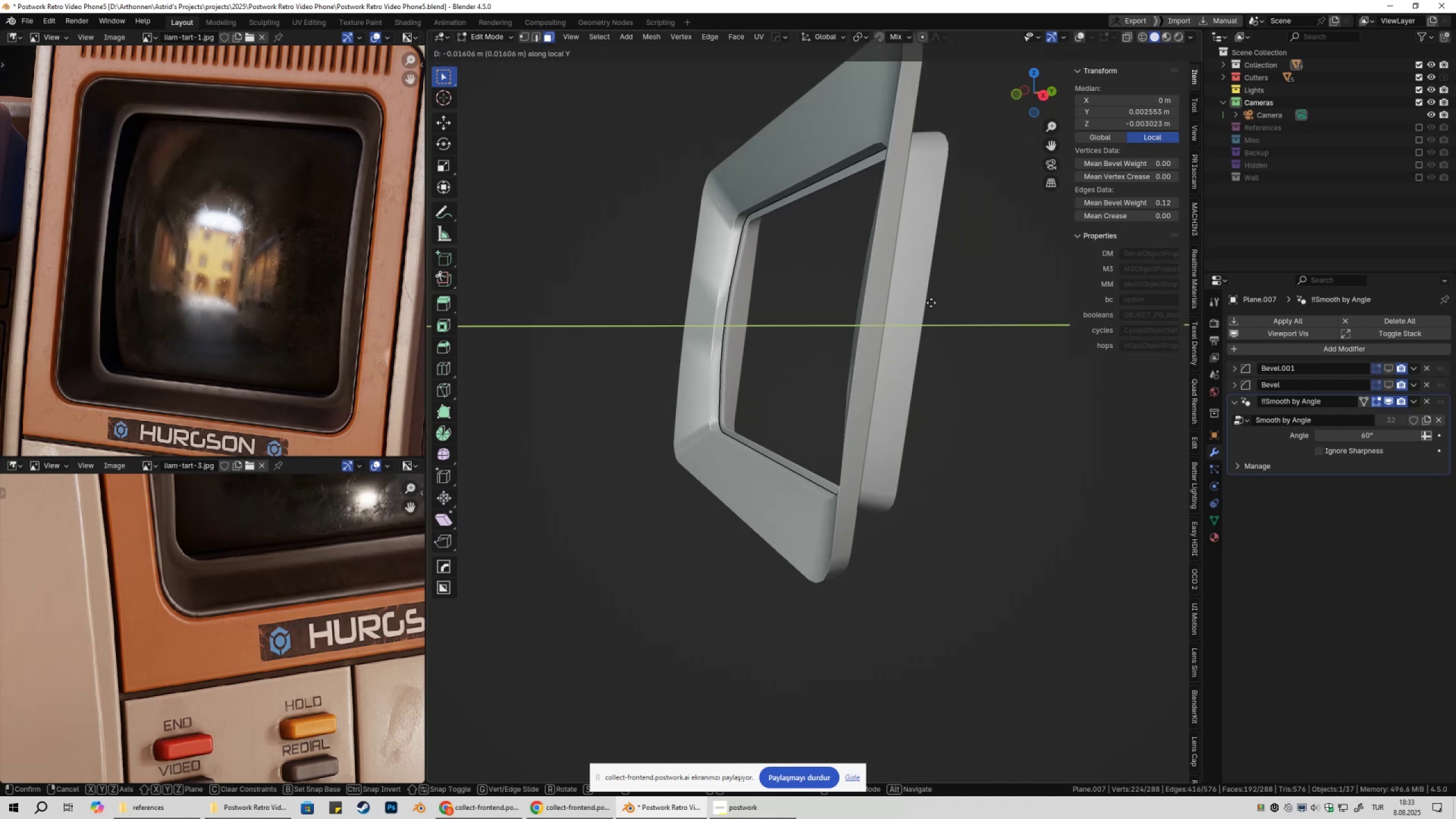 
hold_key(key=ShiftLeft, duration=1.53)
 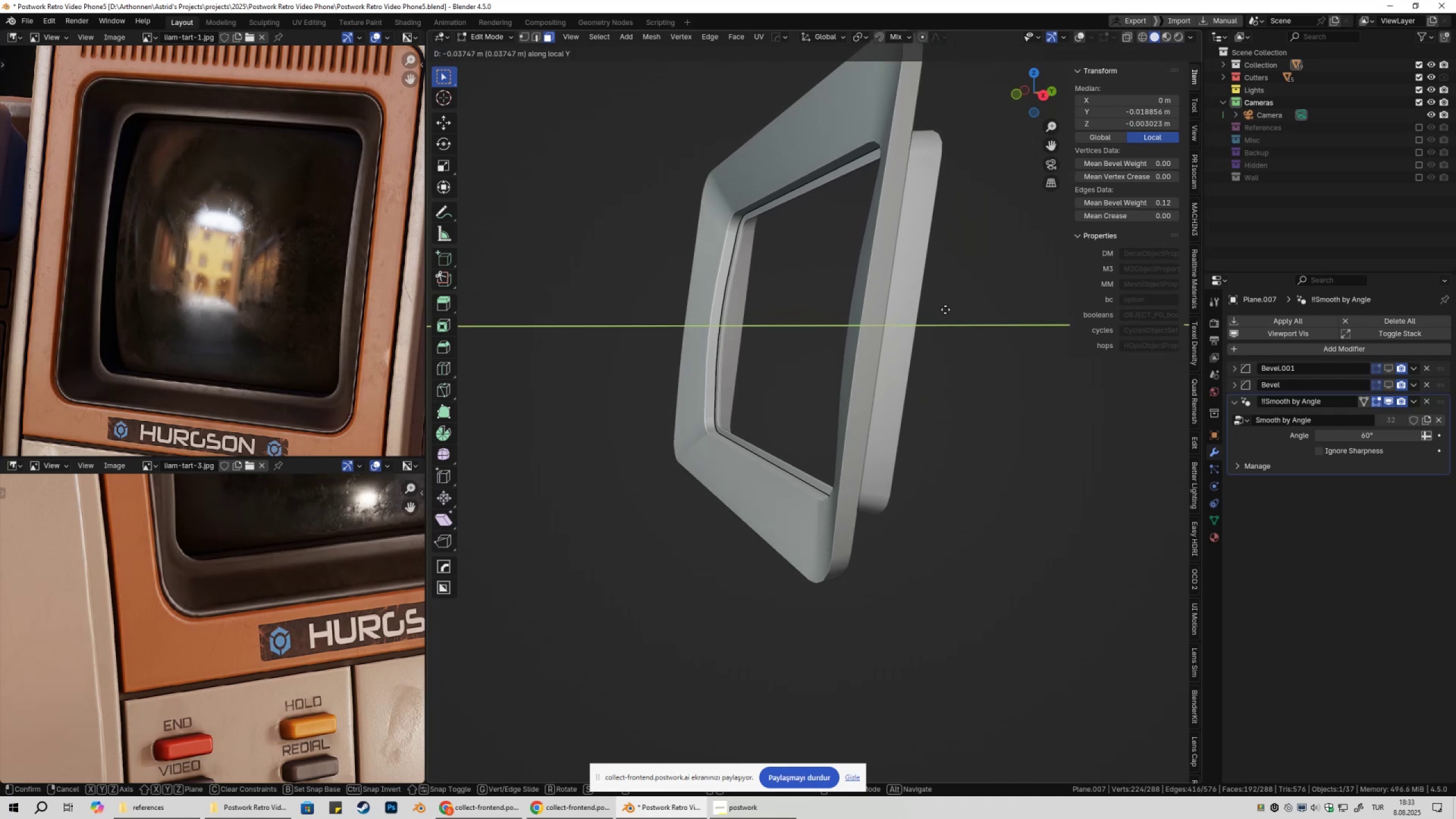 
hold_key(key=ShiftLeft, duration=1.51)
 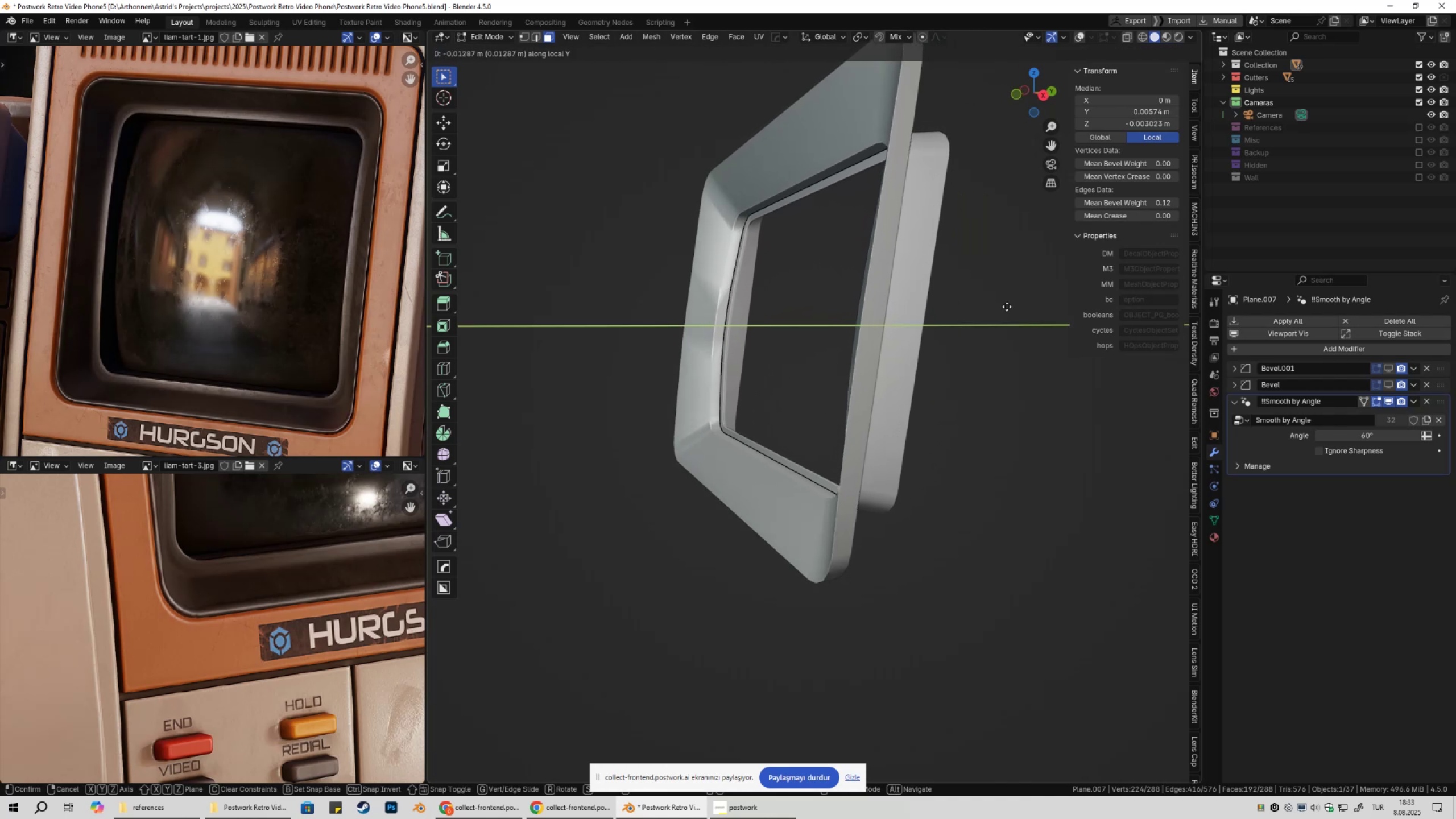 
key(Escape)
type(gyy)
 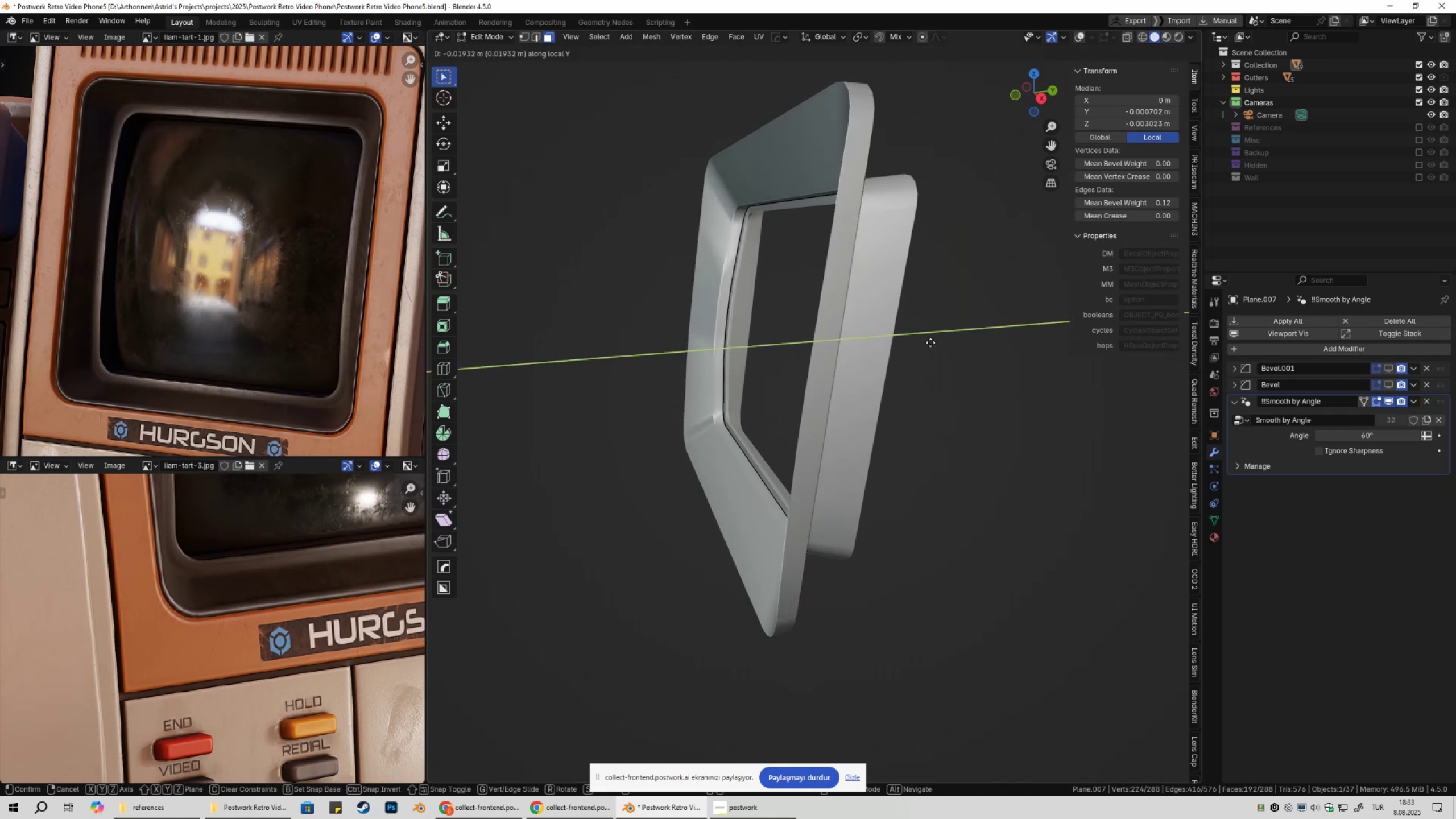 
hold_key(key=ShiftLeft, duration=1.5)
 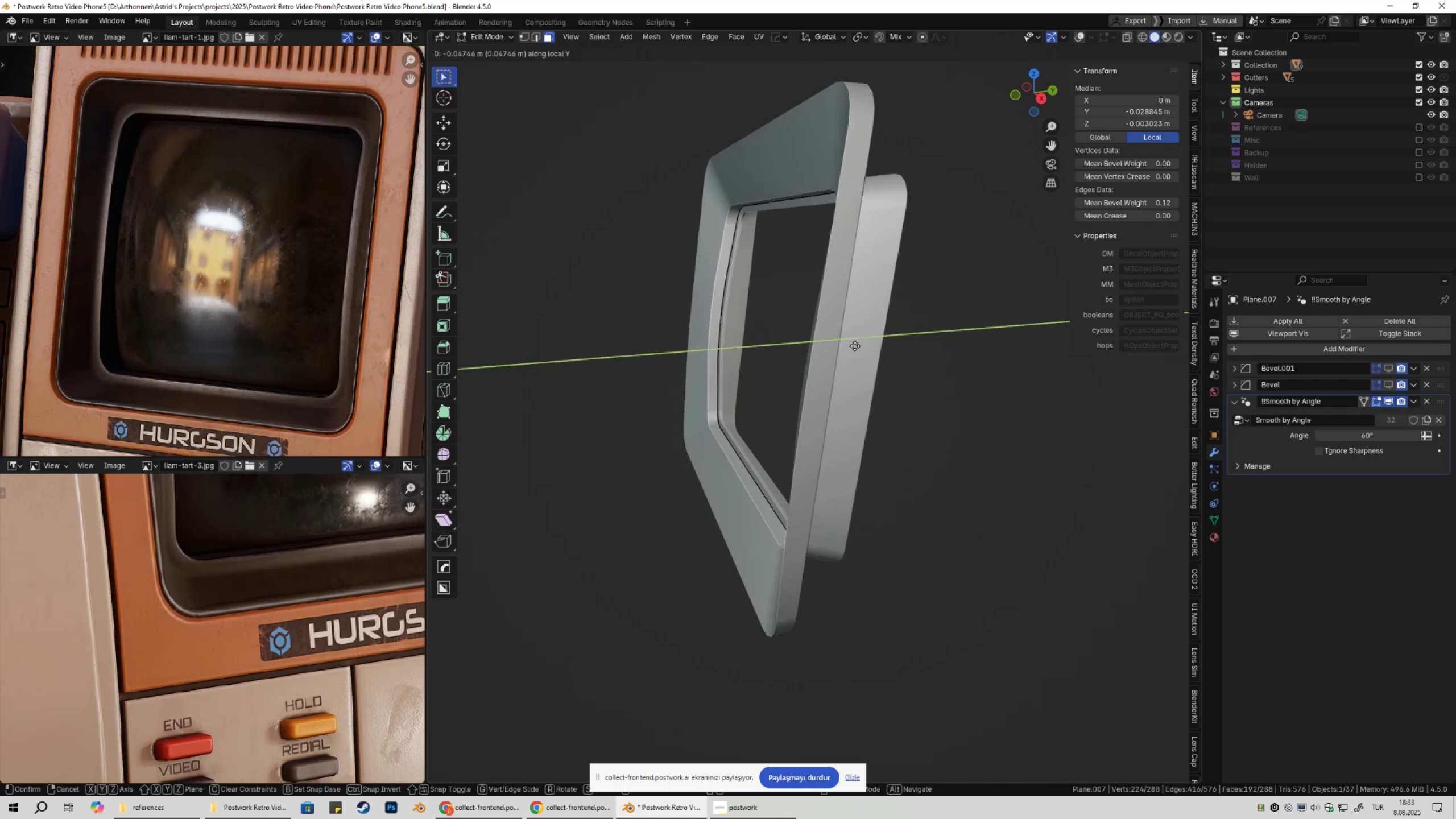 
hold_key(key=ShiftLeft, duration=1.51)
 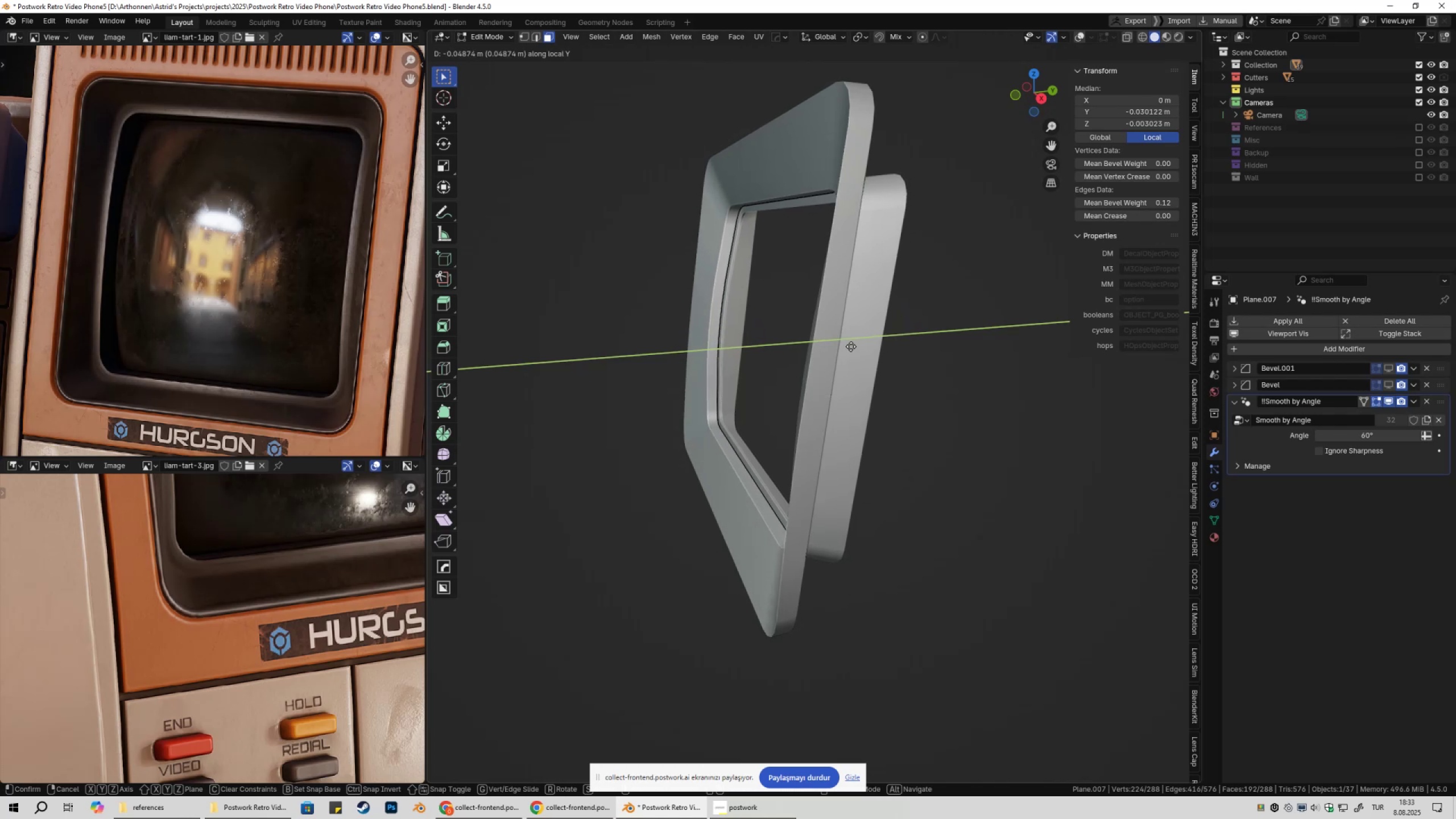 
hold_key(key=ShiftLeft, duration=1.51)
 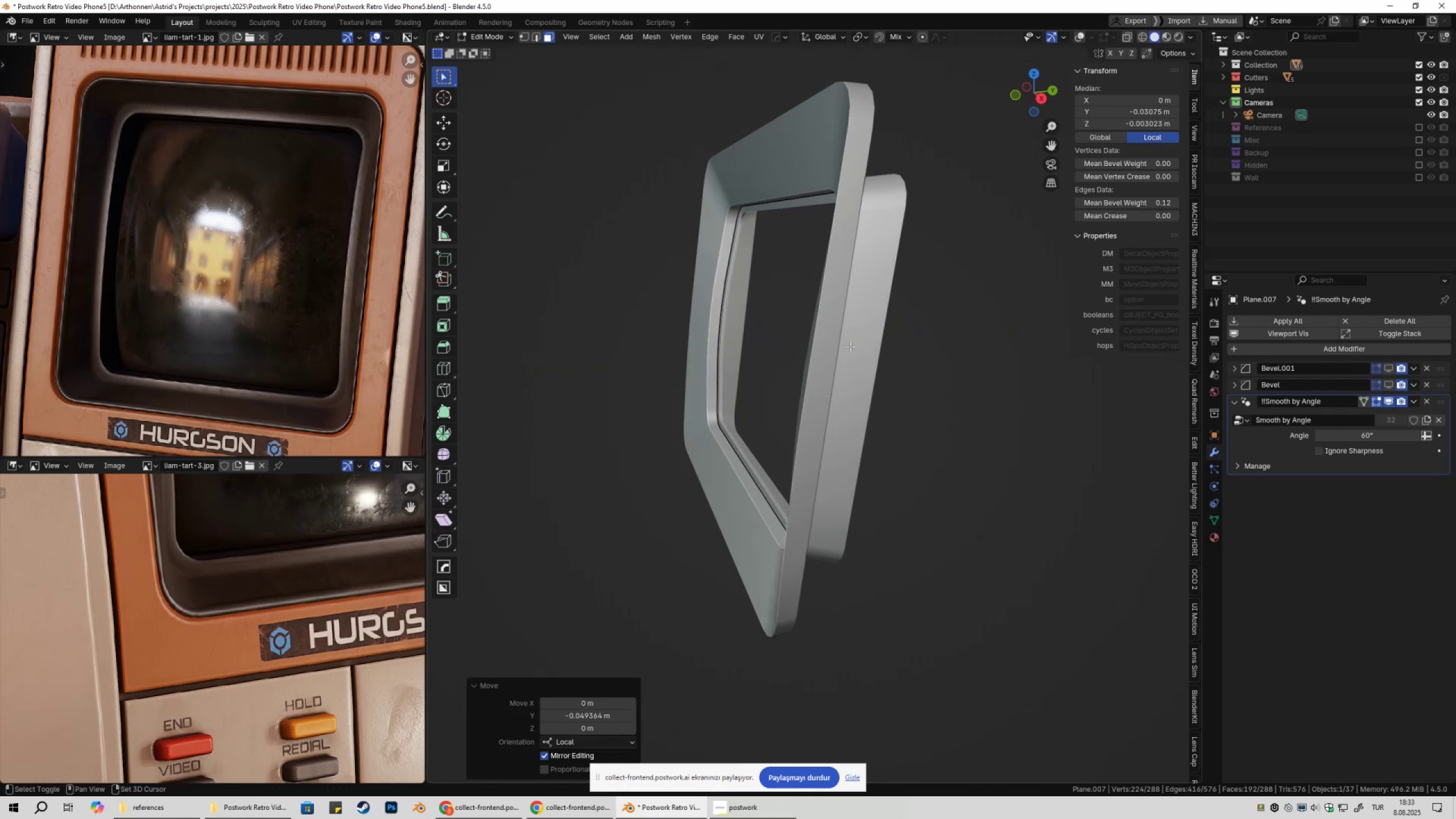 
key(Shift+ShiftLeft)
 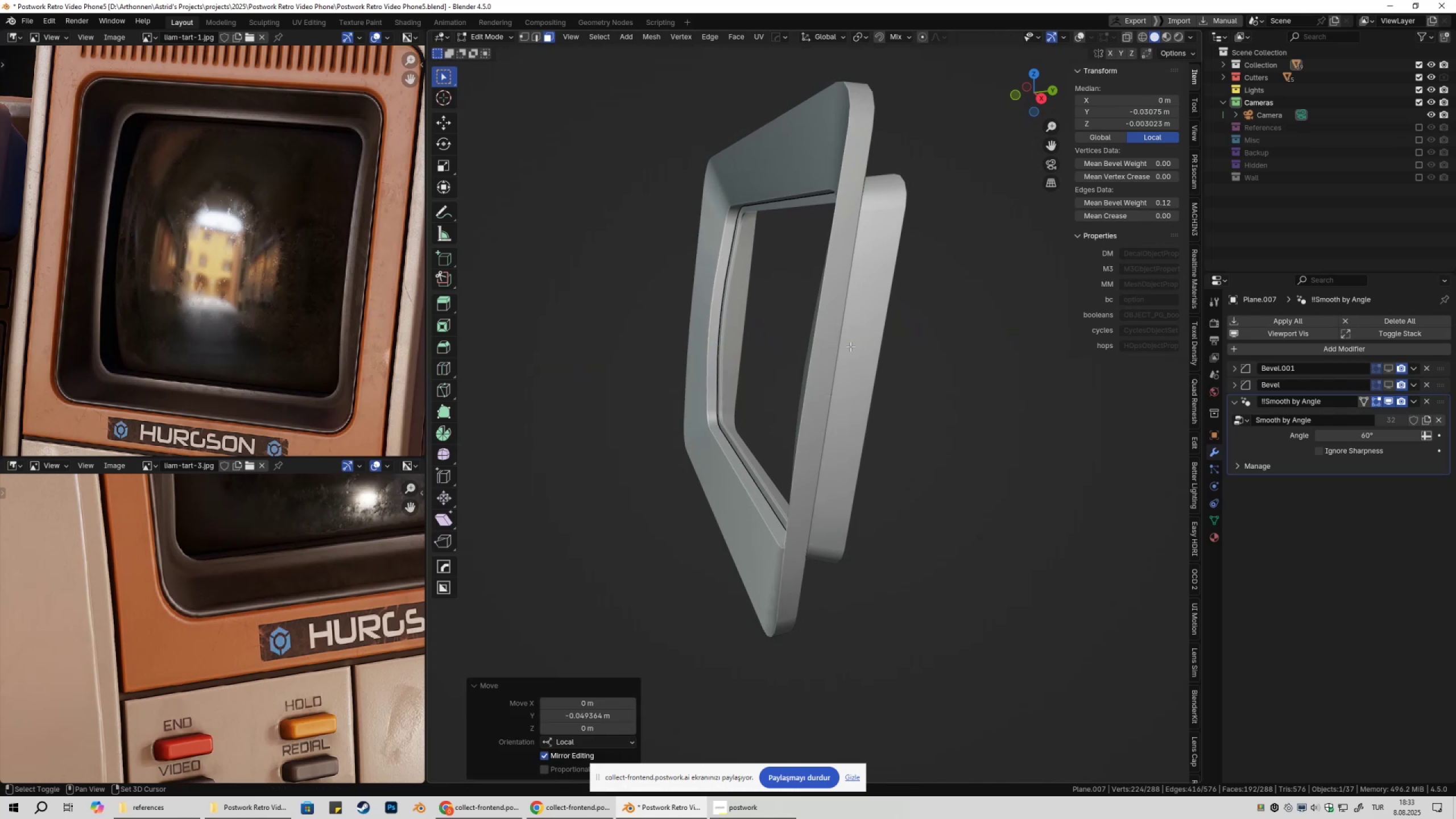 
key(Shift+ShiftLeft)
 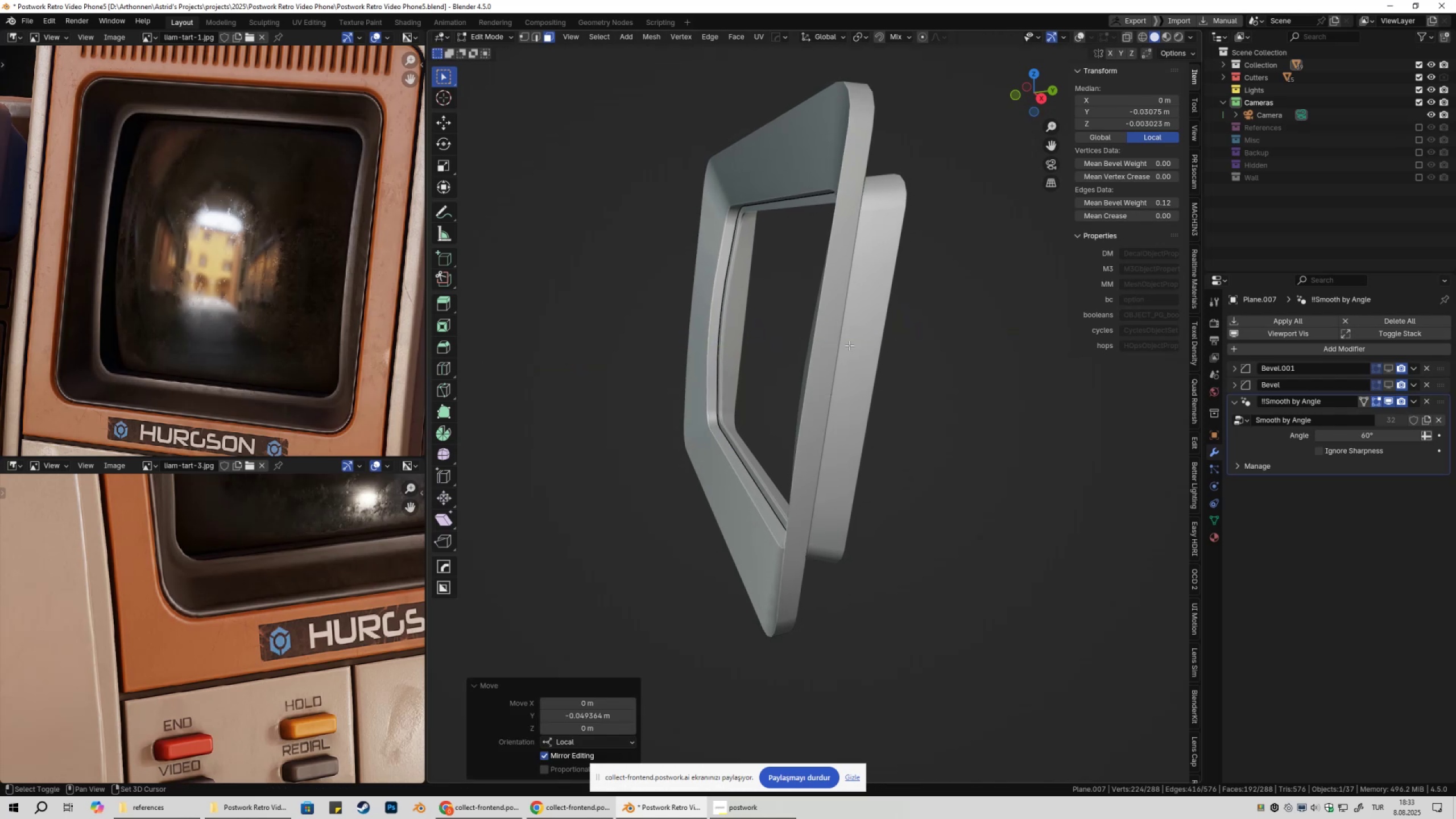 
key(Shift+ShiftLeft)
 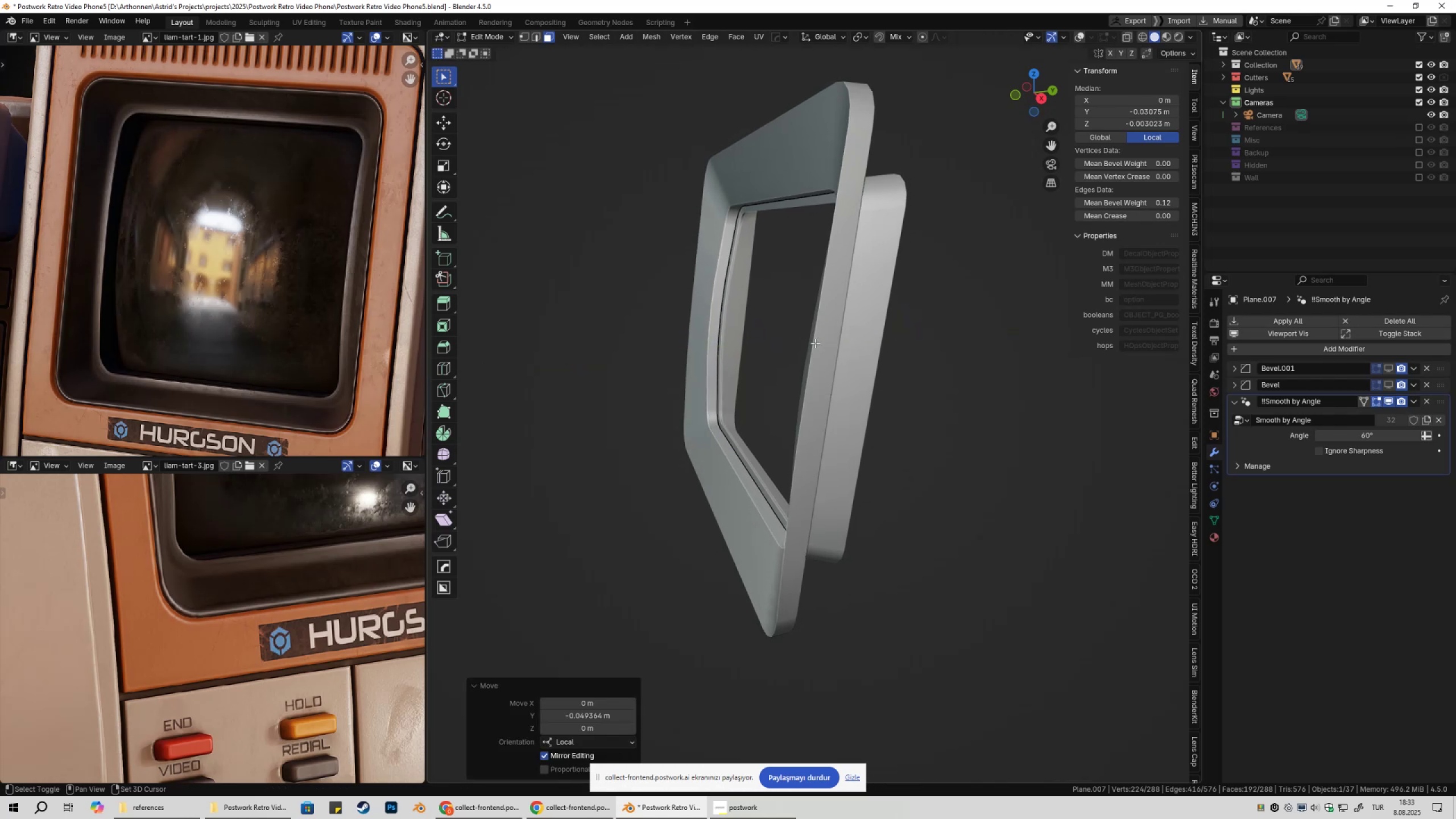 
key(Shift+ShiftLeft)
 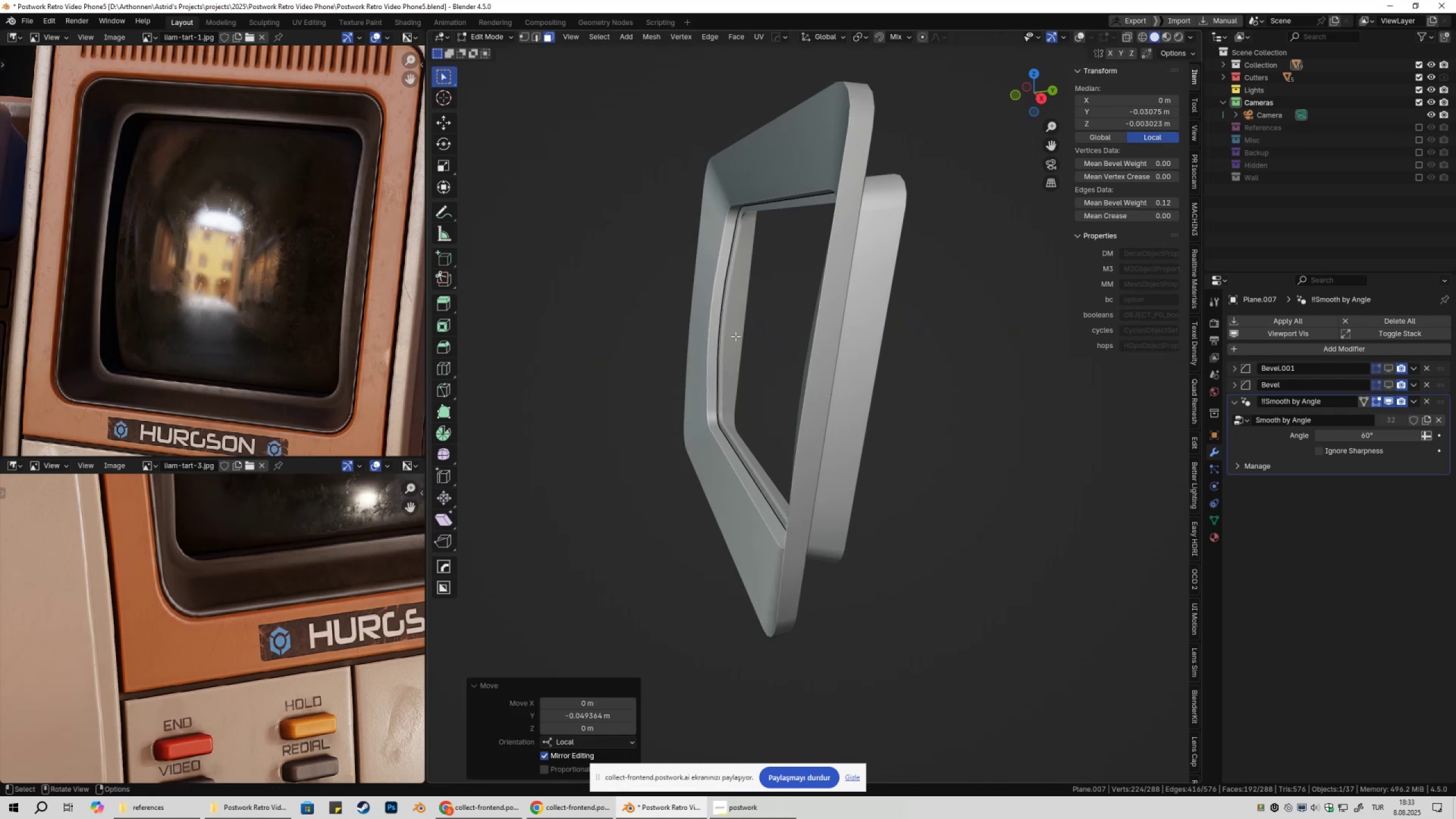 
key(Shift+ShiftLeft)
 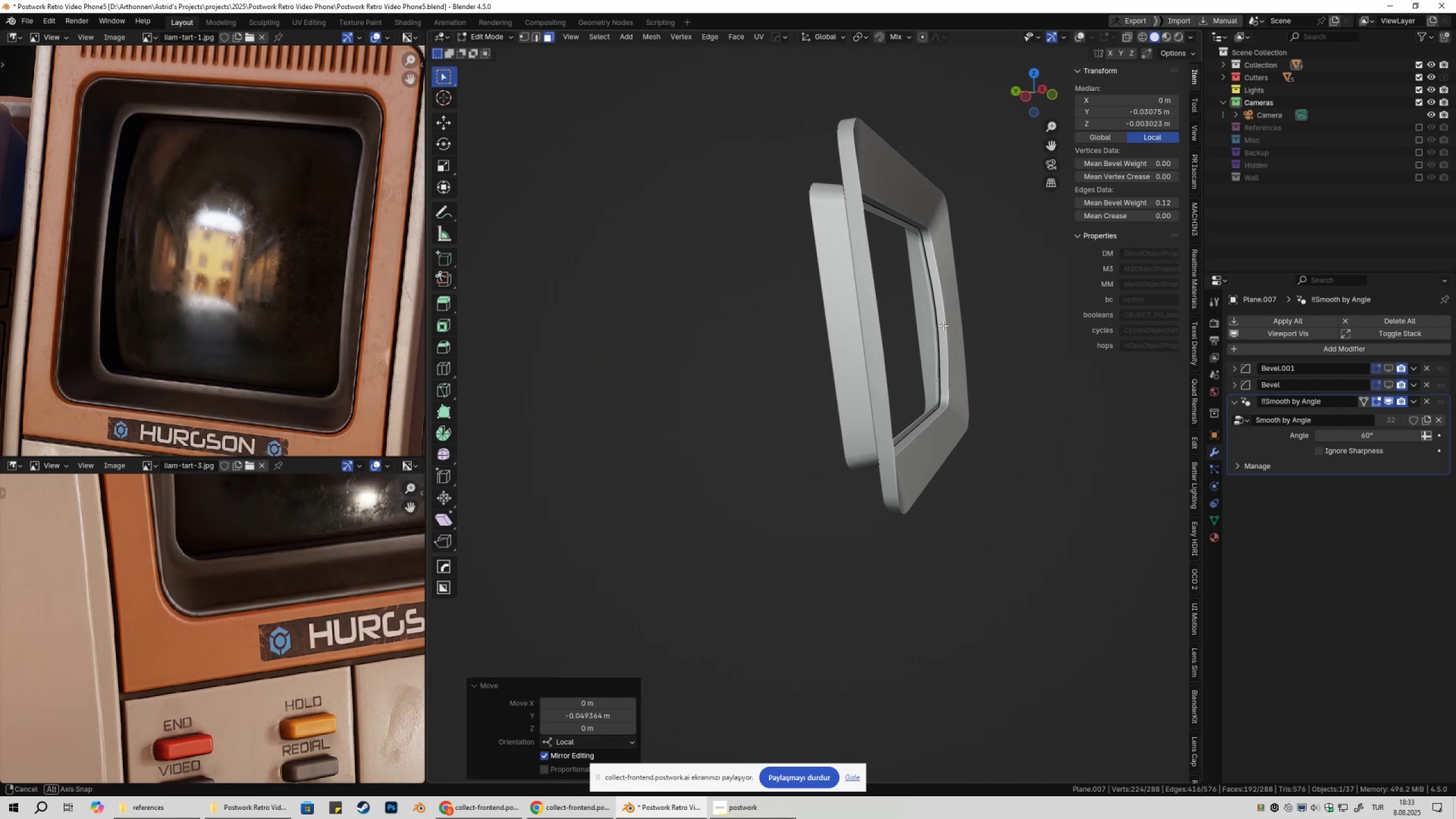 
hold_key(key=ShiftLeft, duration=0.34)
 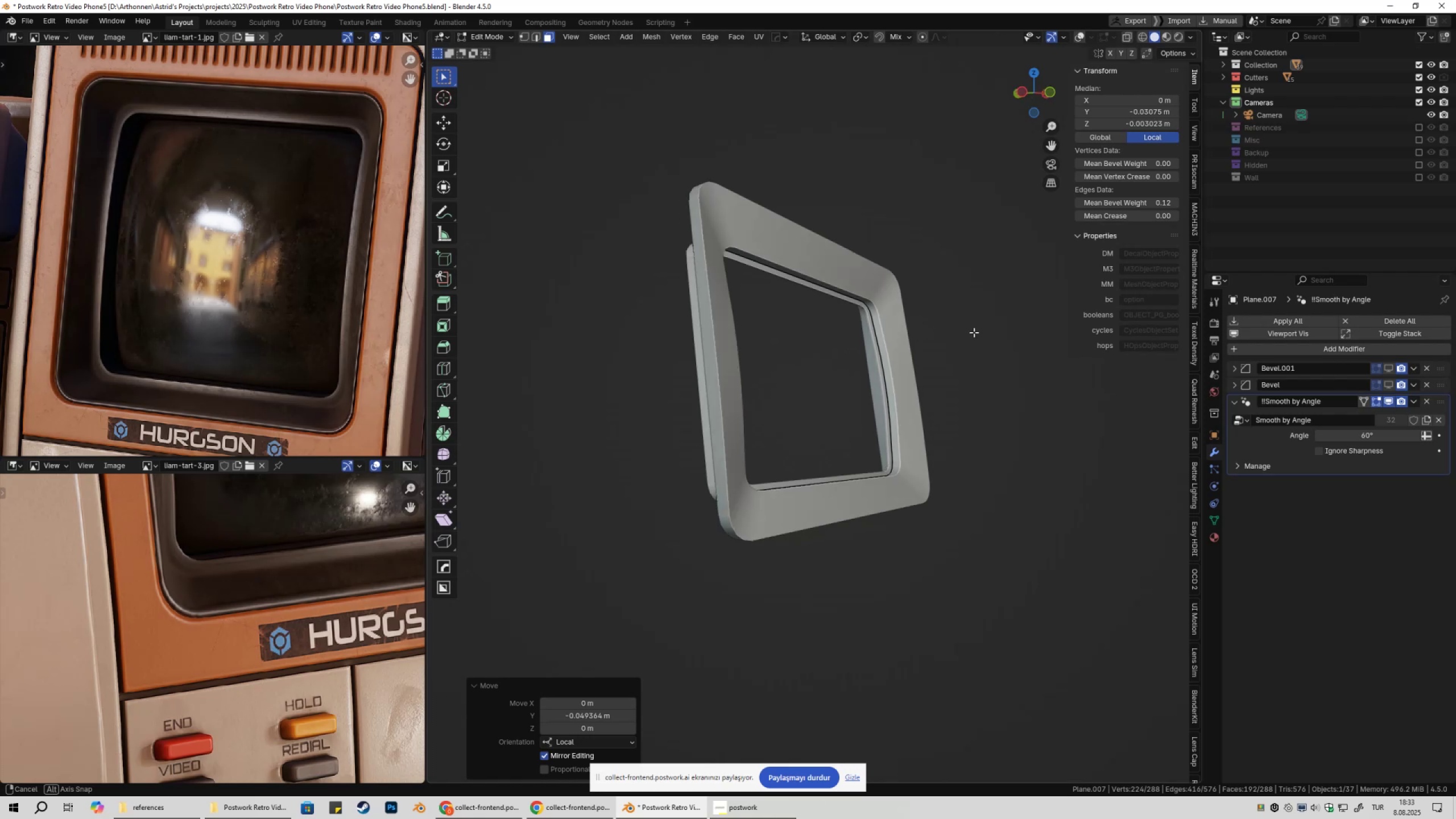 
type(1sx)
key(Escape)
type(1s)
 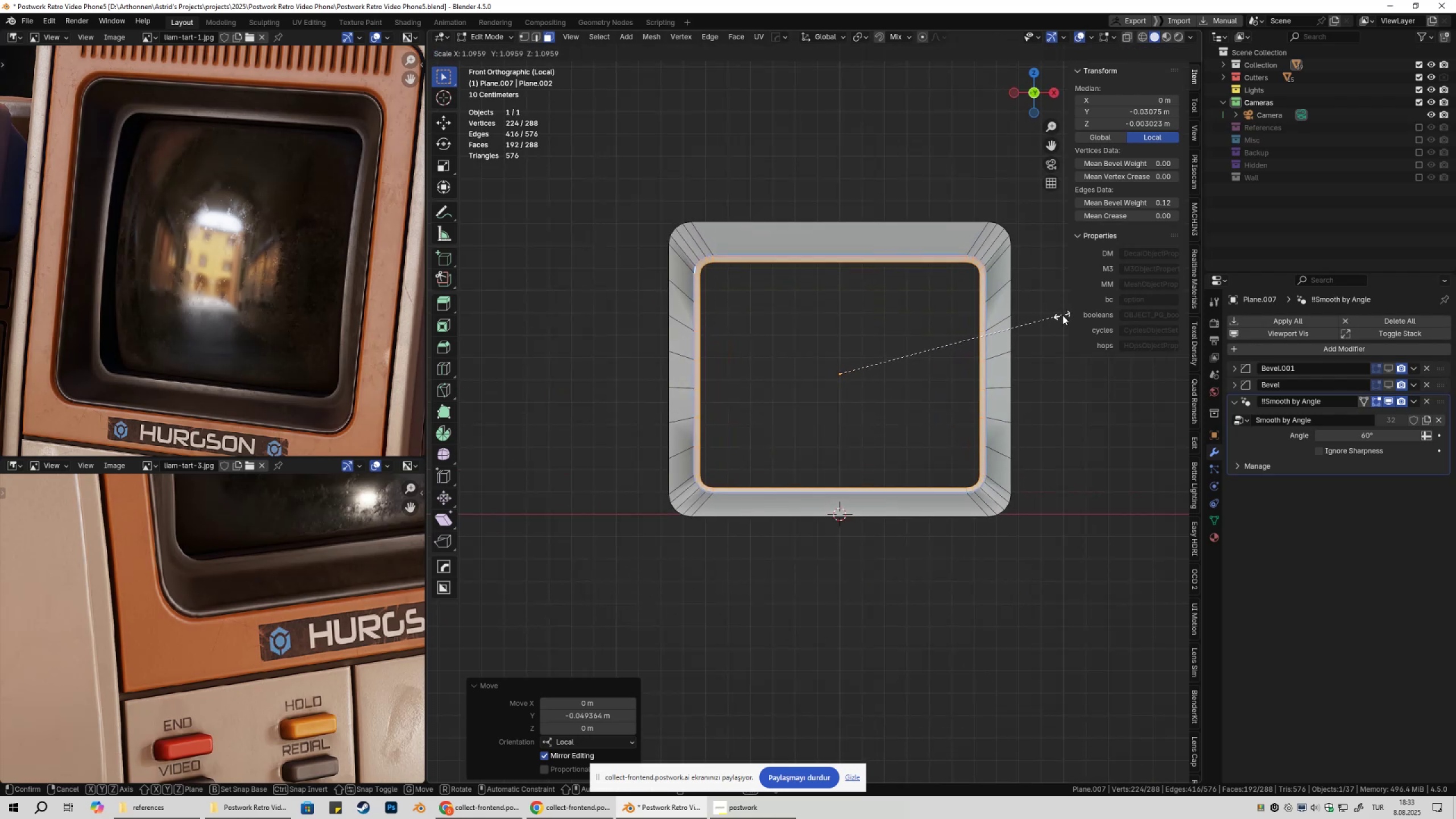 
hold_key(key=ShiftLeft, duration=1.53)
 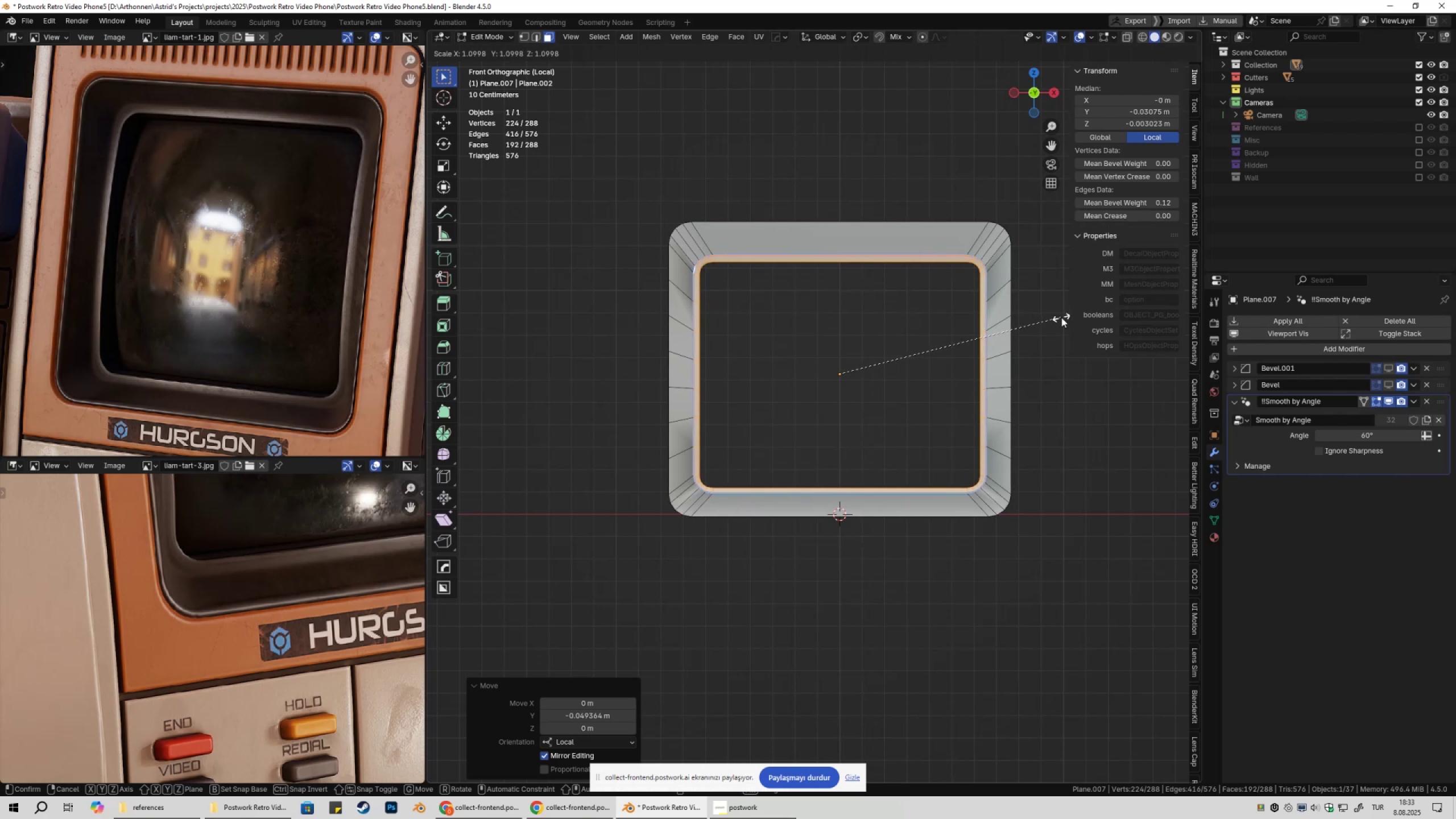 
hold_key(key=ShiftLeft, duration=0.69)
left_click([1061, 317])
 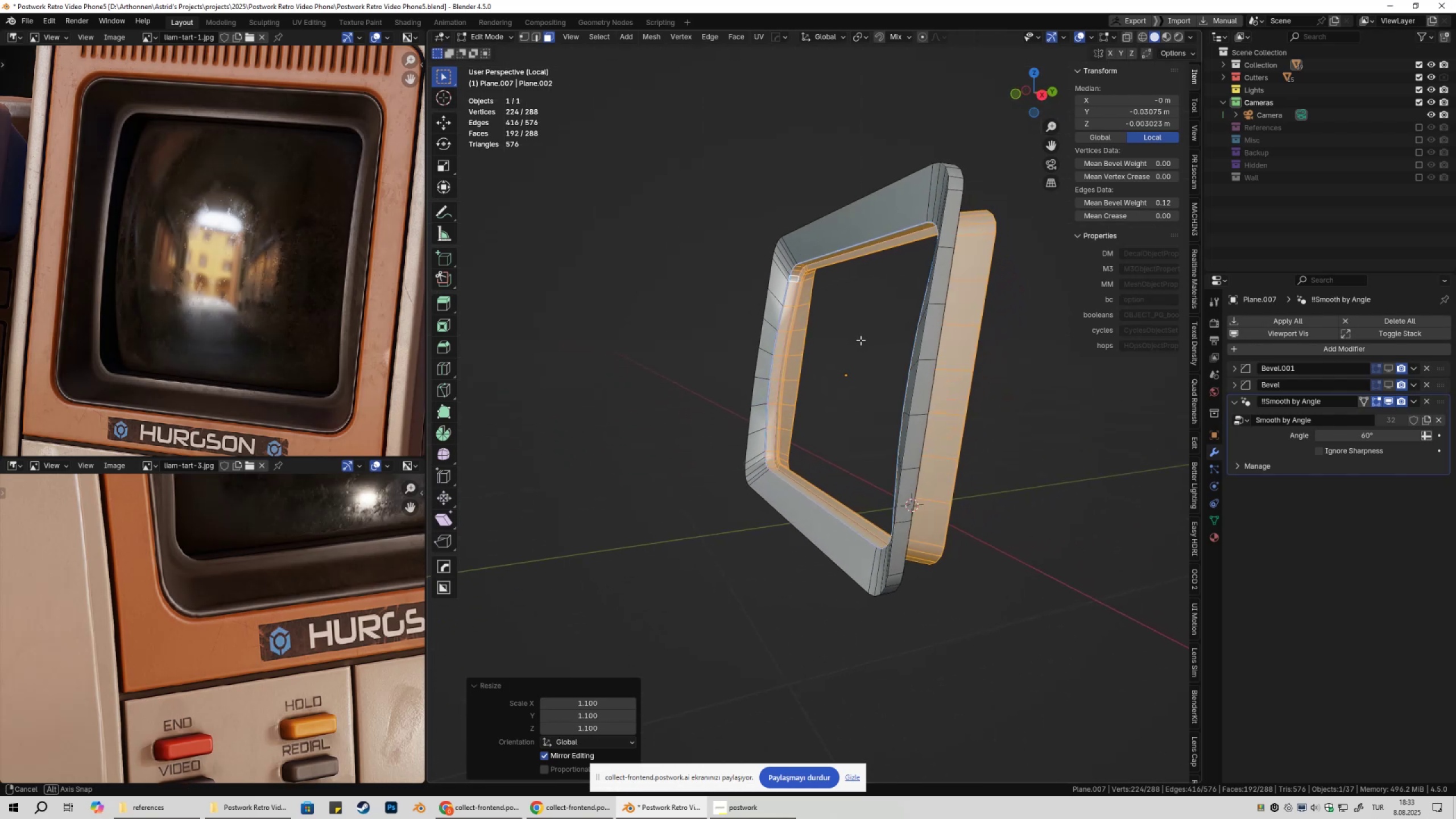 
key(Tab)
 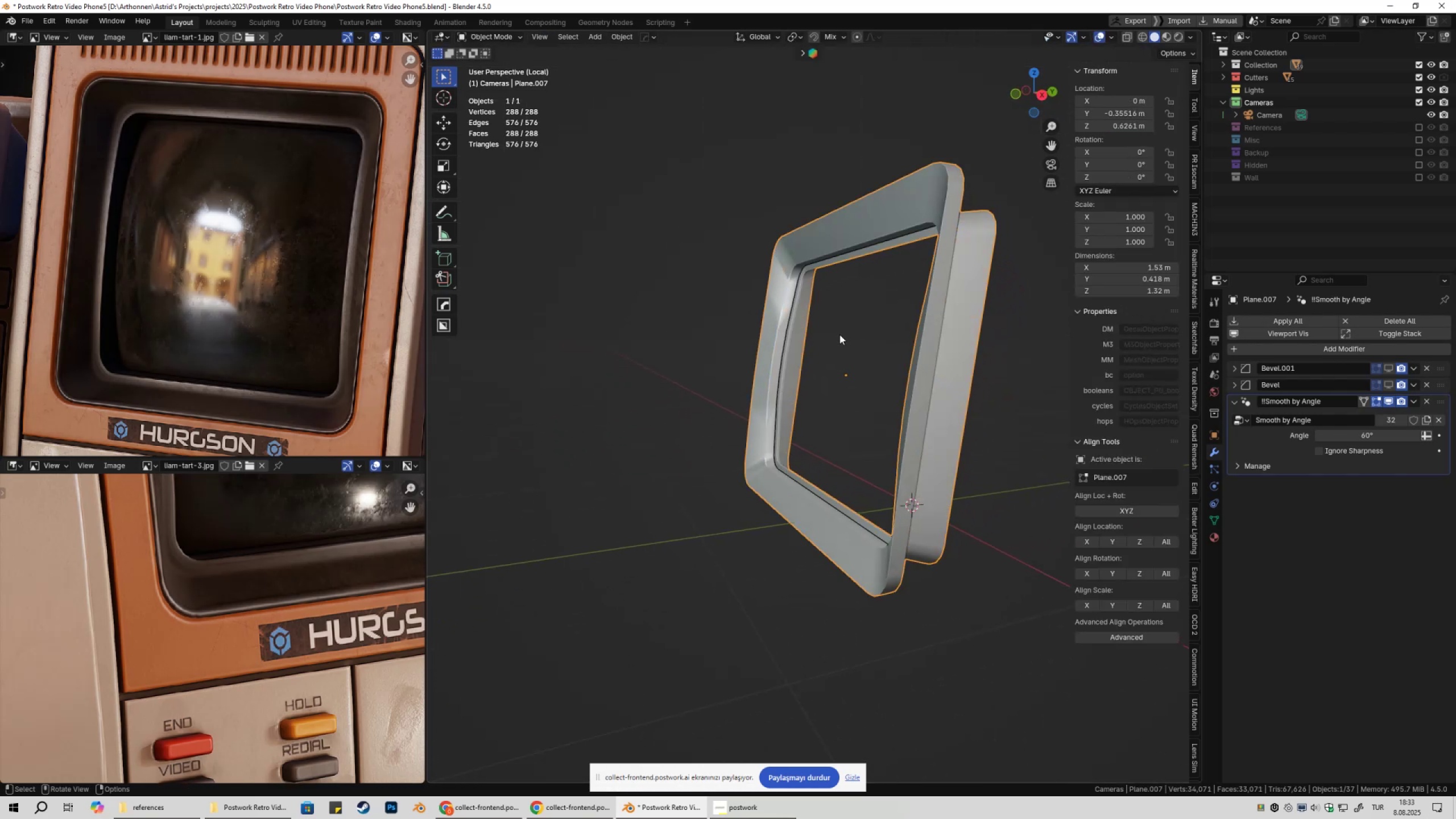 
scroll: coordinate [820, 336], scroll_direction: up, amount: 6.0
 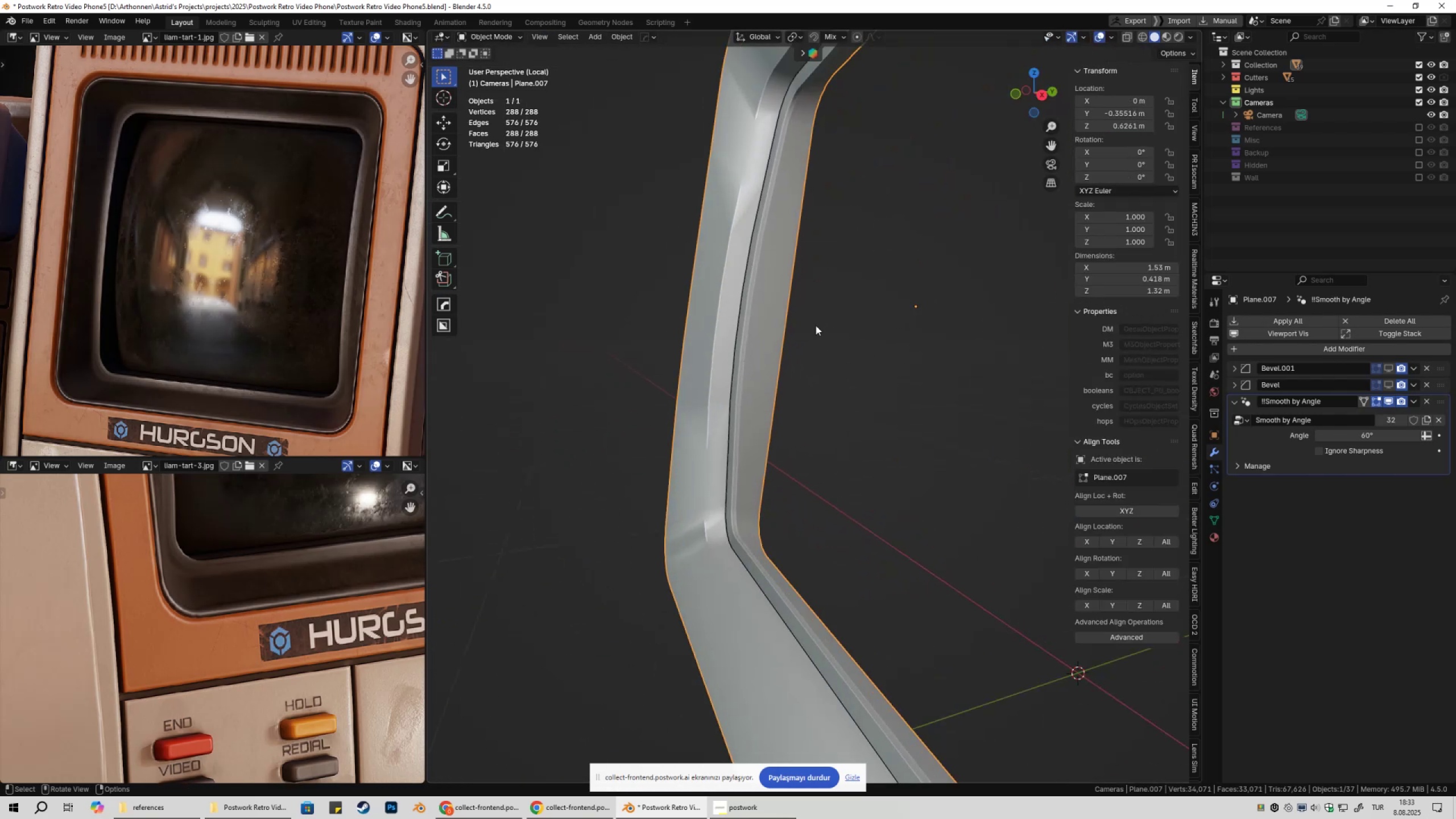 
hold_key(key=ShiftLeft, duration=0.33)
 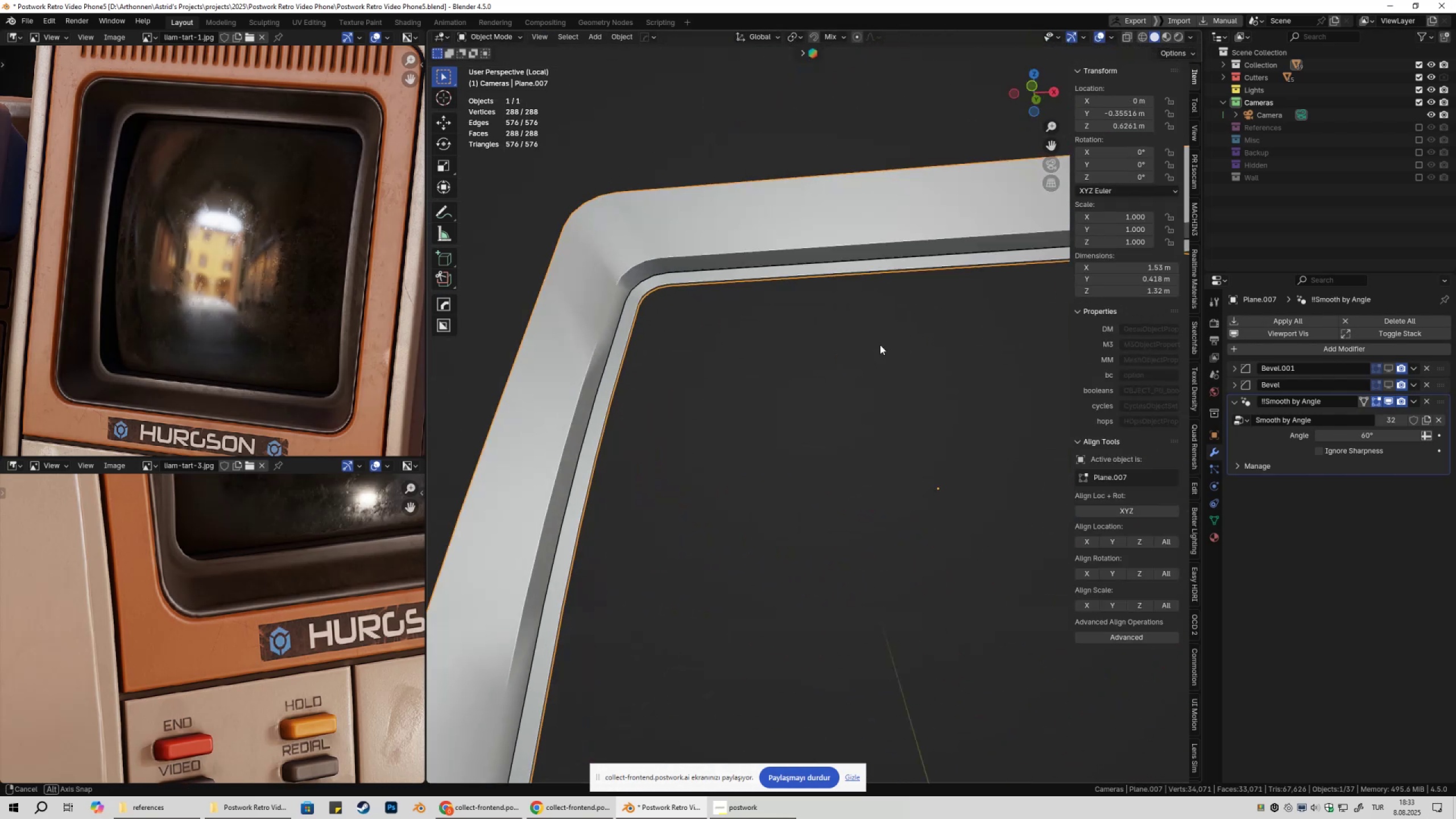 
hold_key(key=ShiftLeft, duration=0.46)
 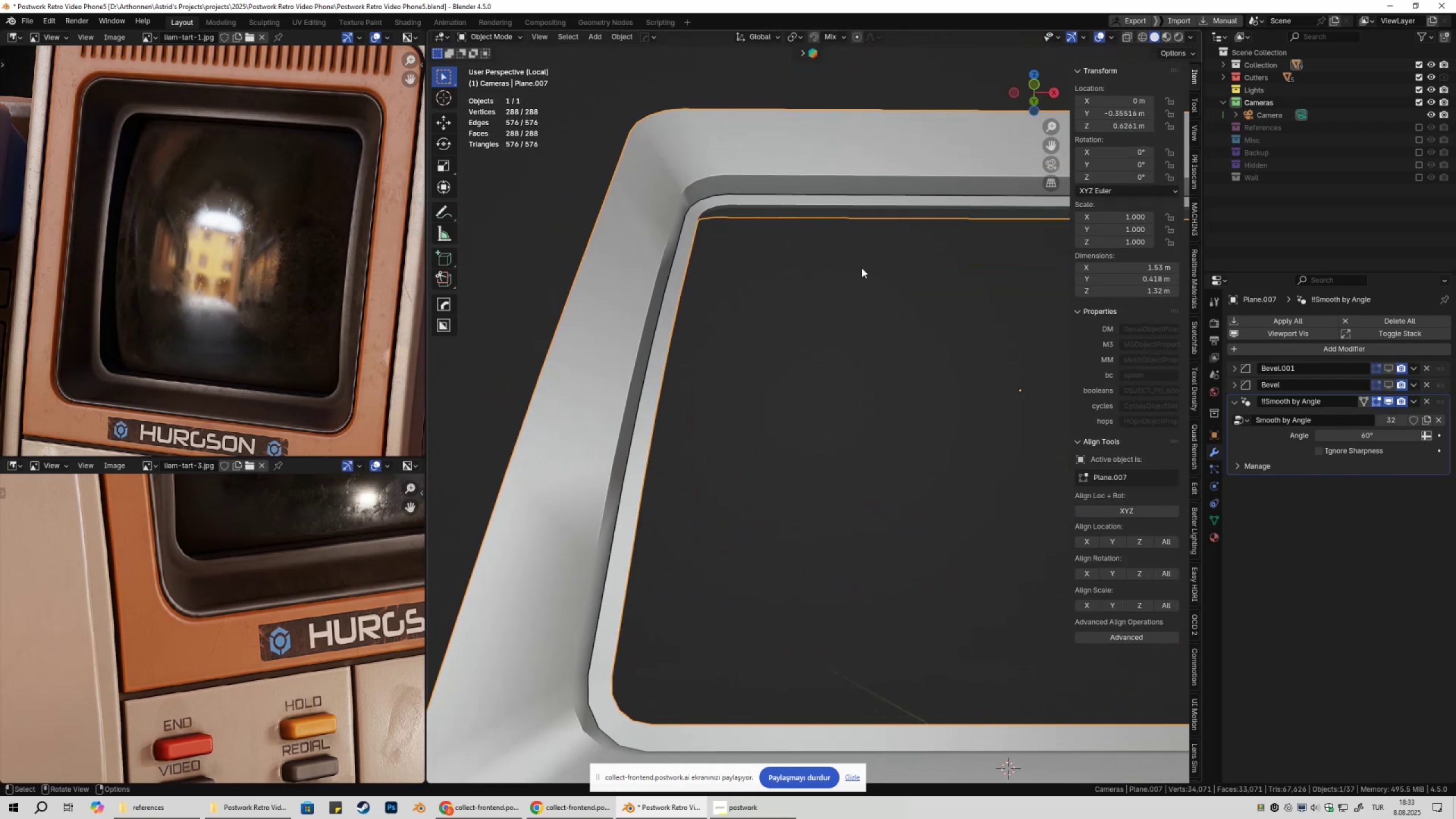 
scroll: coordinate [776, 411], scroll_direction: down, amount: 5.0
 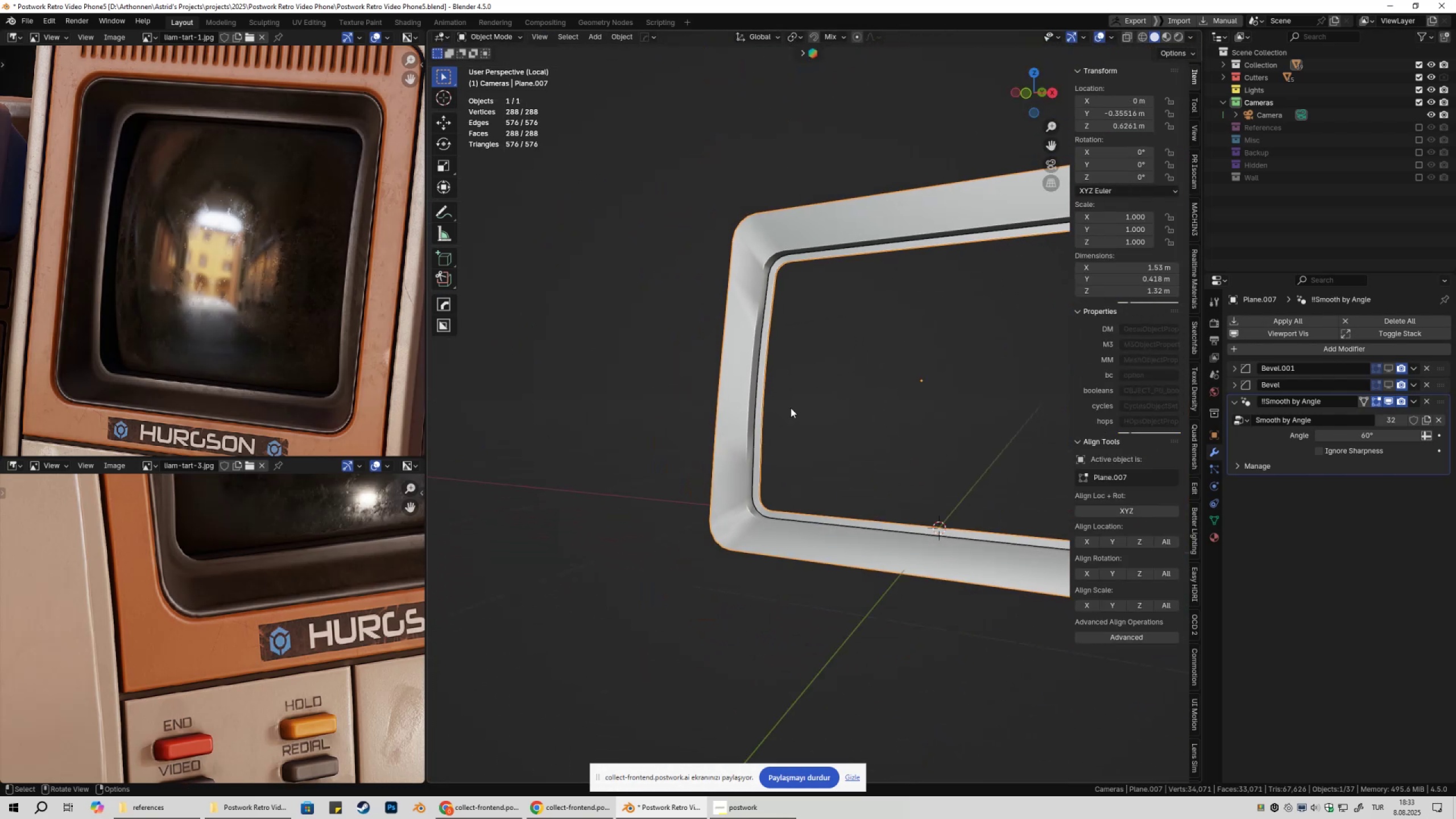 
key(Shift+ShiftLeft)
 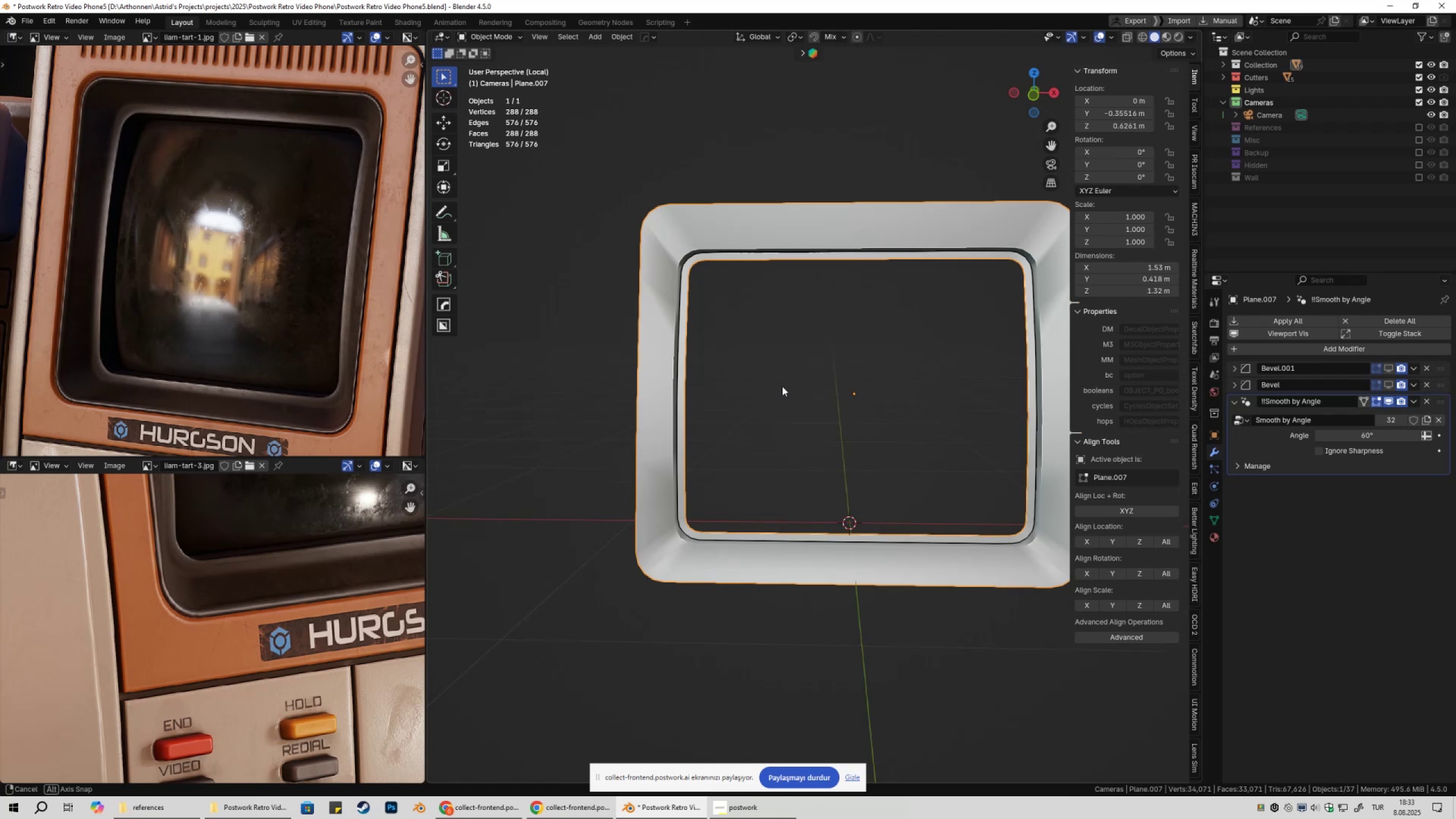 
scroll: coordinate [785, 383], scroll_direction: down, amount: 3.0
 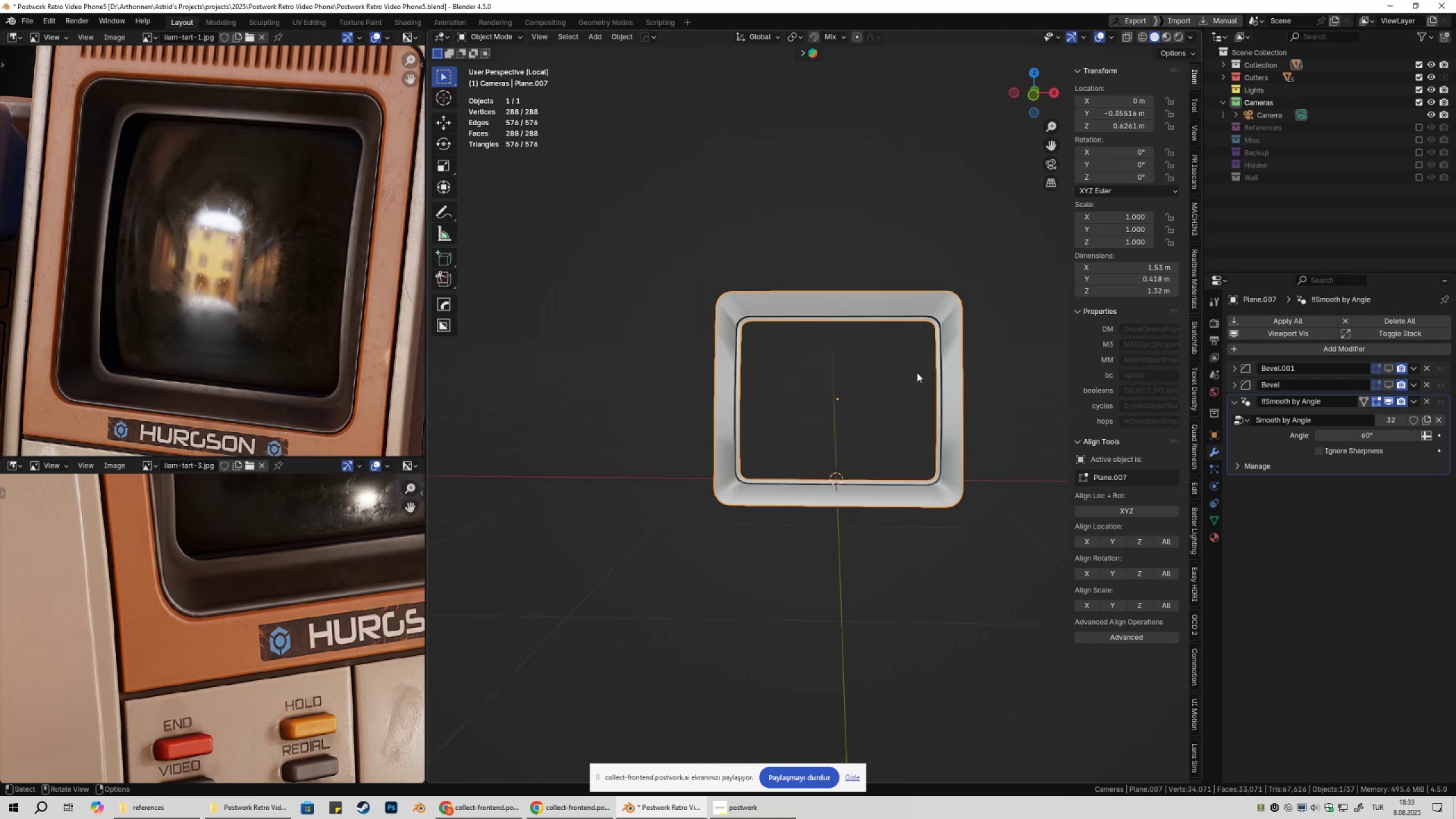 
scroll: coordinate [875, 413], scroll_direction: up, amount: 4.0
 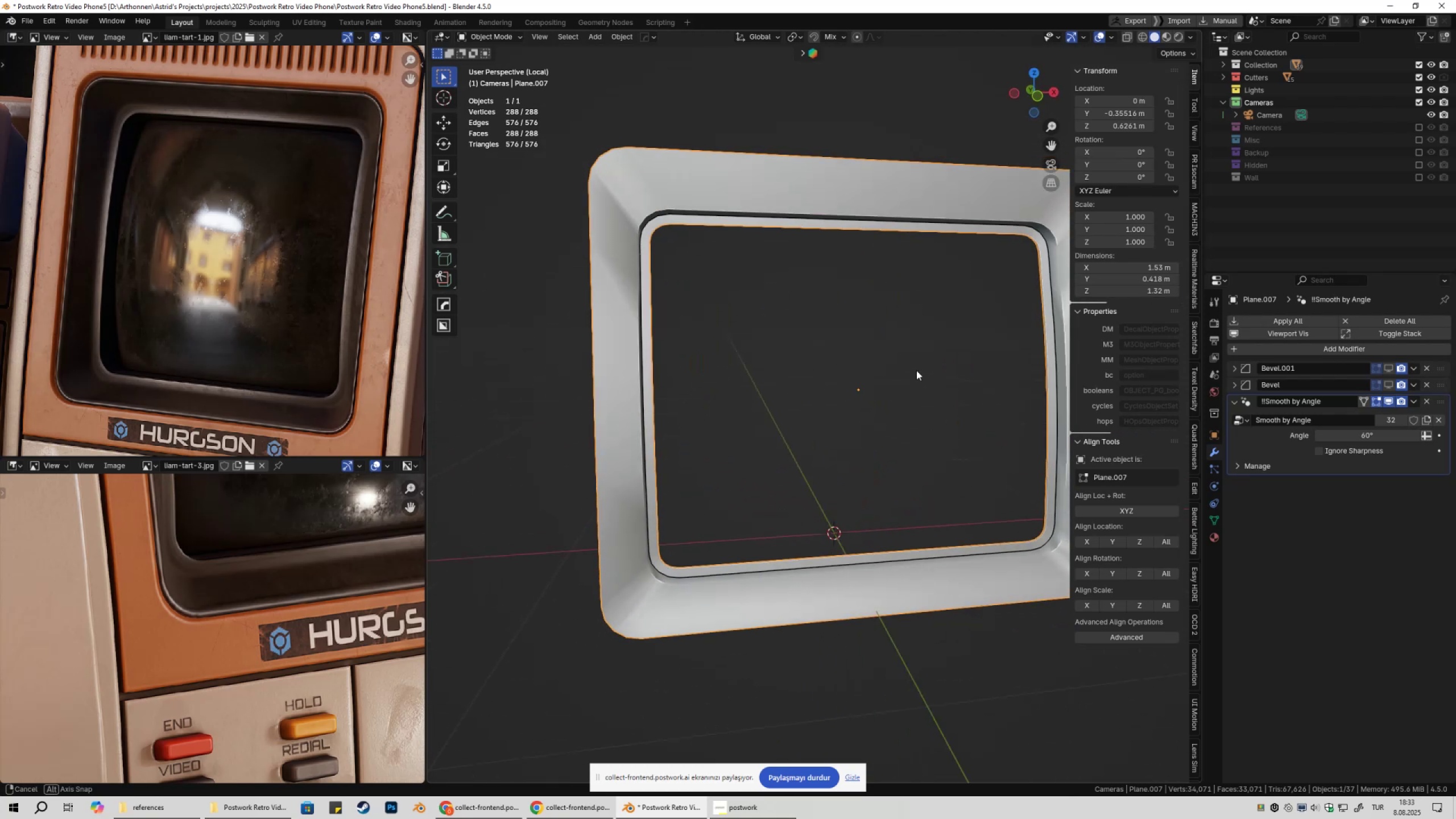 
key(Tab)
type(sz)
 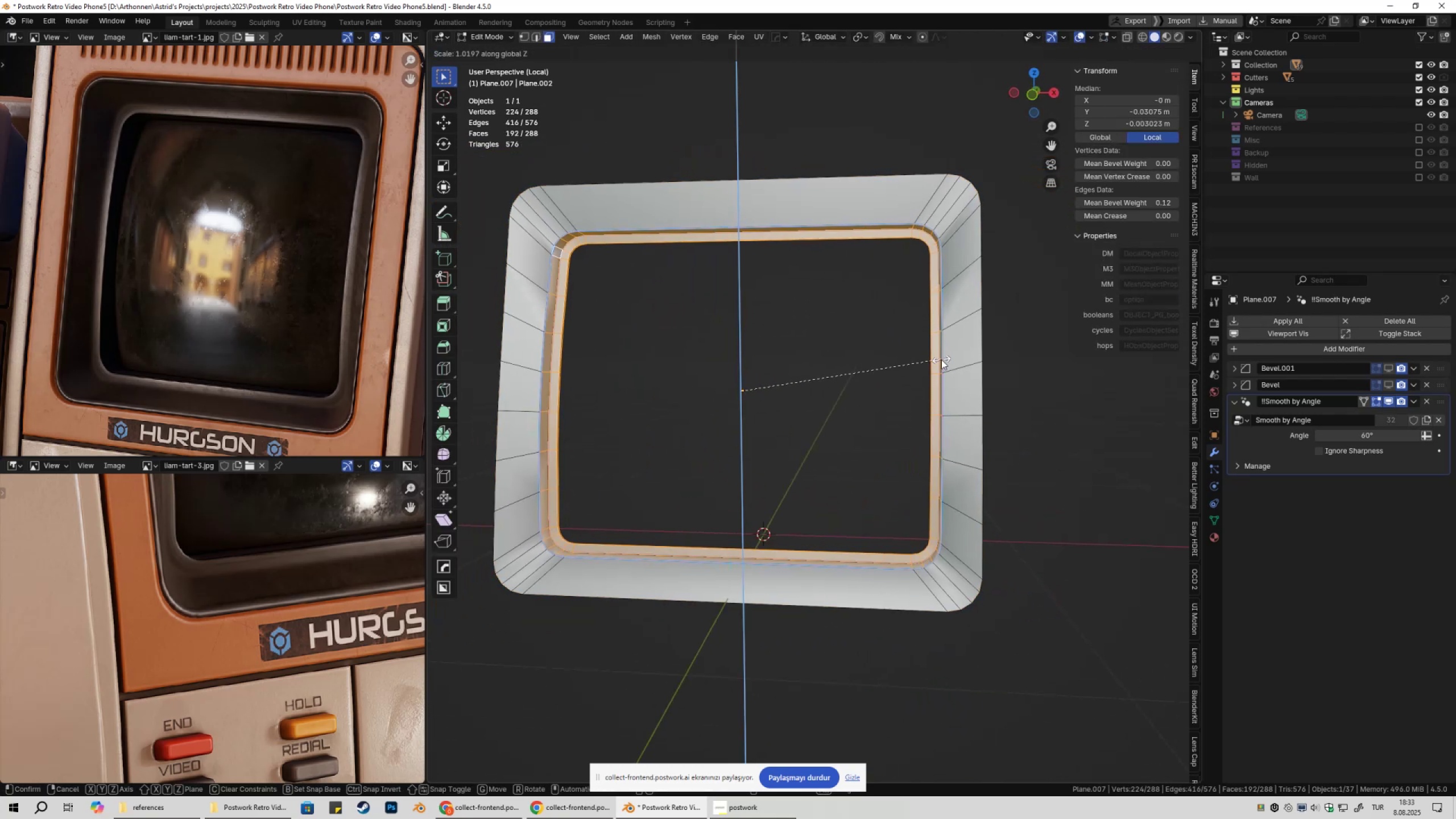 
hold_key(key=ShiftLeft, duration=1.53)
 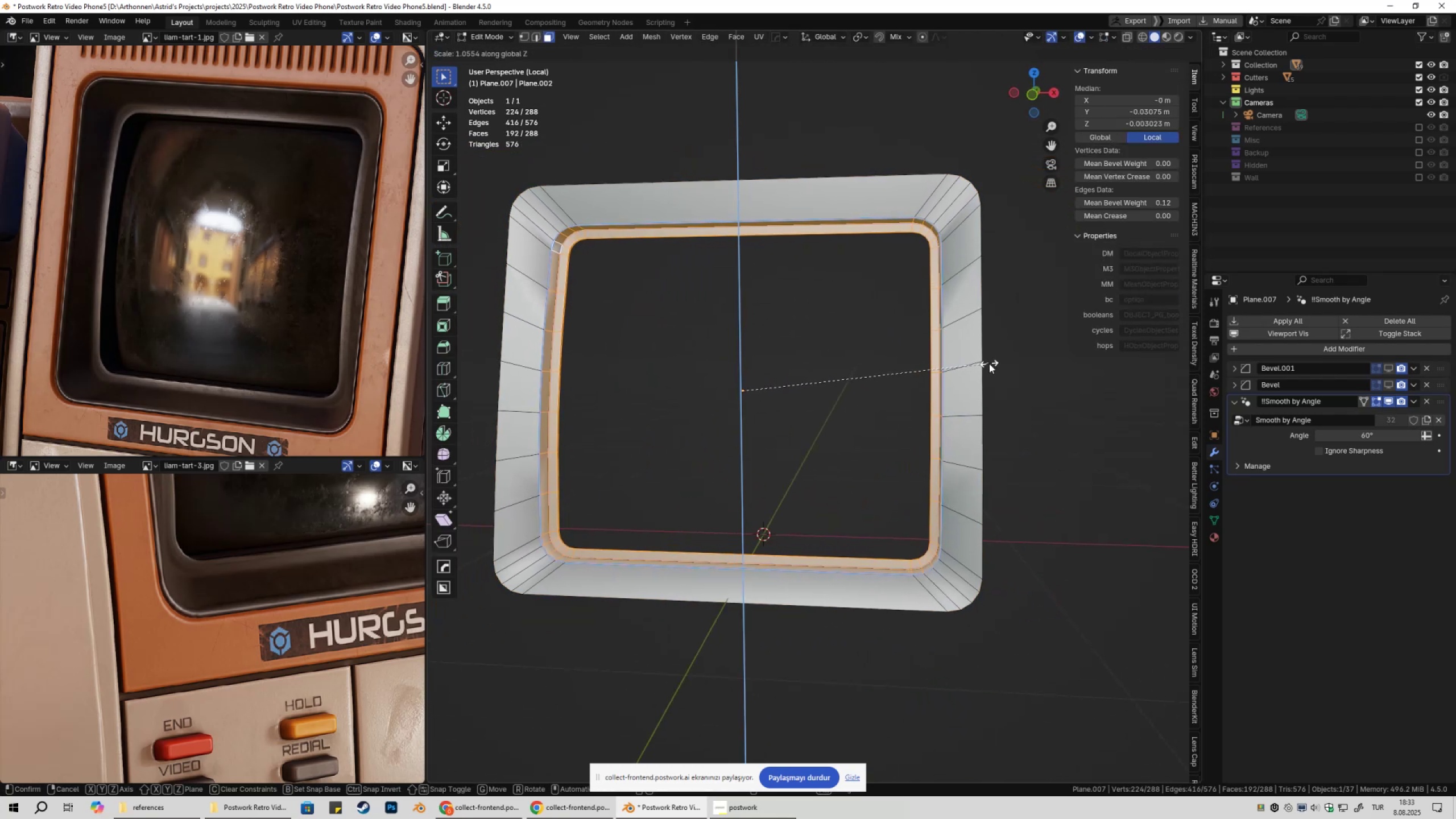 
hold_key(key=ShiftLeft, duration=1.51)
left_click([982, 364])
 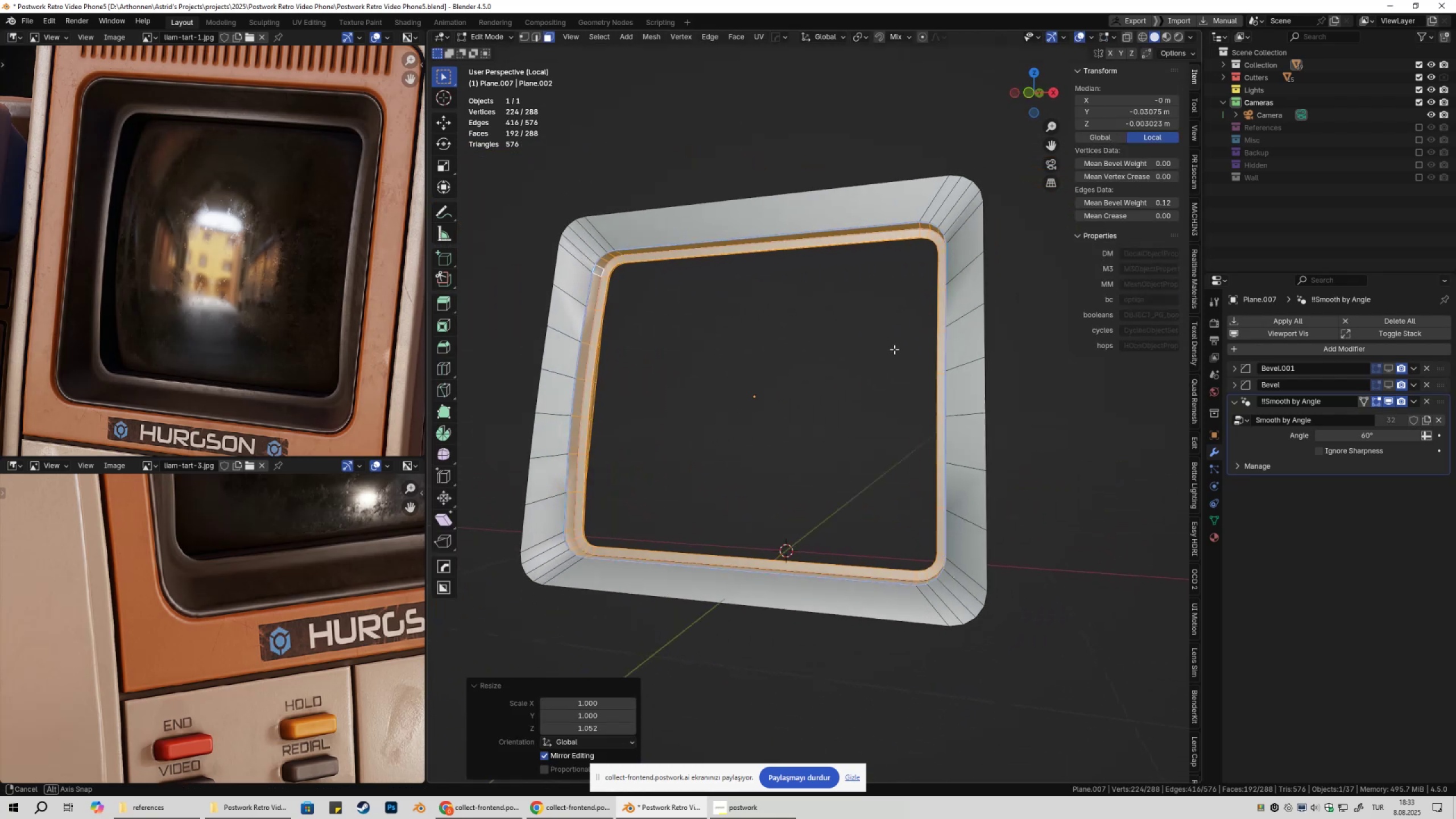 
key(Tab)
 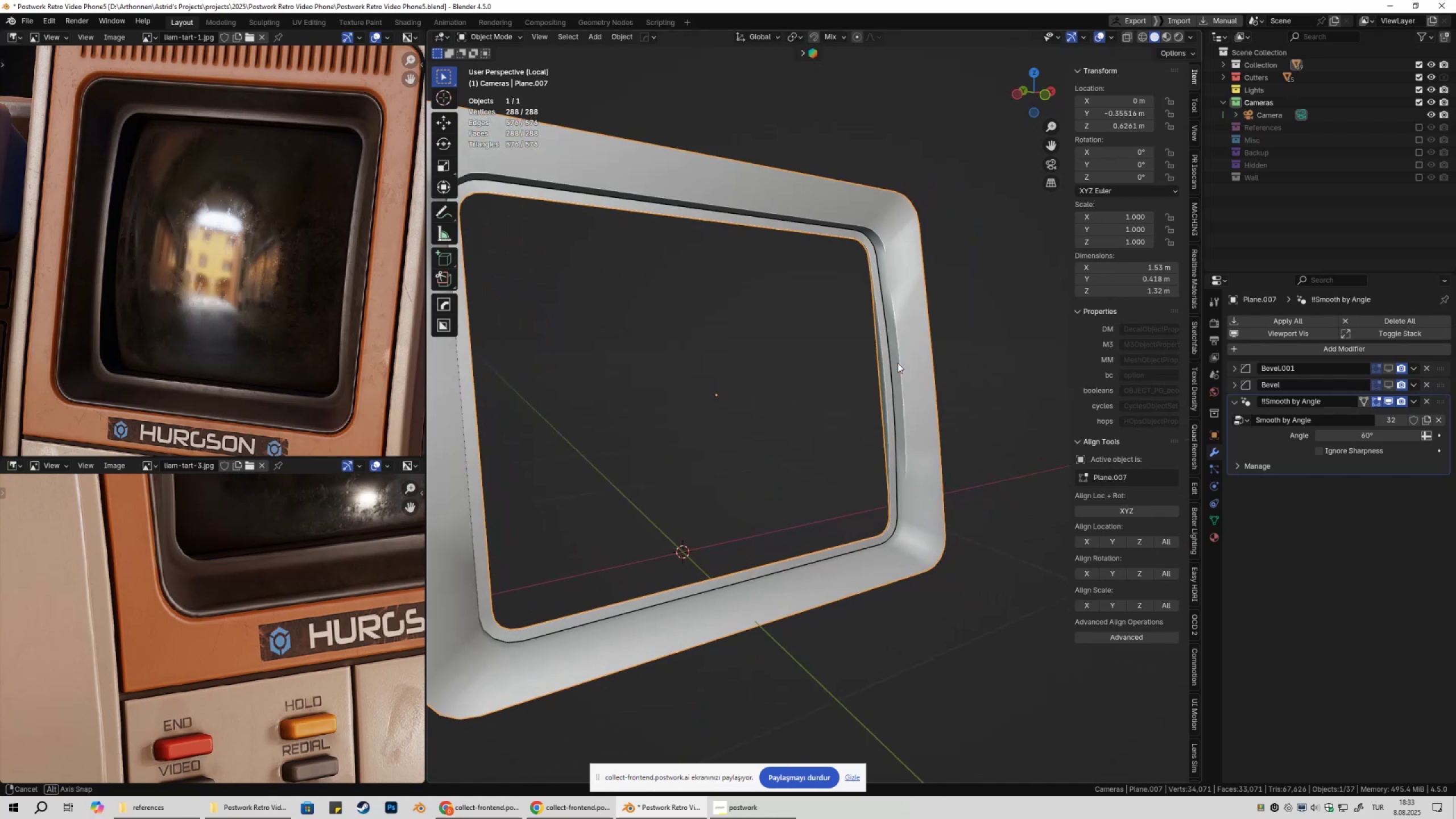 
hold_key(key=ShiftLeft, duration=0.39)
 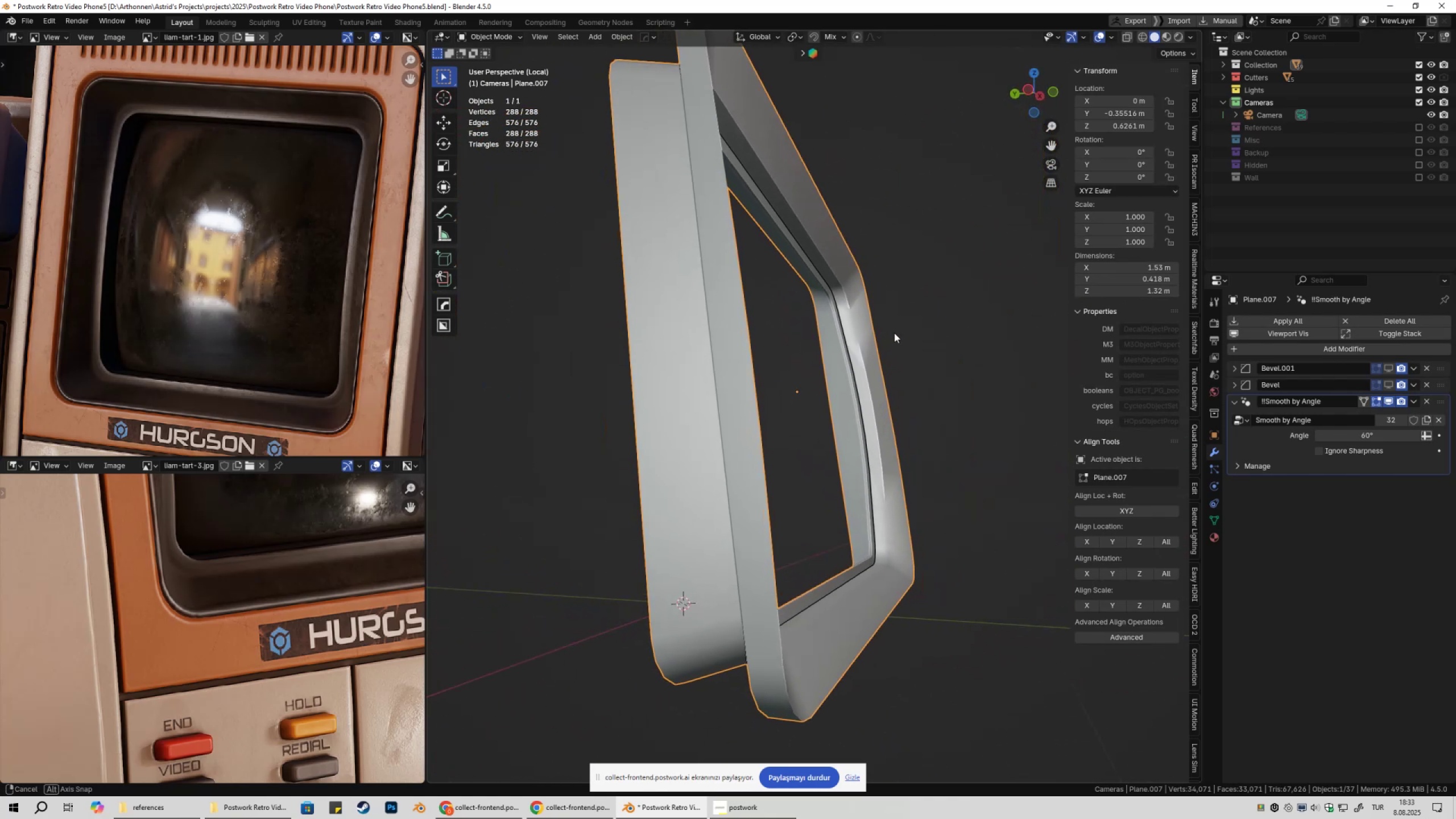 
key(Shift+ShiftLeft)
 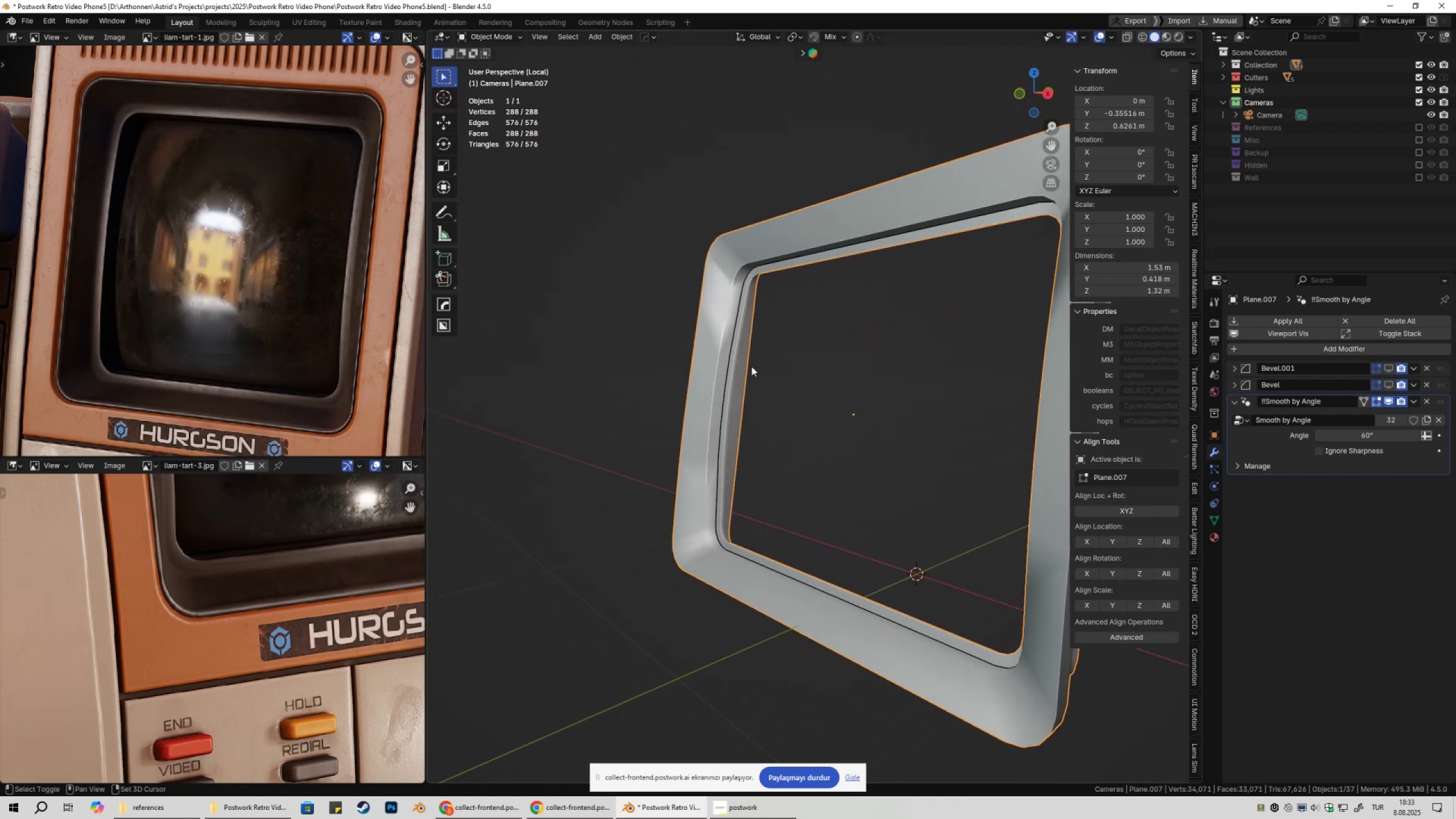 
scroll: coordinate [748, 379], scroll_direction: up, amount: 8.0
 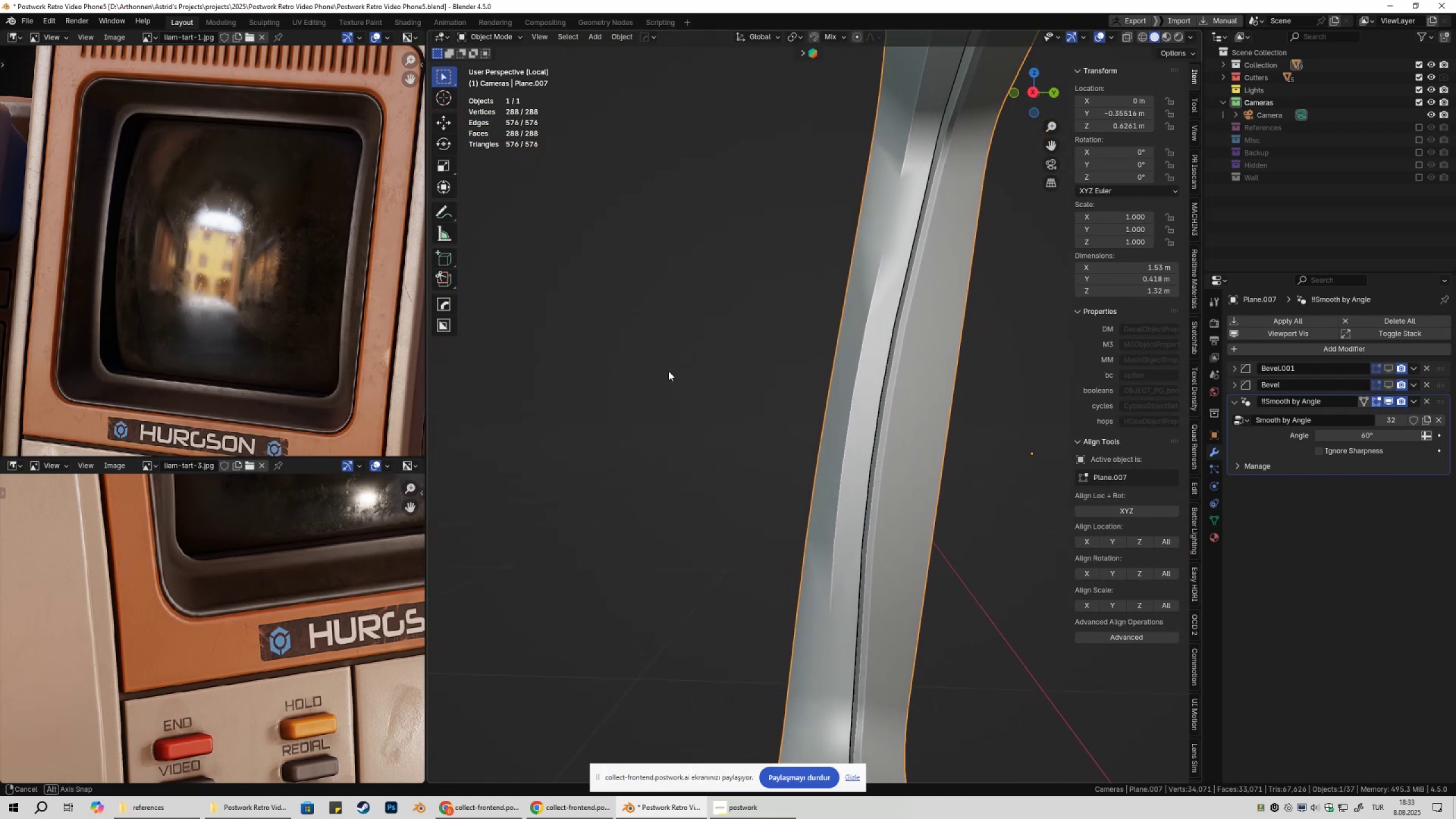 
scroll: coordinate [756, 405], scroll_direction: down, amount: 7.0
 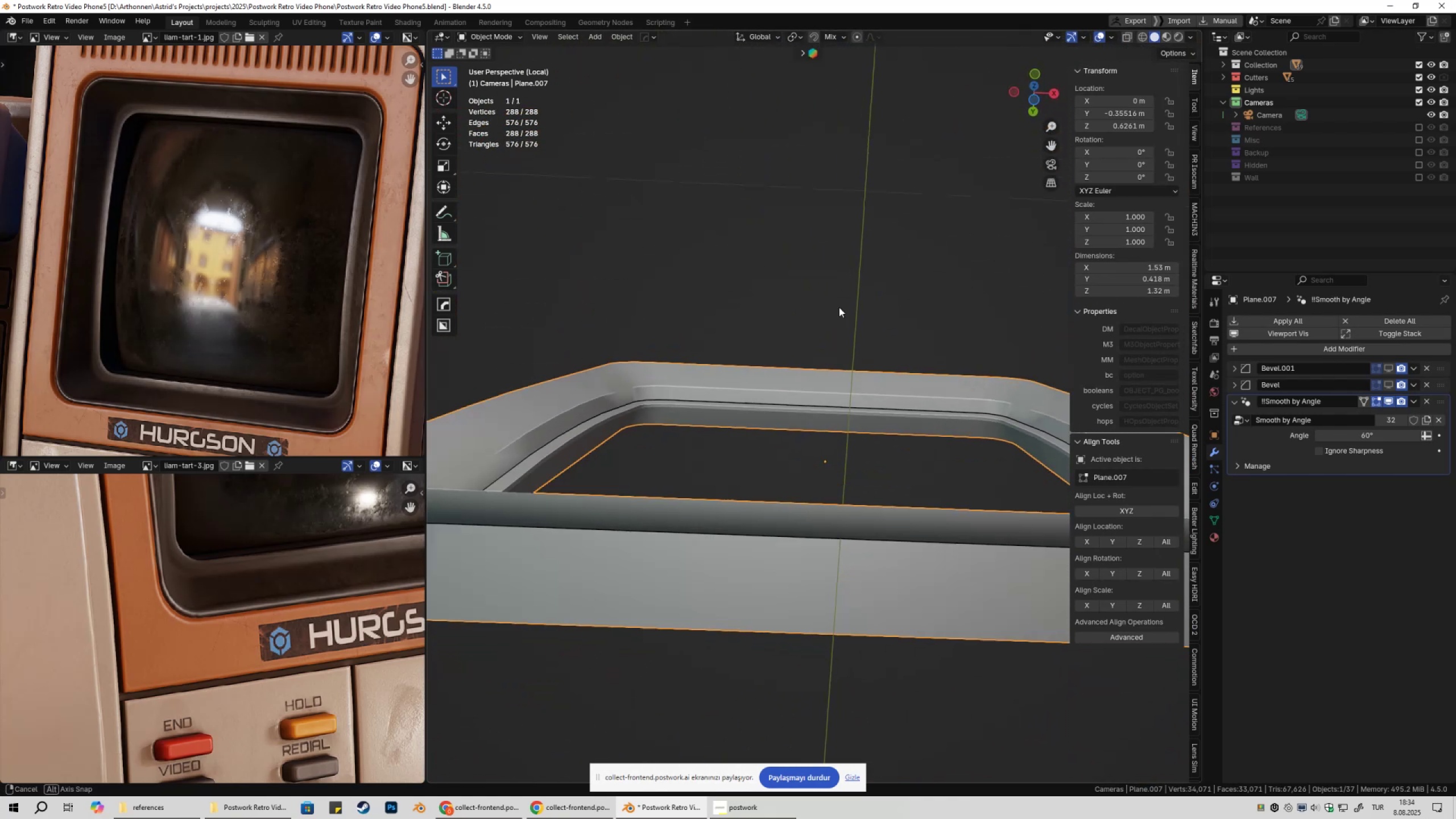 
right_click([818, 389])
 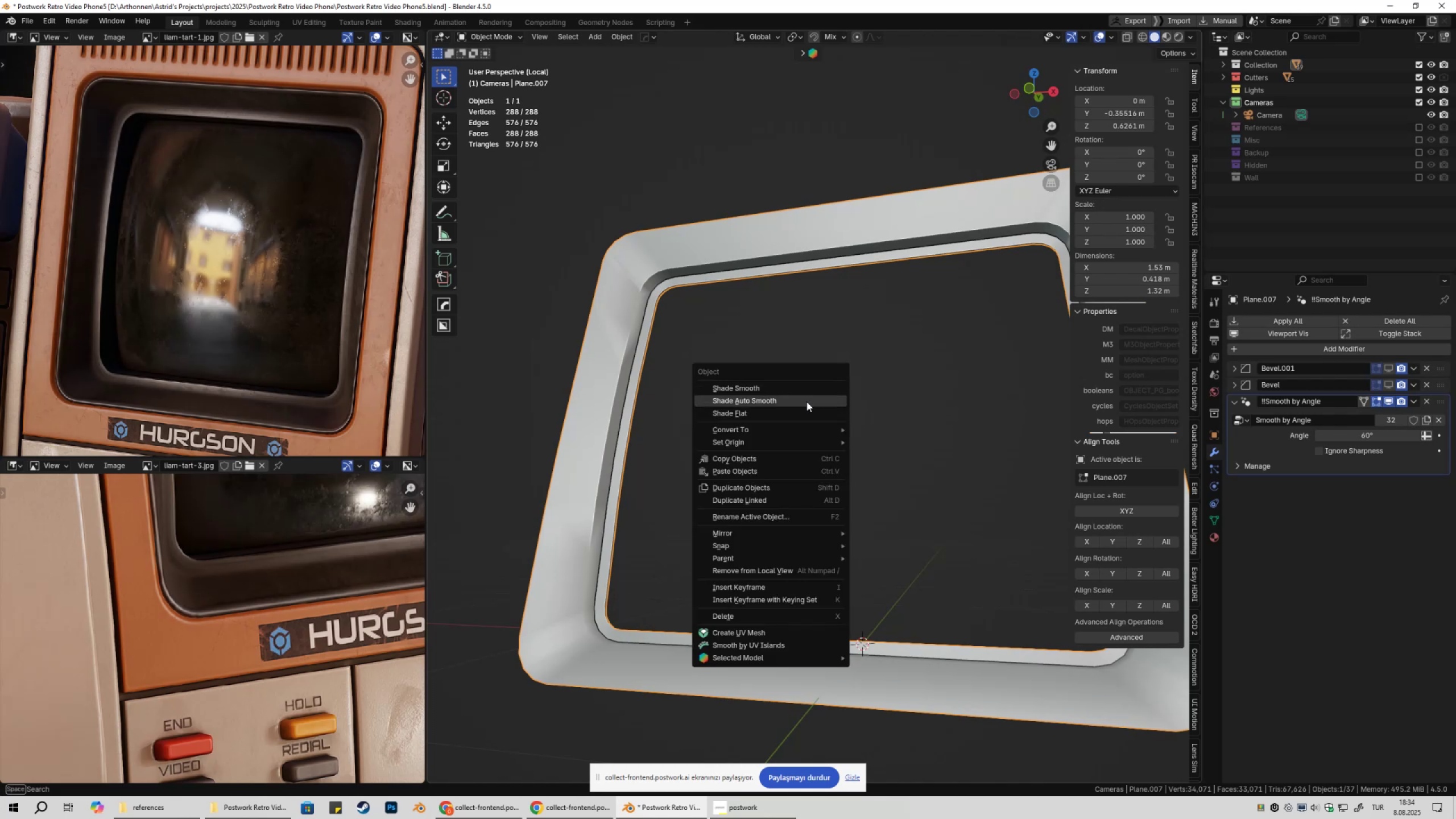 
left_click([806, 402])
 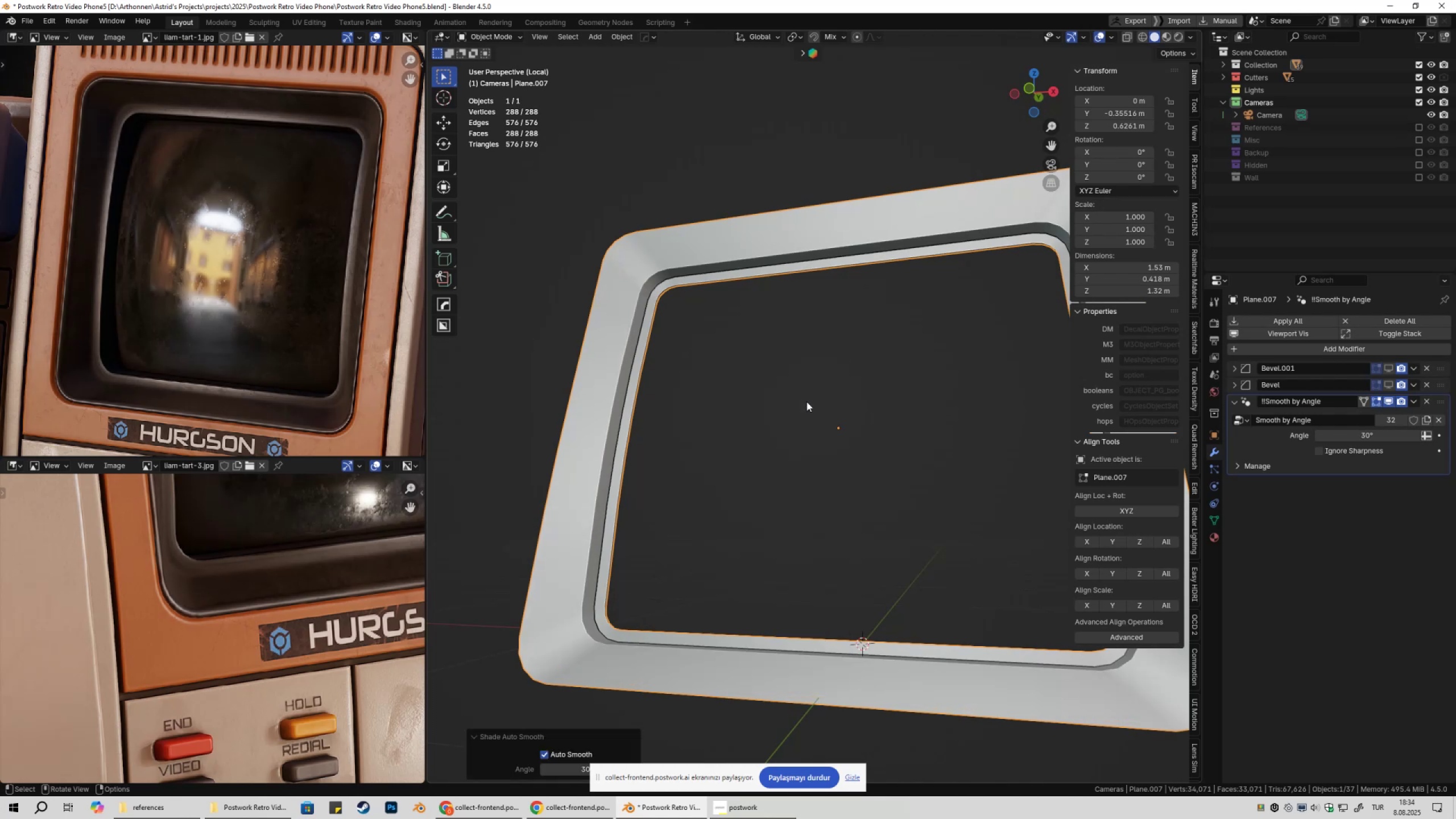 
scroll: coordinate [807, 411], scroll_direction: down, amount: 4.0
 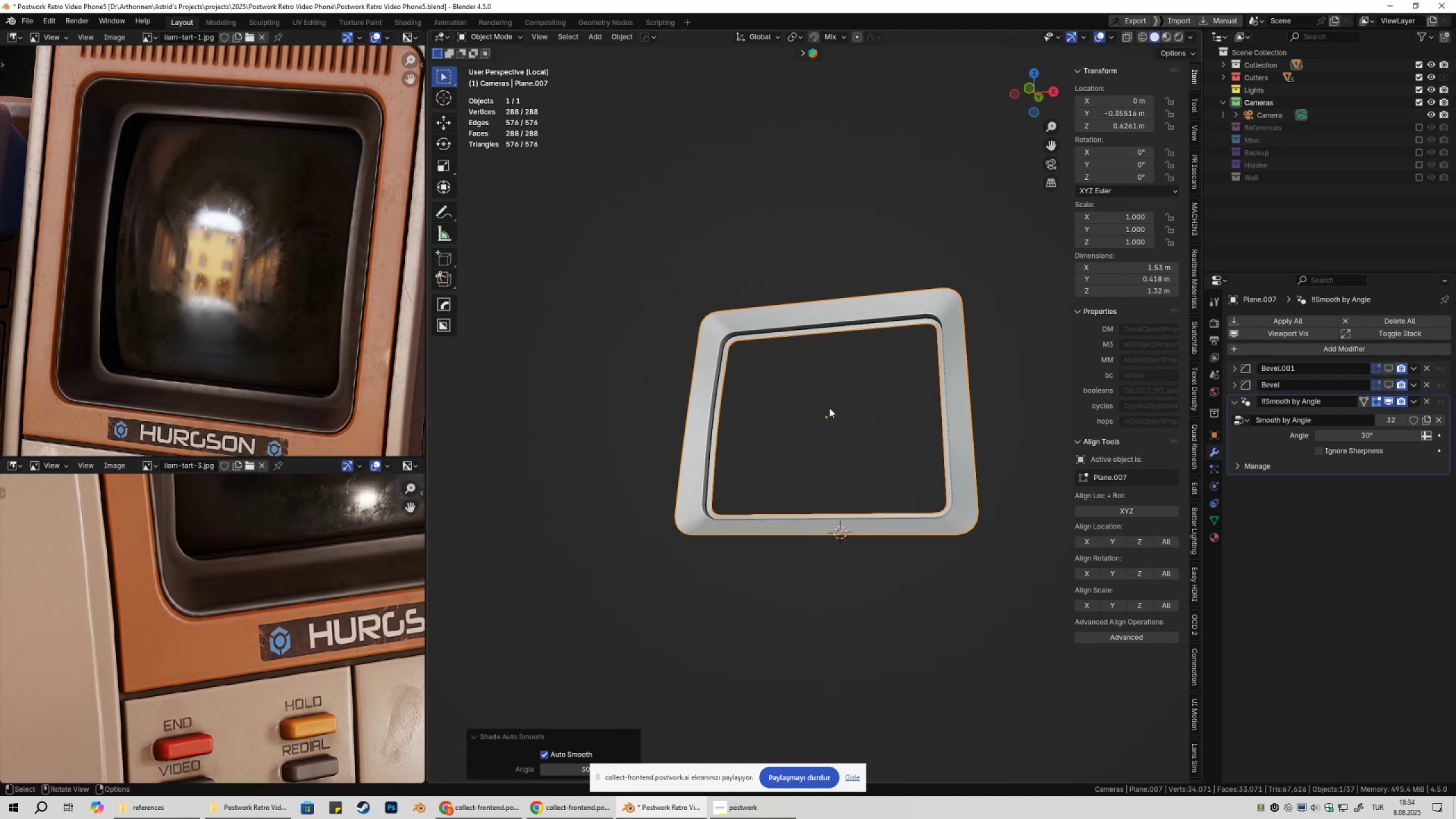 
left_click([829, 408])
 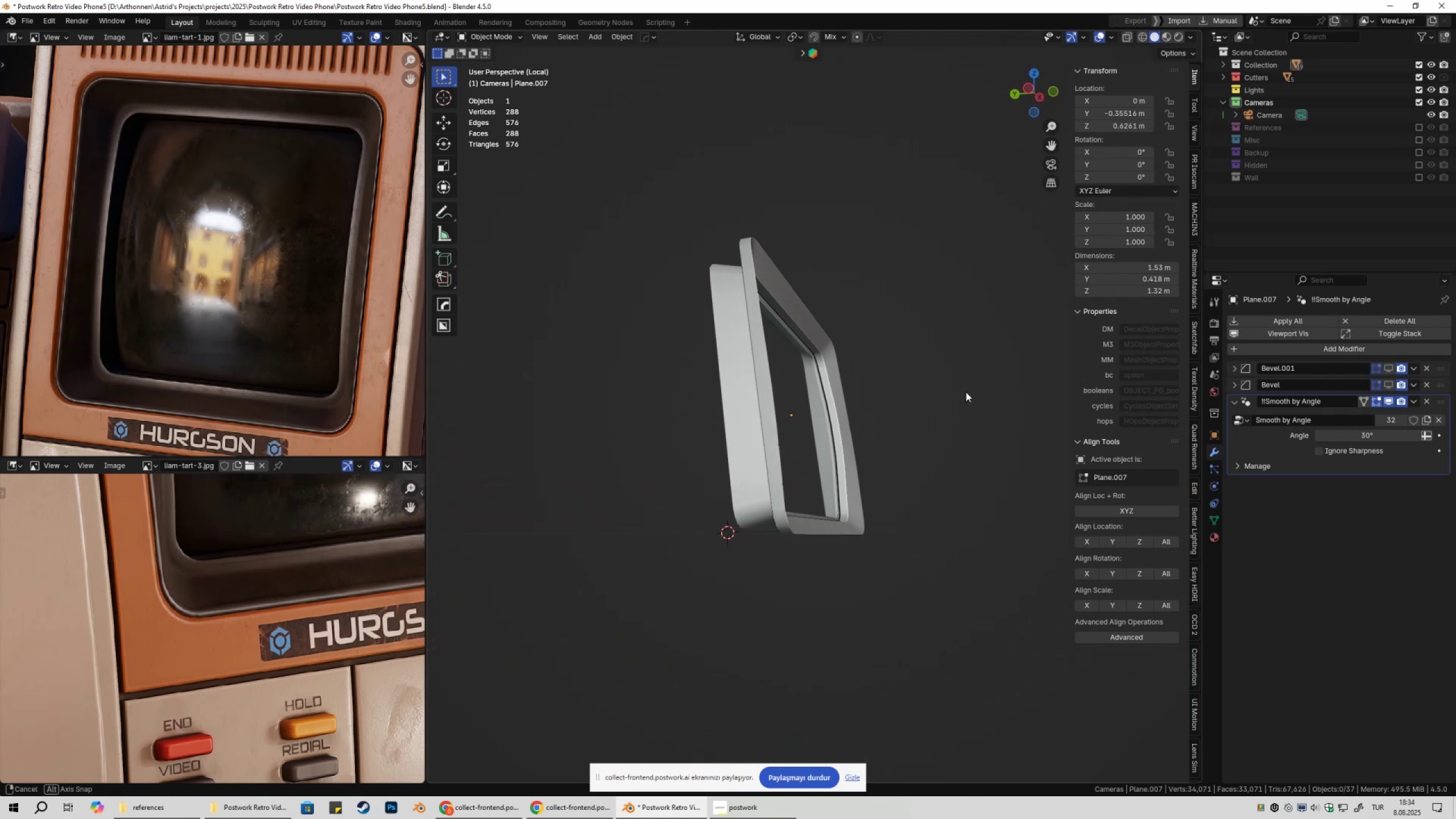 
scroll: coordinate [863, 420], scroll_direction: up, amount: 6.0
 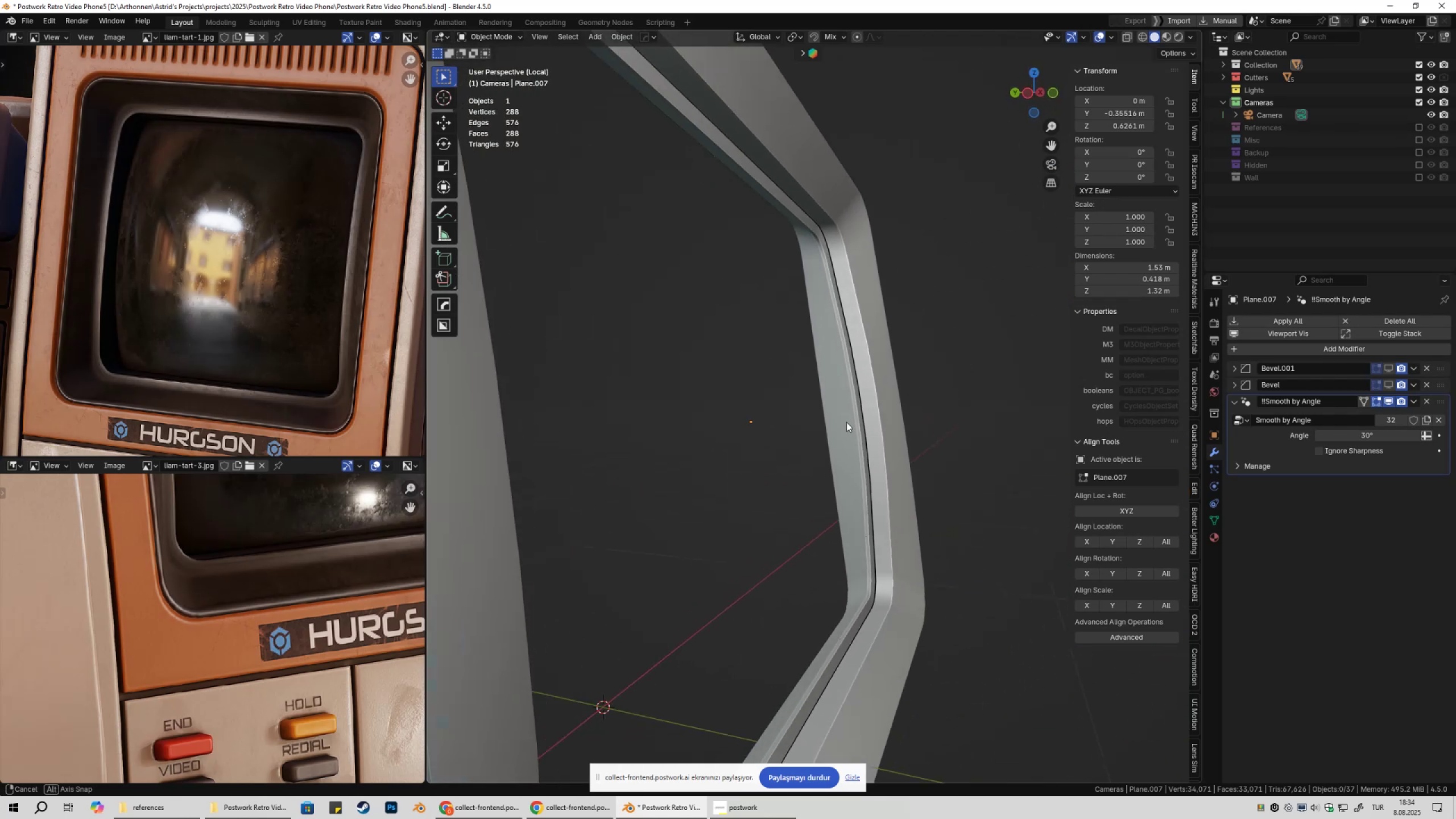 
scroll: coordinate [836, 427], scroll_direction: down, amount: 4.0
 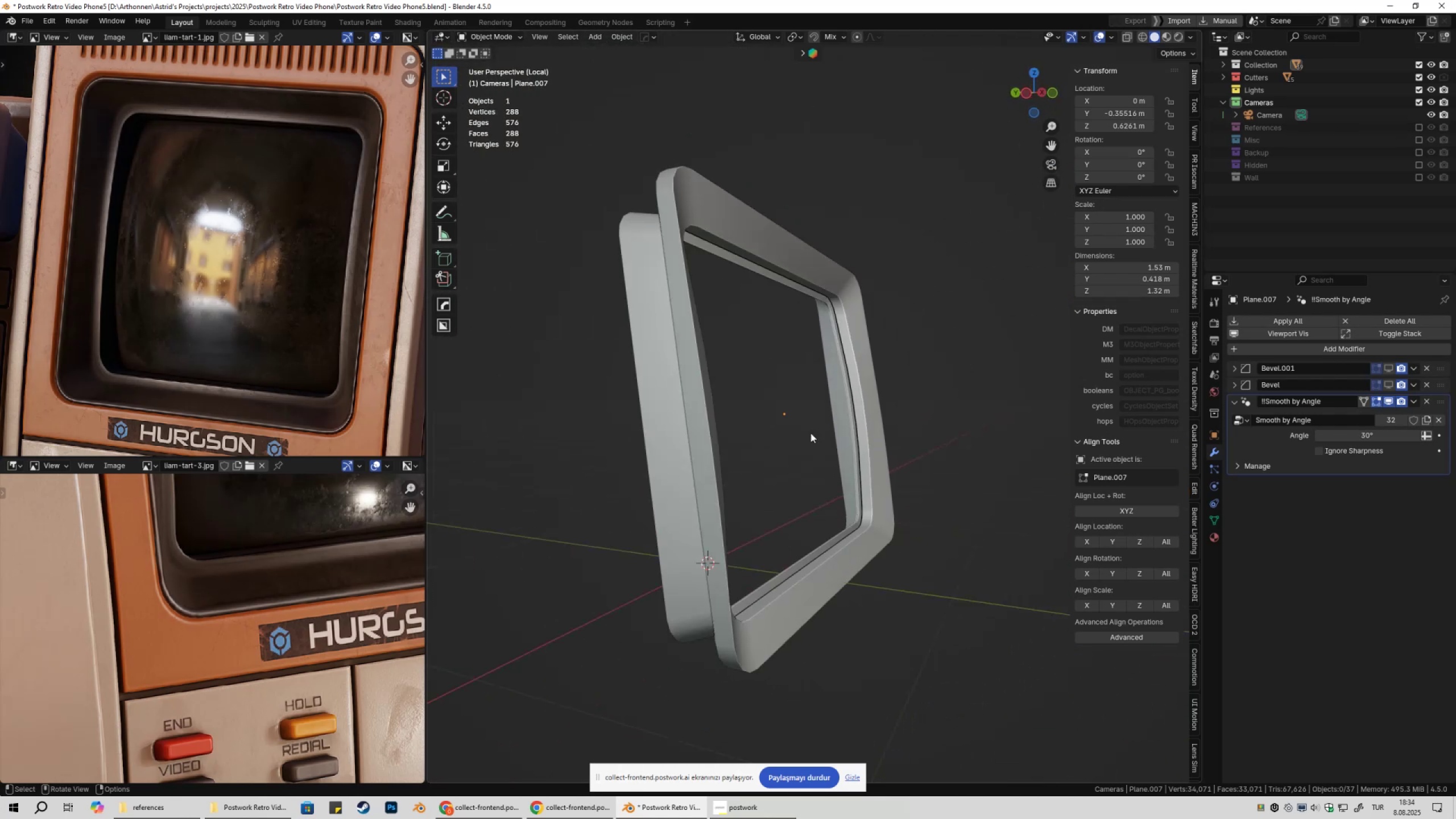 
key(NumpadDivide)
 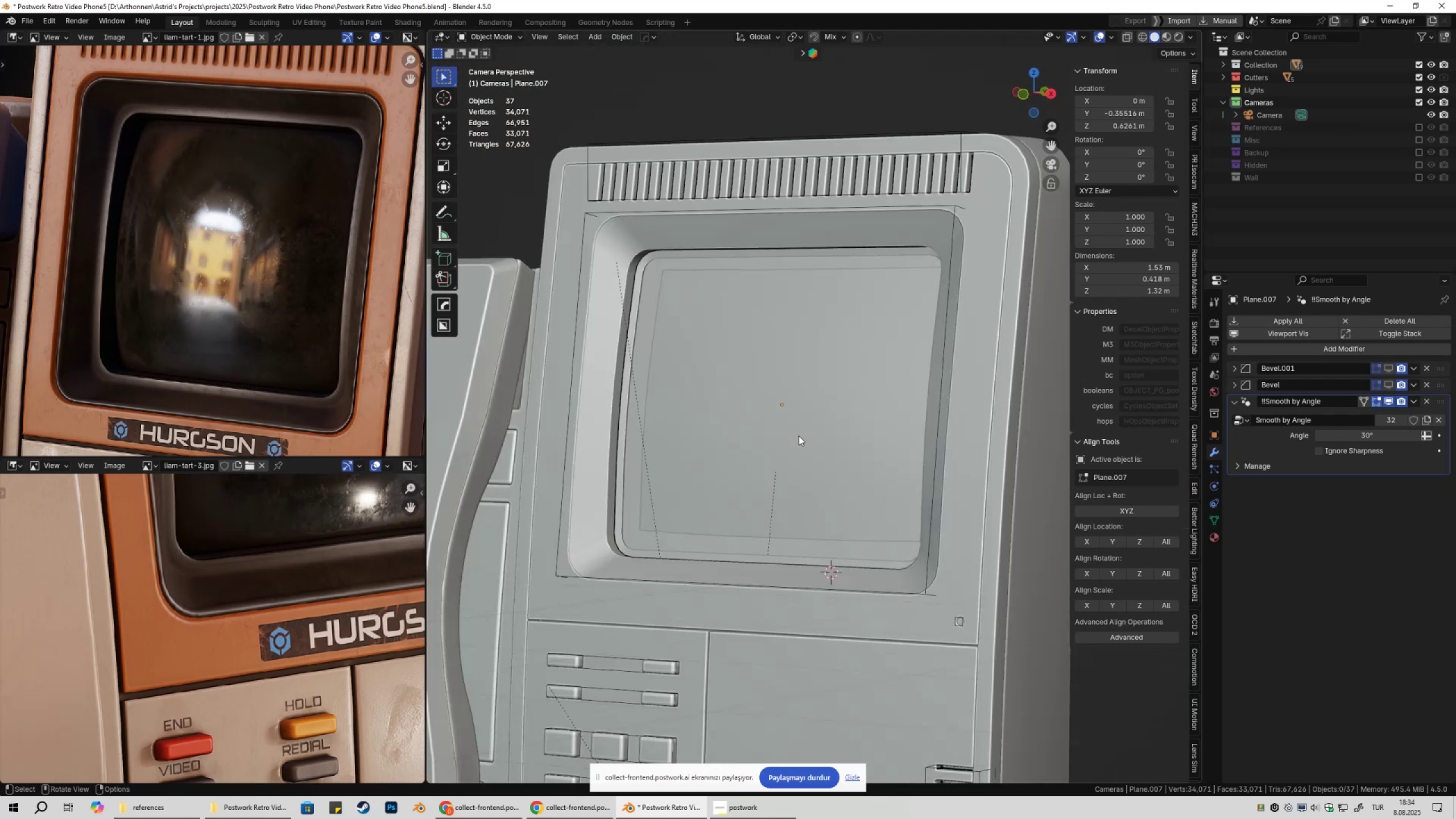 
scroll: coordinate [785, 464], scroll_direction: down, amount: 4.0
 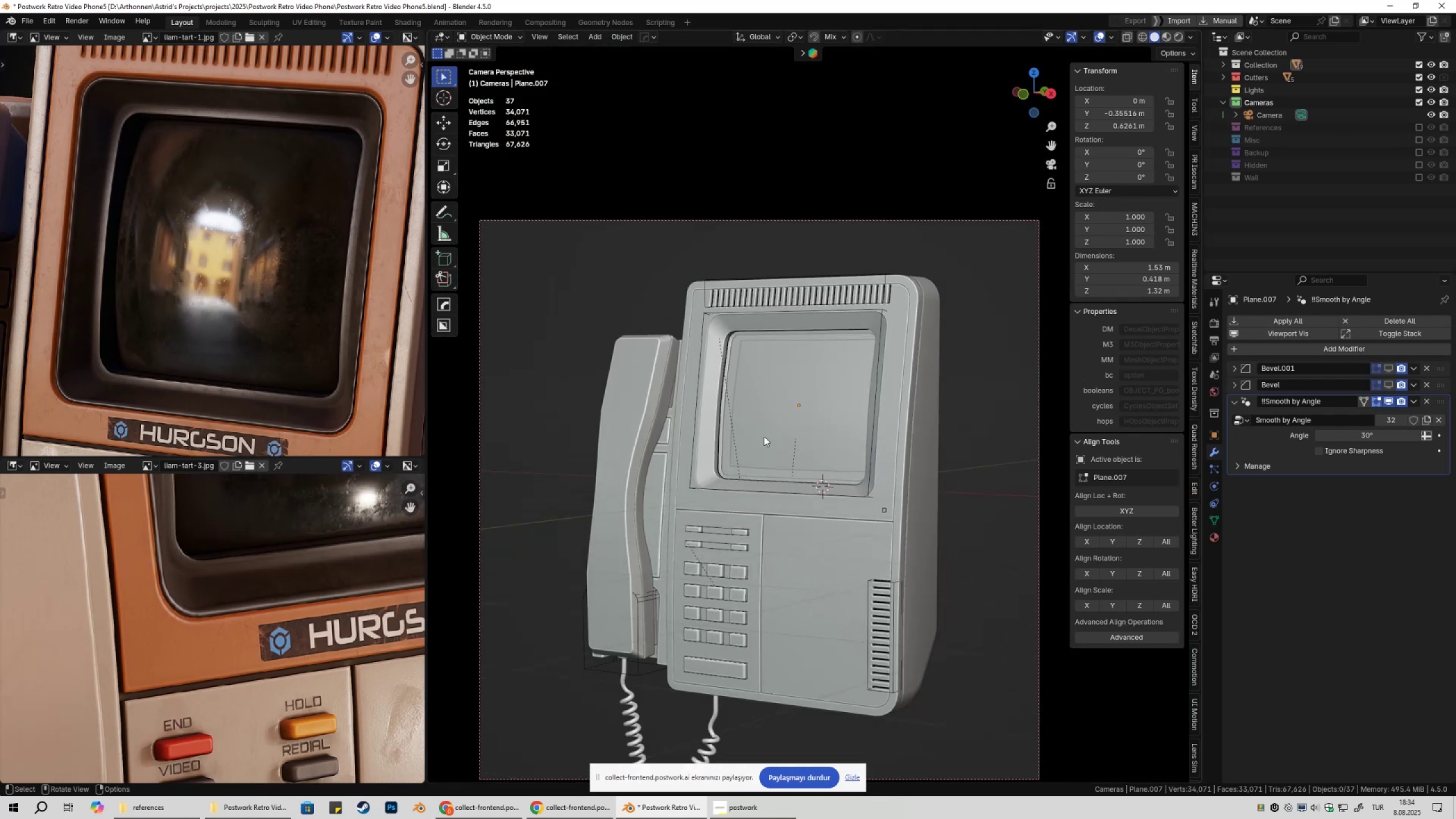 
left_click([754, 373])
 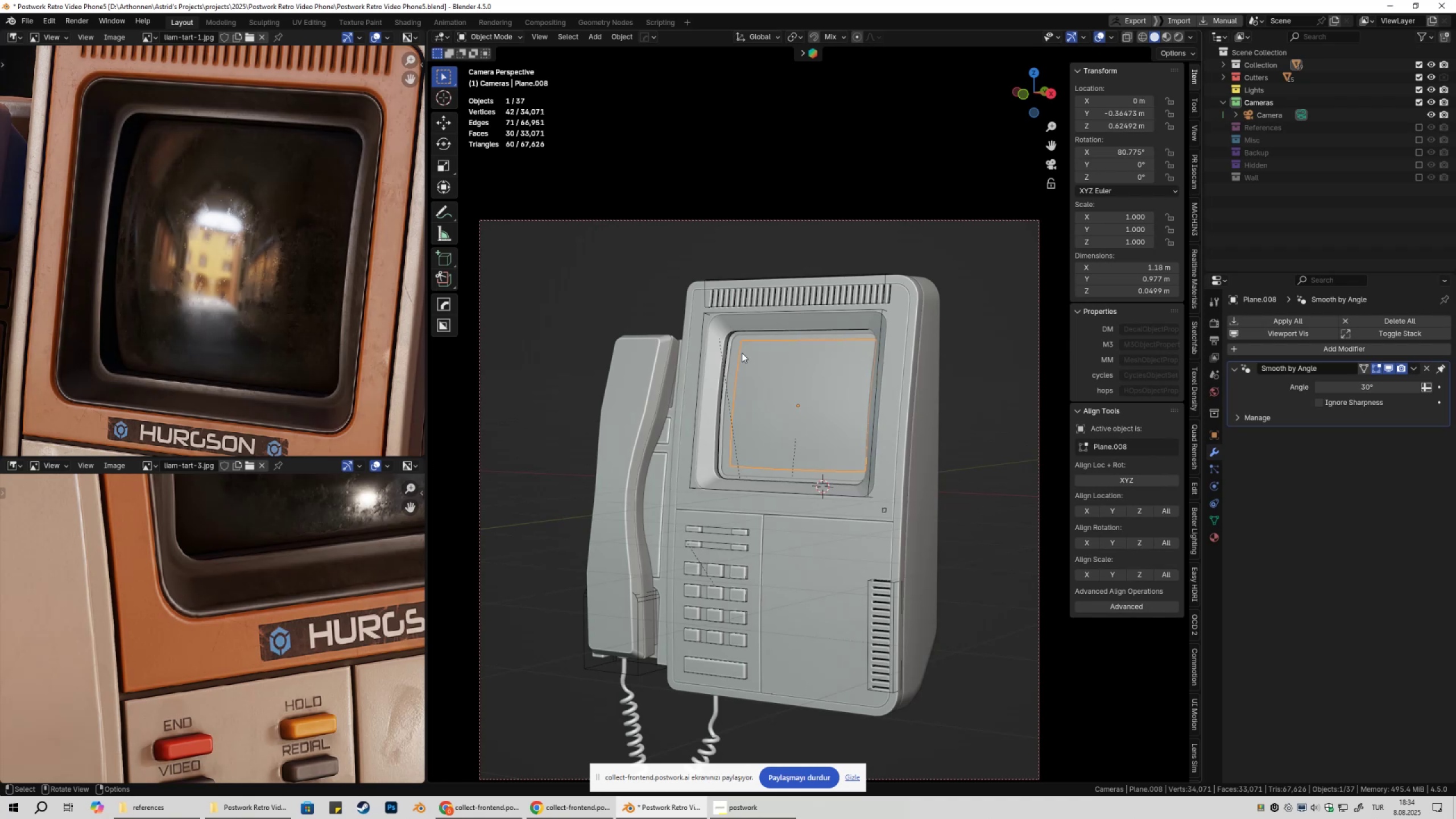 
left_click([737, 340])
 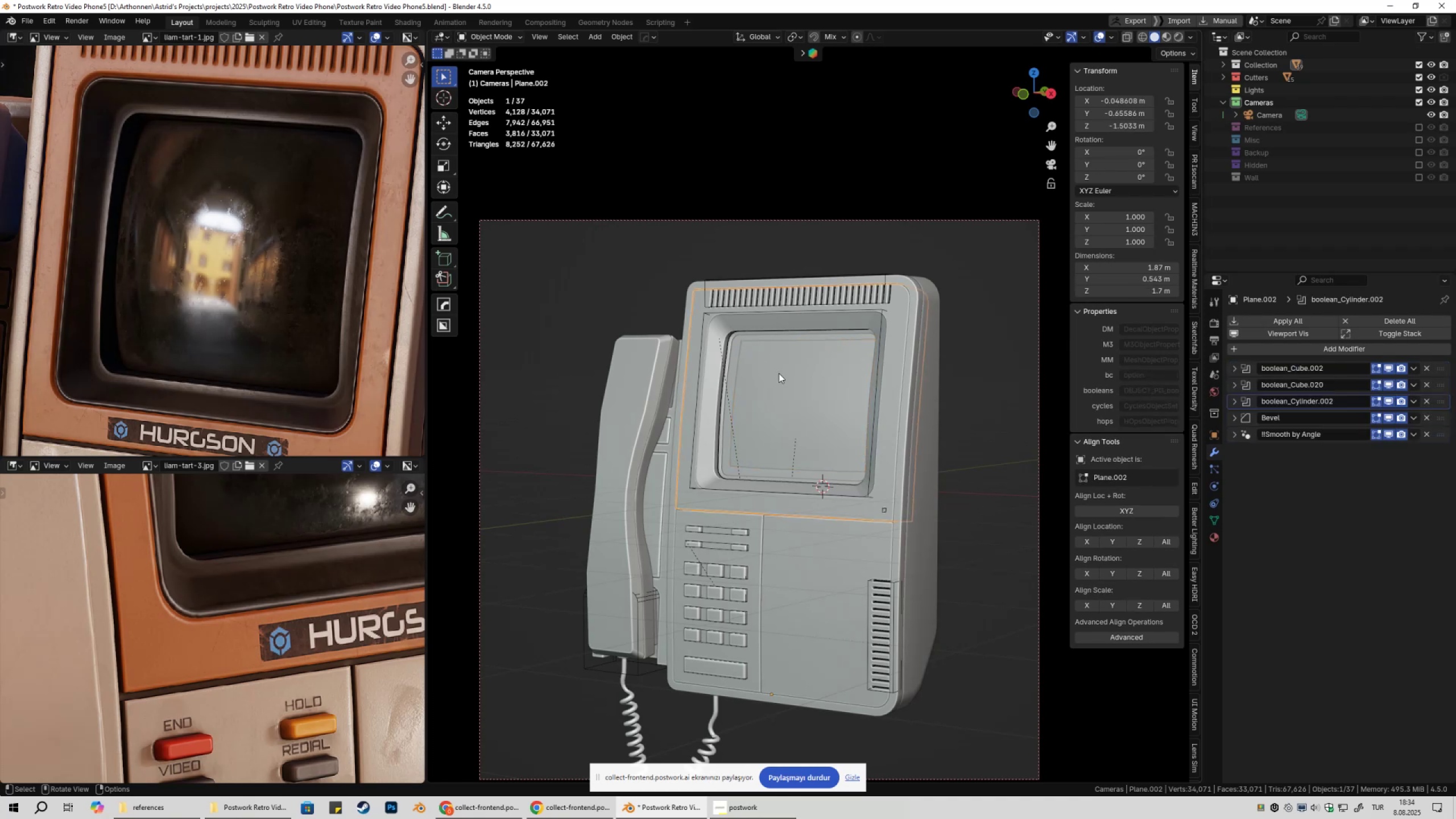 
scroll: coordinate [775, 377], scroll_direction: up, amount: 4.0
 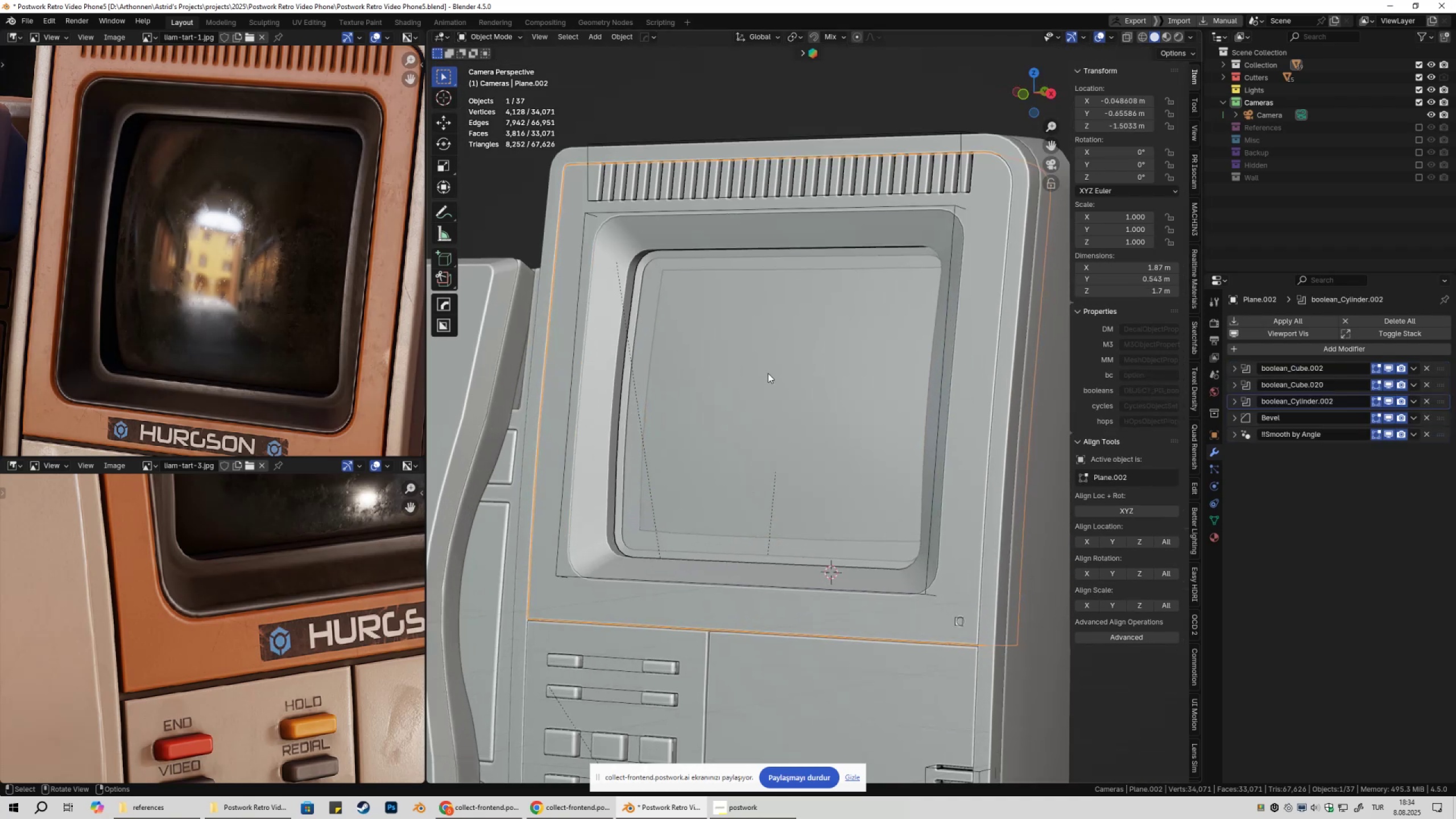 
left_click([768, 373])
 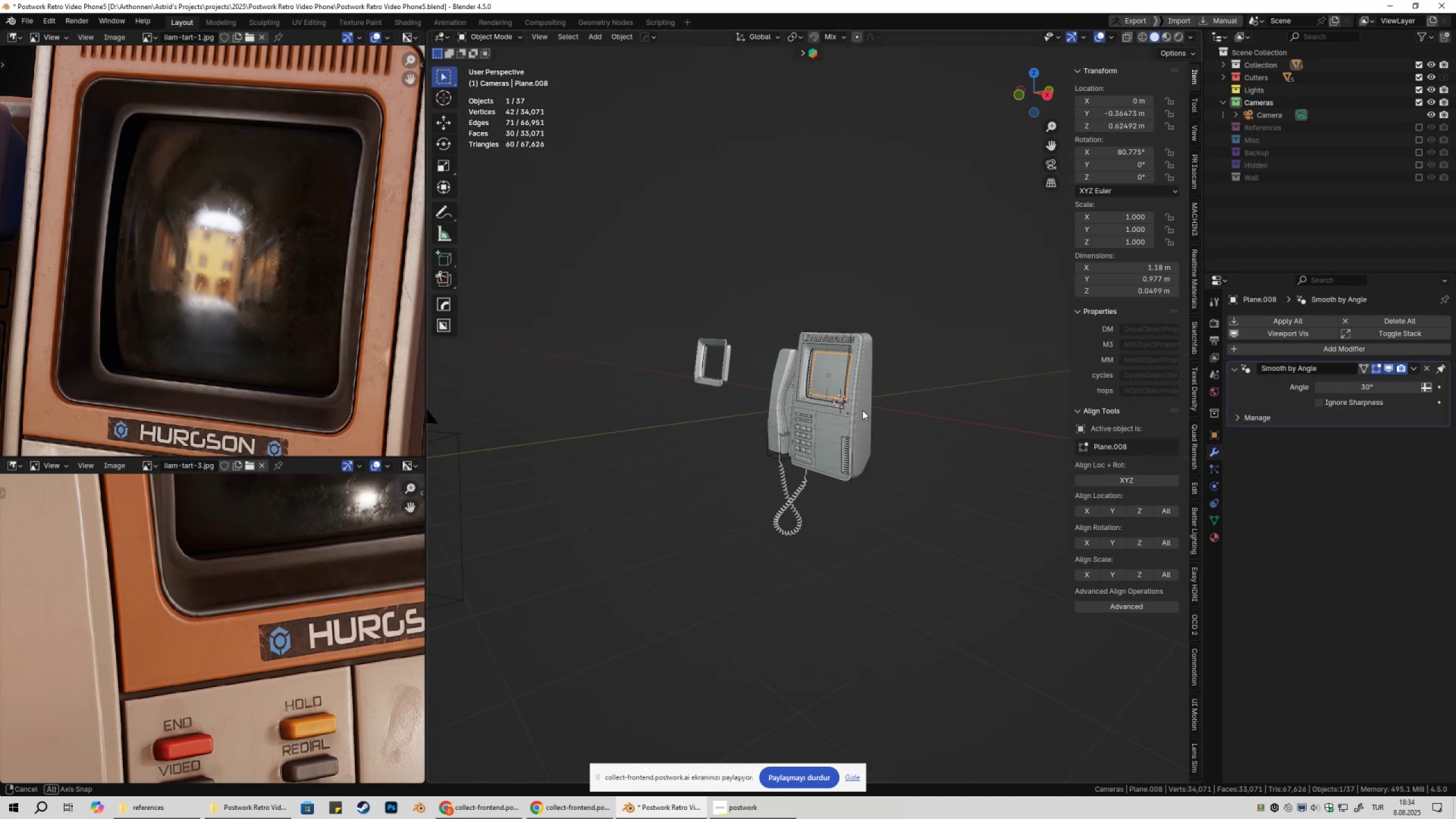 
key(NumpadDecimal)
 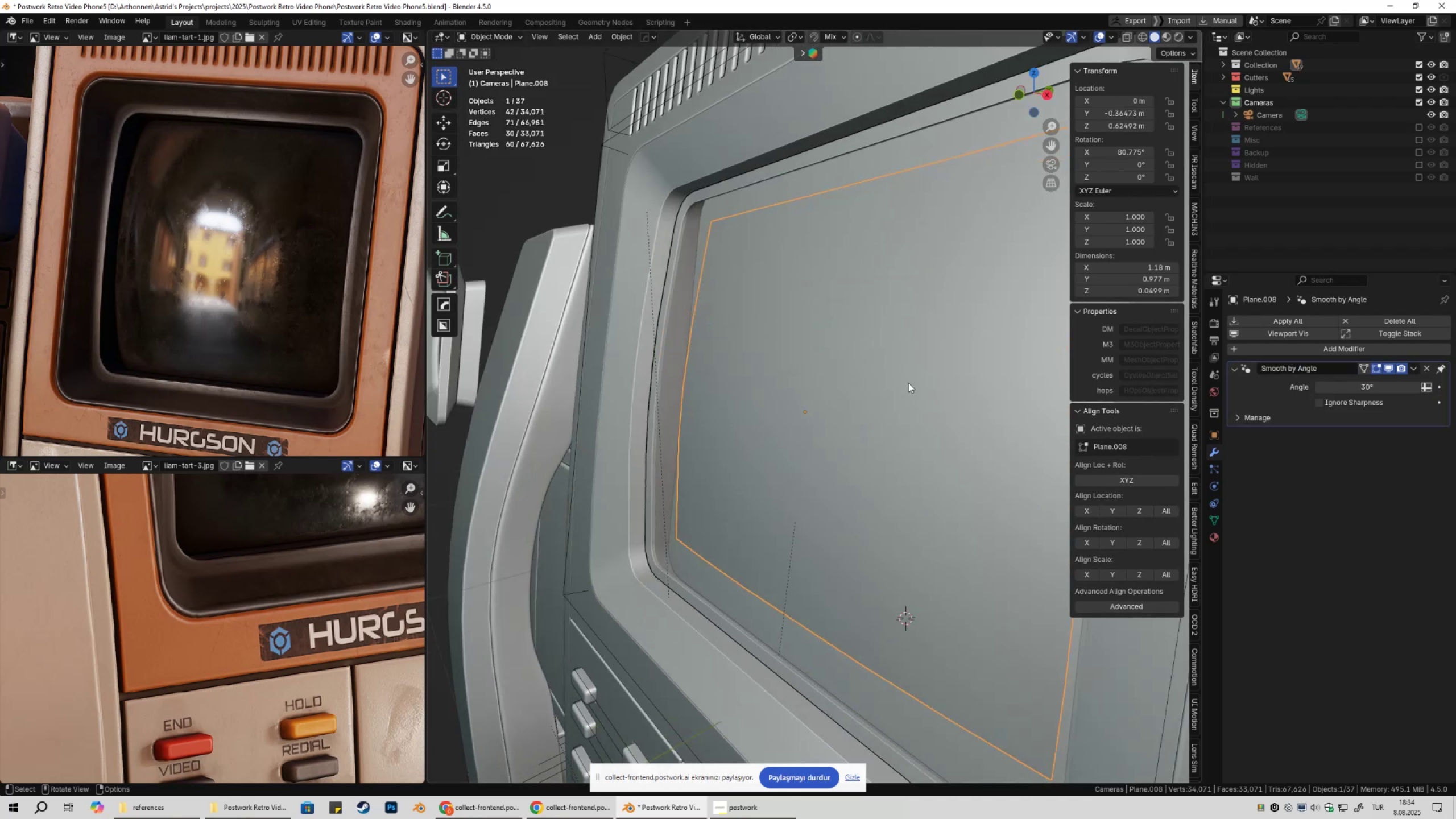 
scroll: coordinate [901, 429], scroll_direction: down, amount: 2.0
 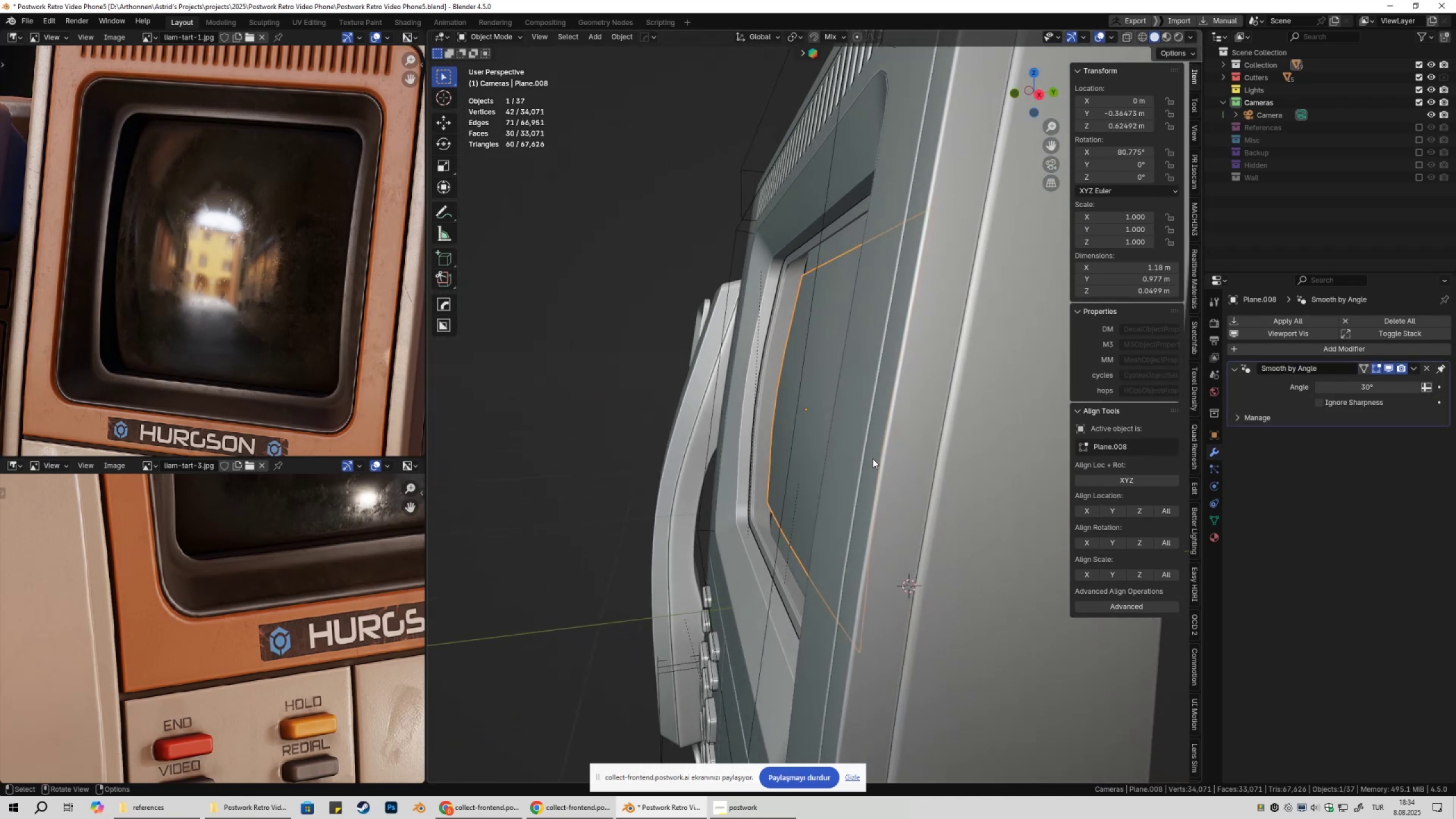 
scroll: coordinate [896, 518], scroll_direction: up, amount: 2.0
 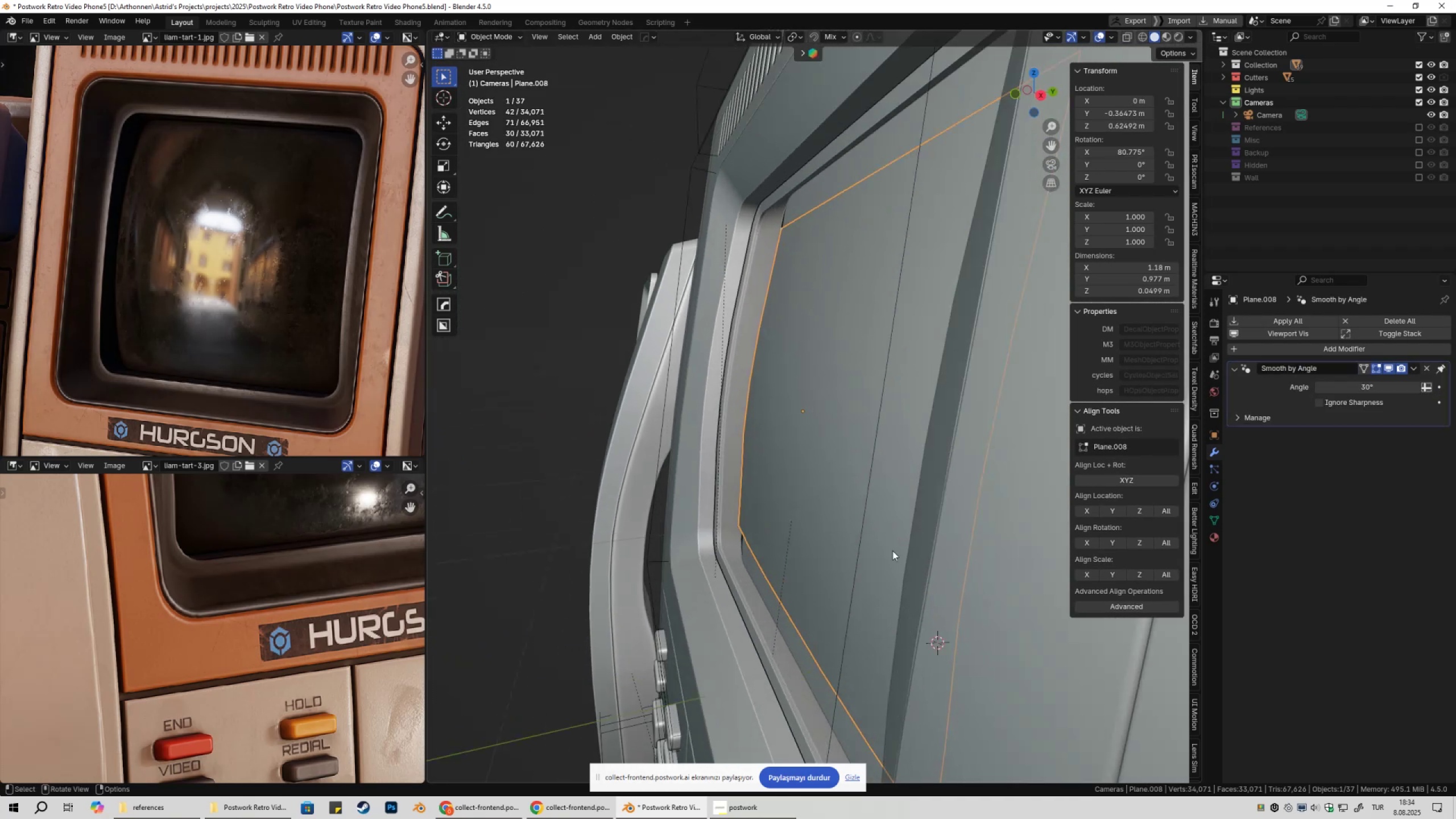 
type(gyy)
key(Escape)
type(gzz)
 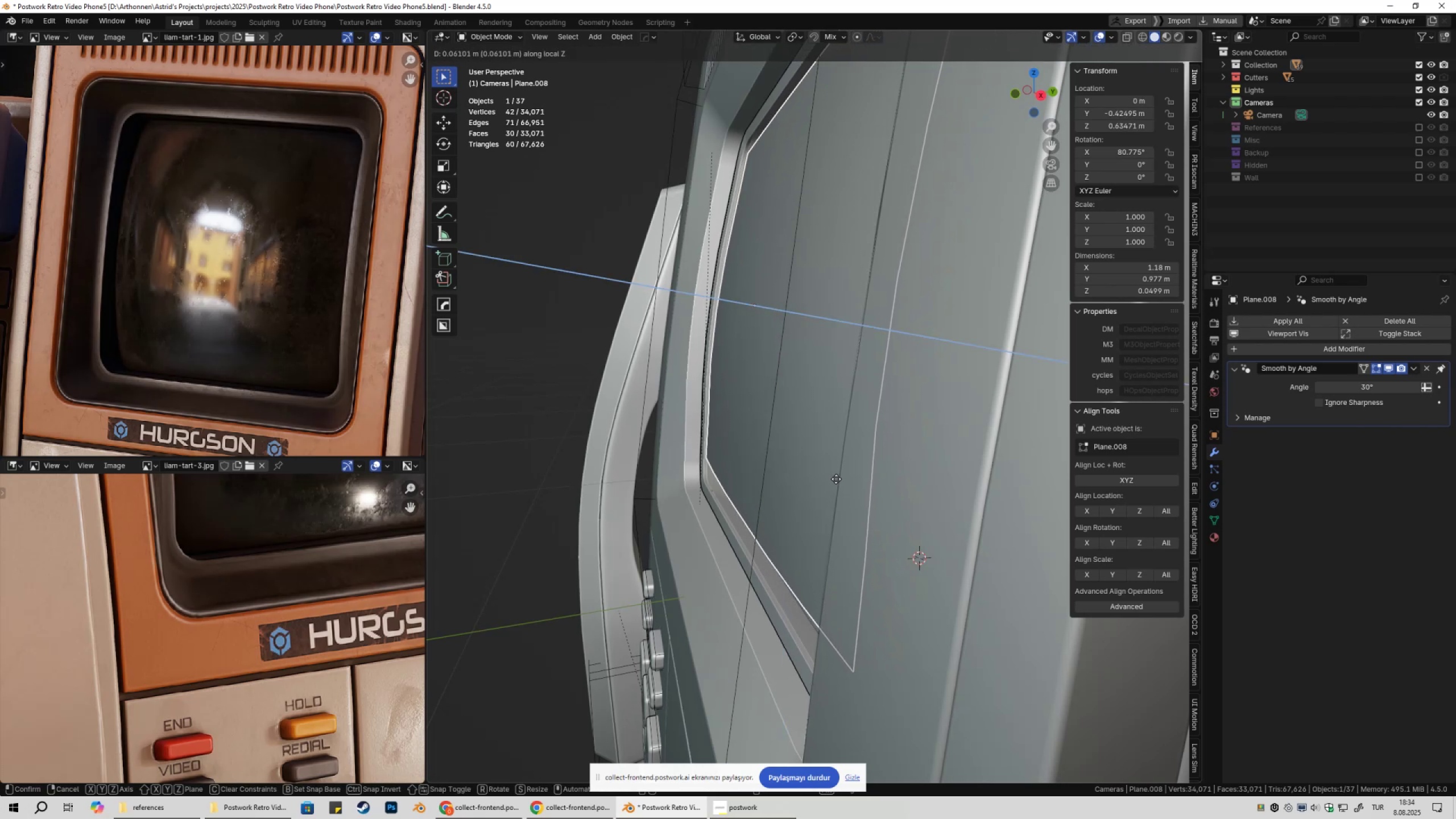 
scroll: coordinate [818, 483], scroll_direction: down, amount: 5.0
 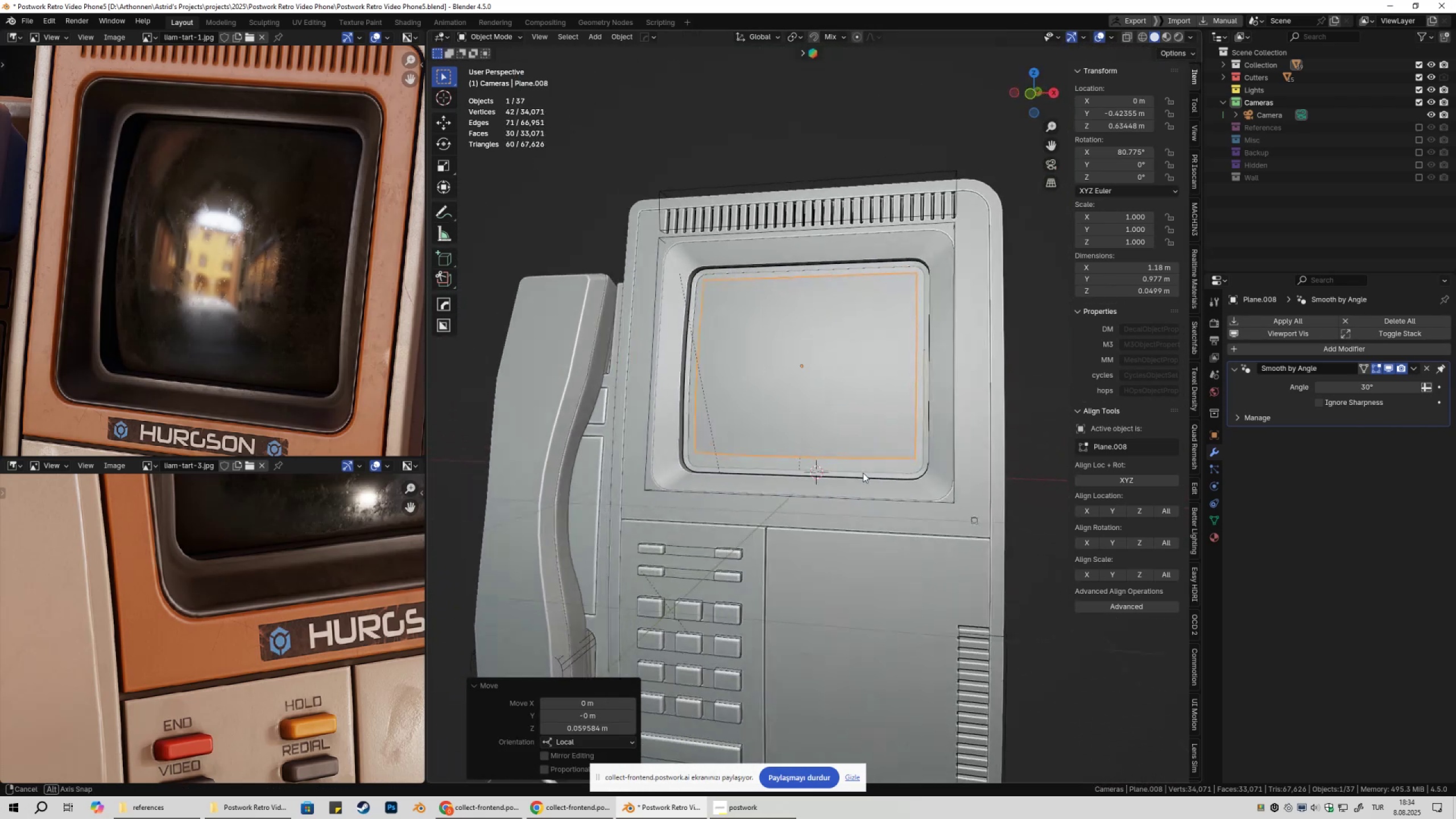 
key(S)
 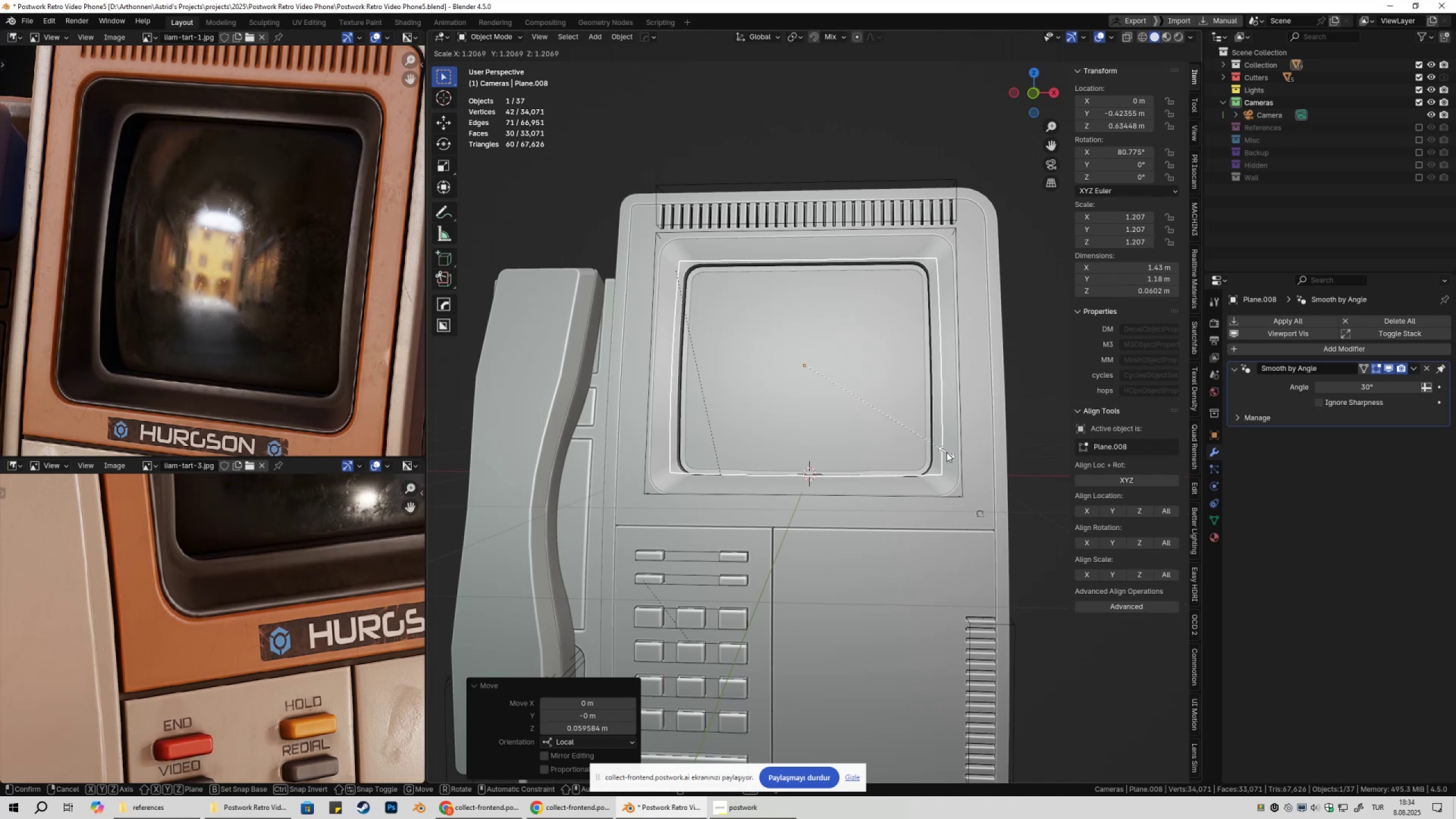 
type(1gz)
 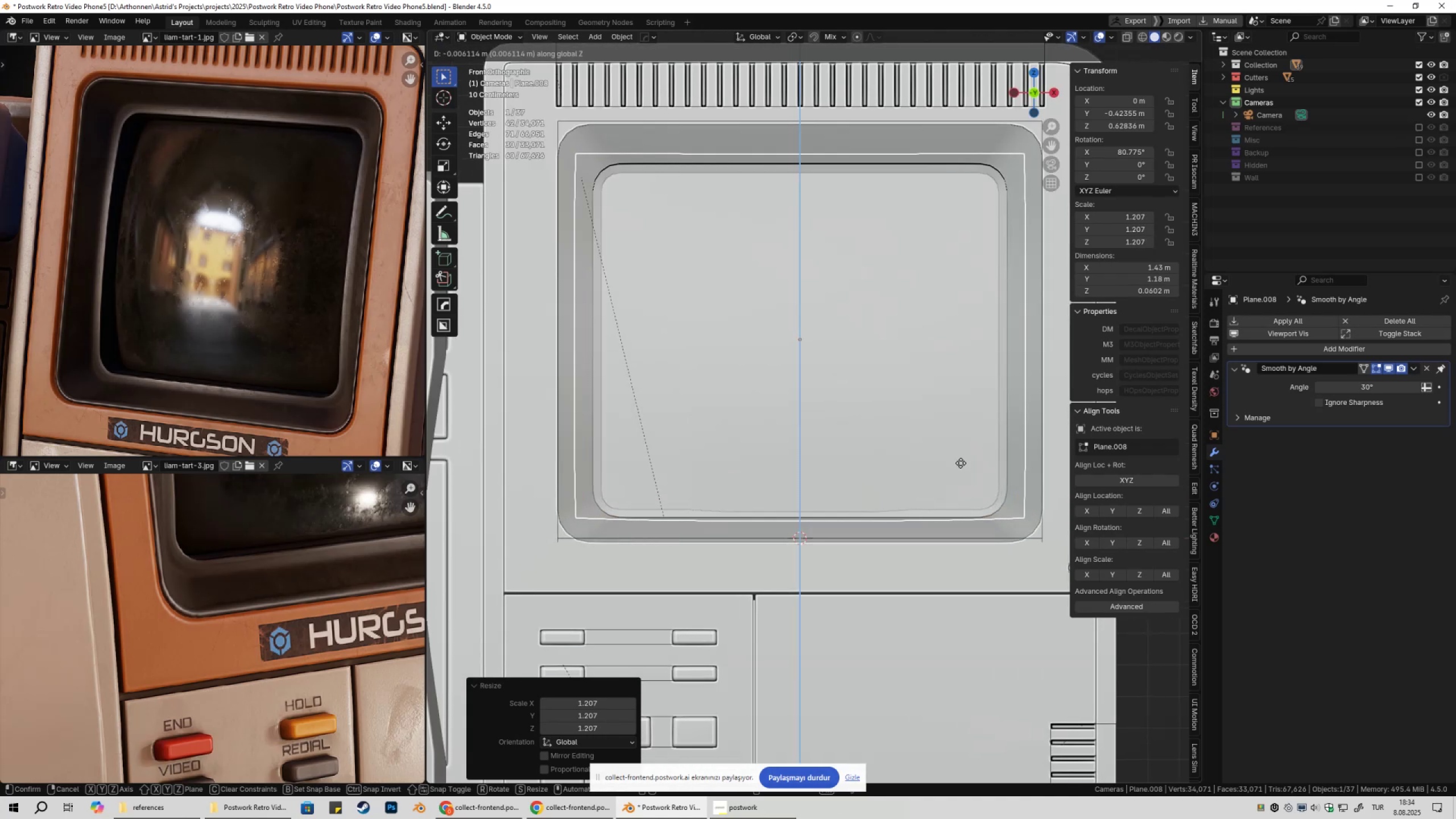 
scroll: coordinate [954, 441], scroll_direction: up, amount: 3.0
 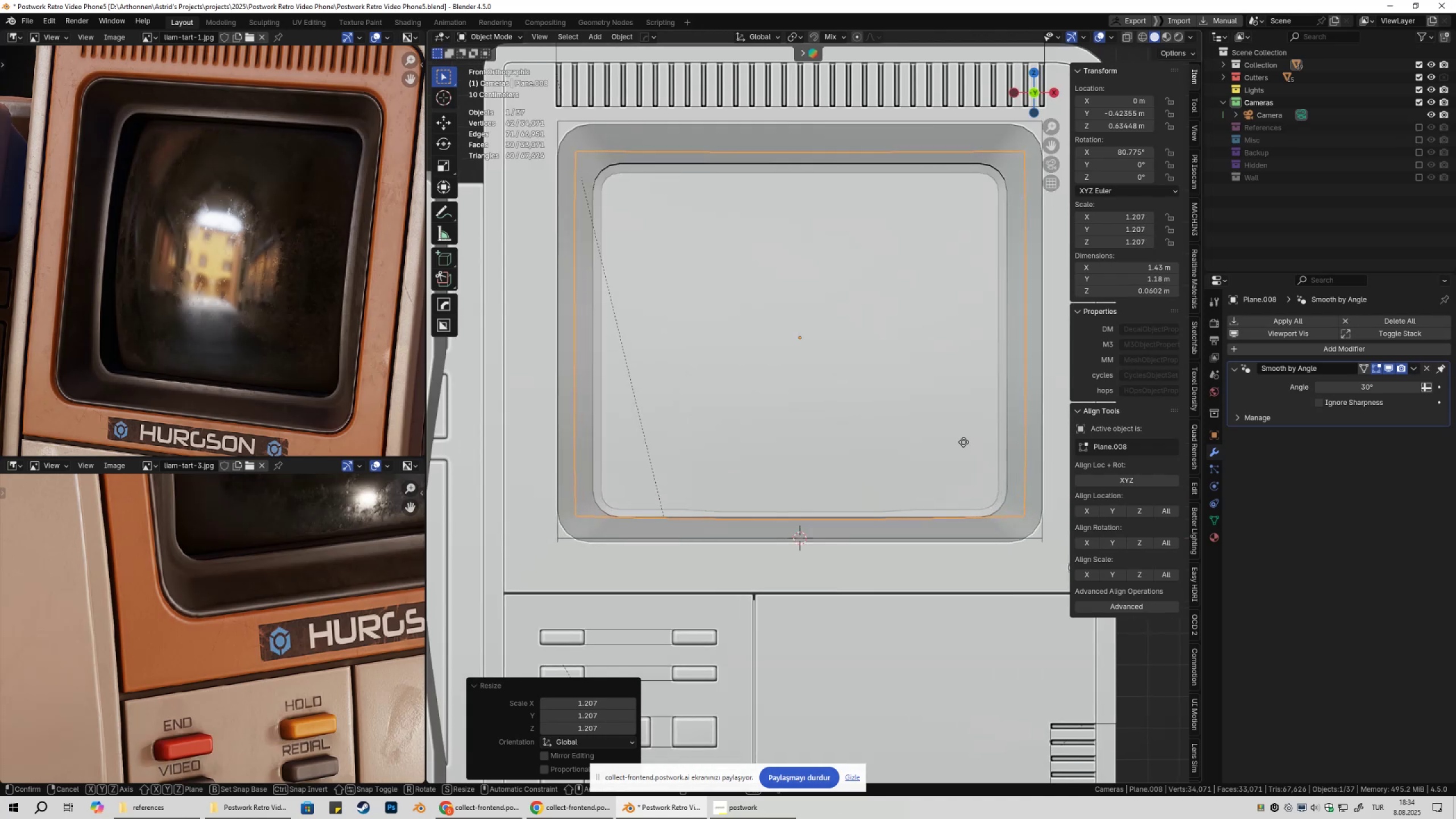 
hold_key(key=ShiftLeft, duration=1.52)
 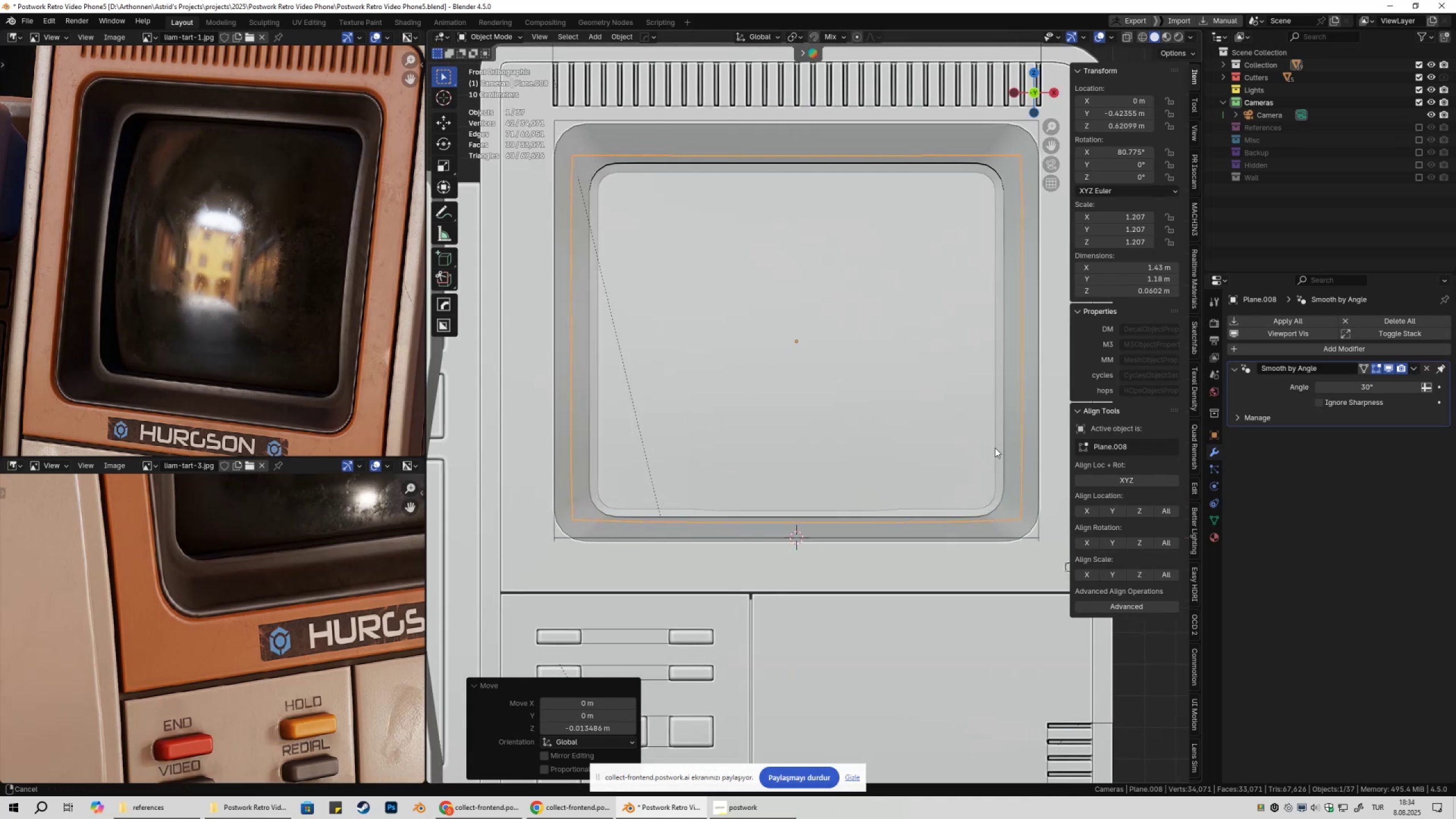 
hold_key(key=ShiftLeft, duration=0.31)
left_click([956, 474])
 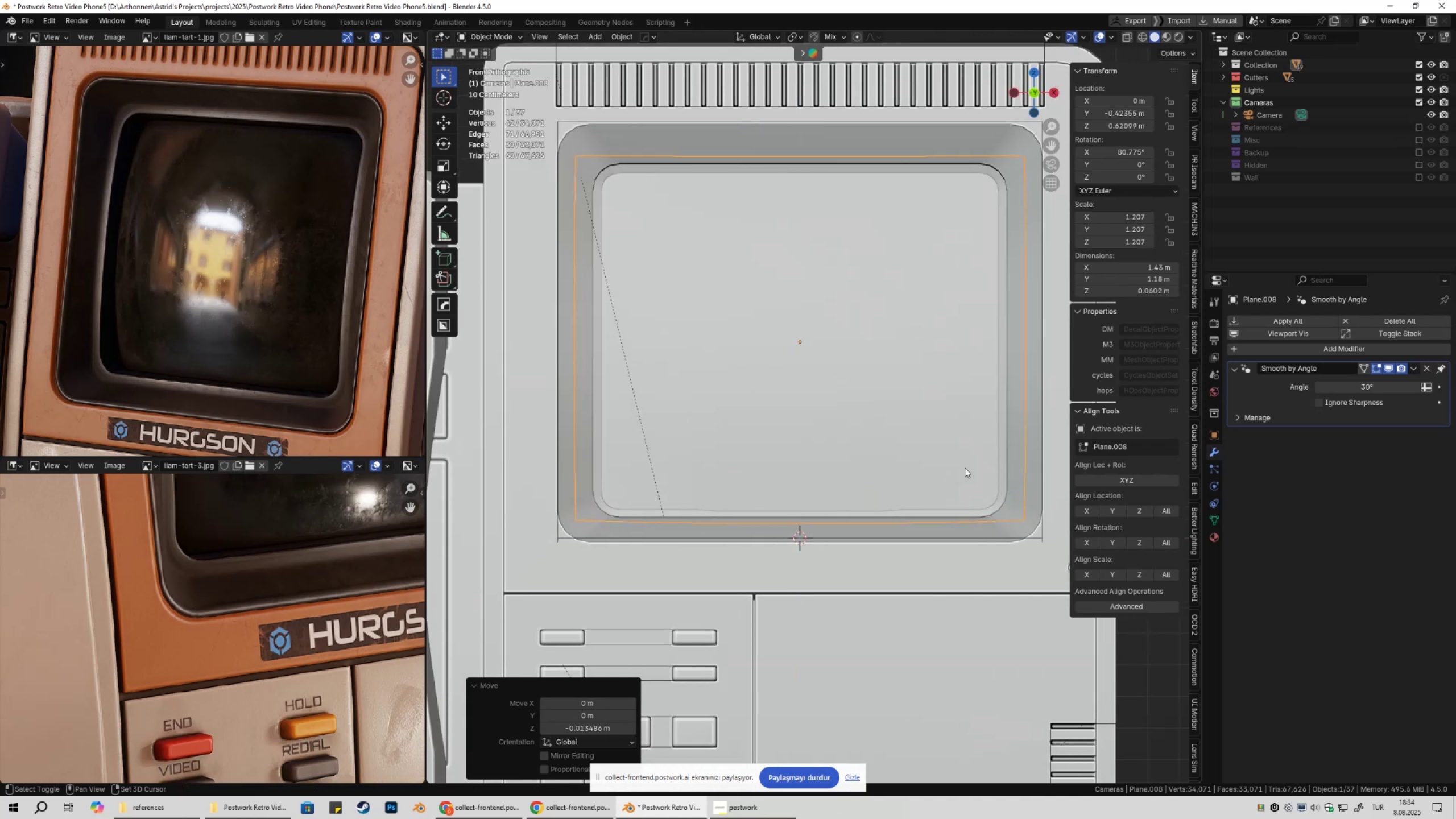 
type(sxsx)
 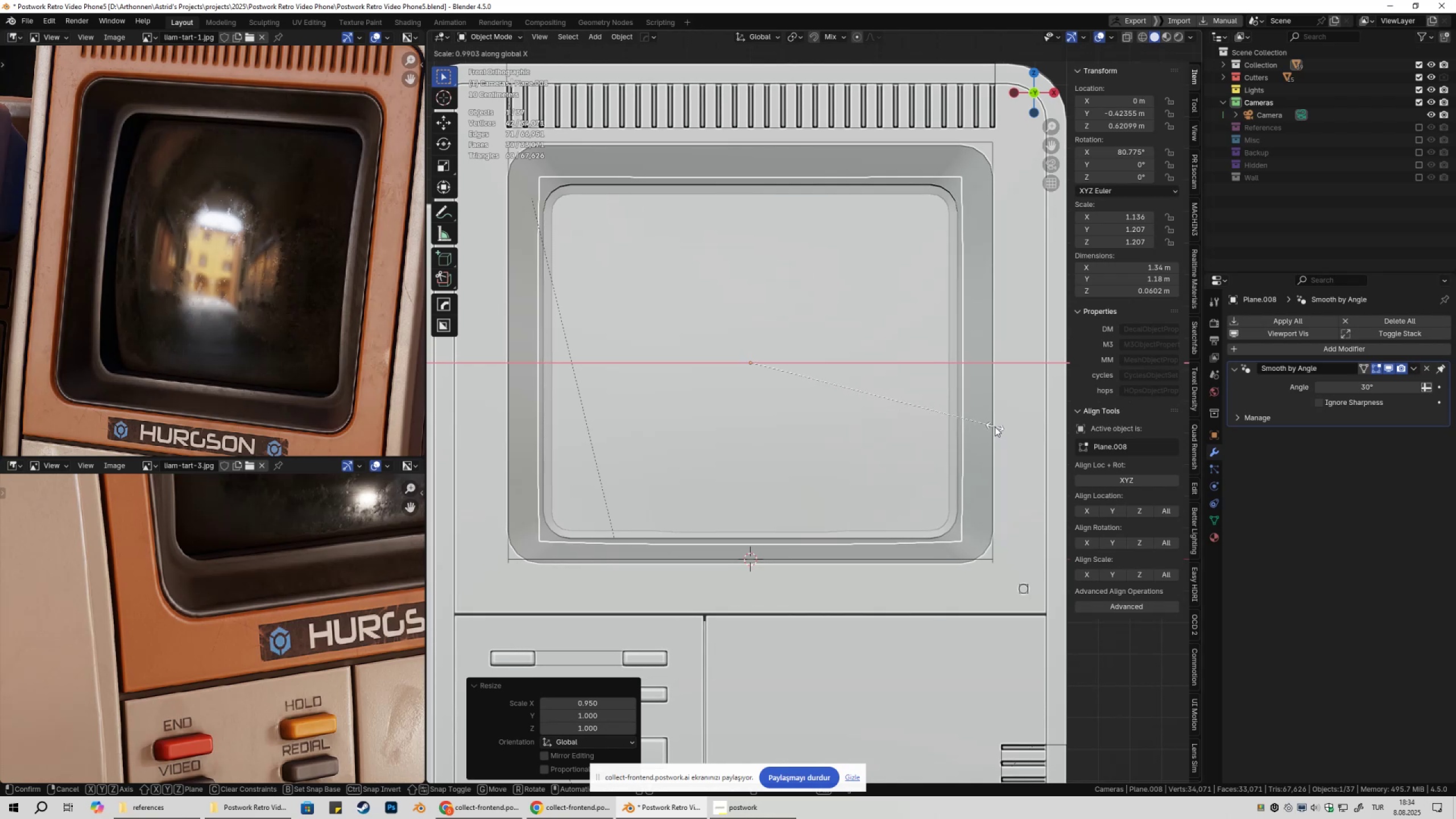 
left_click([995, 427])
 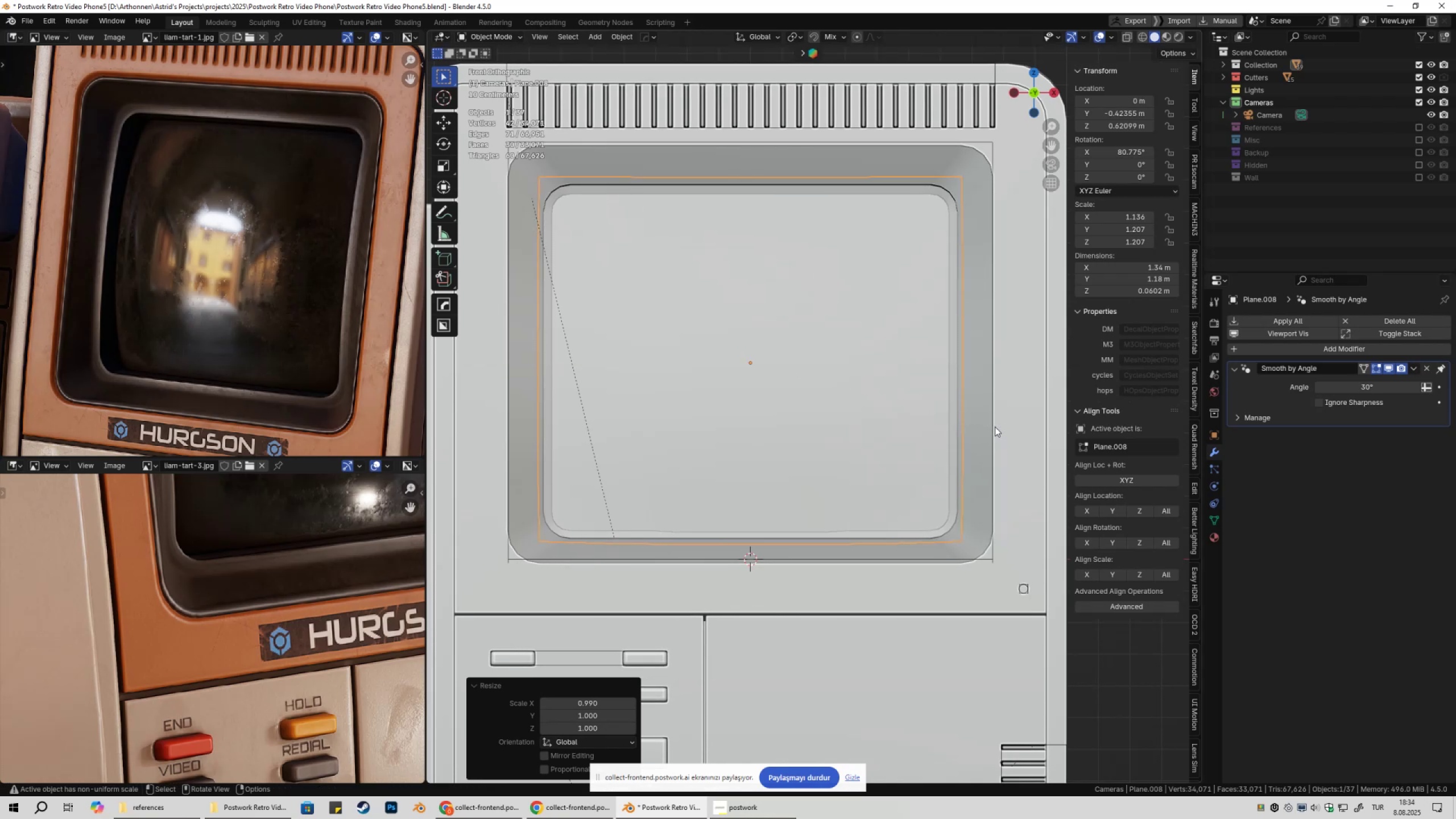 
type(gz)
 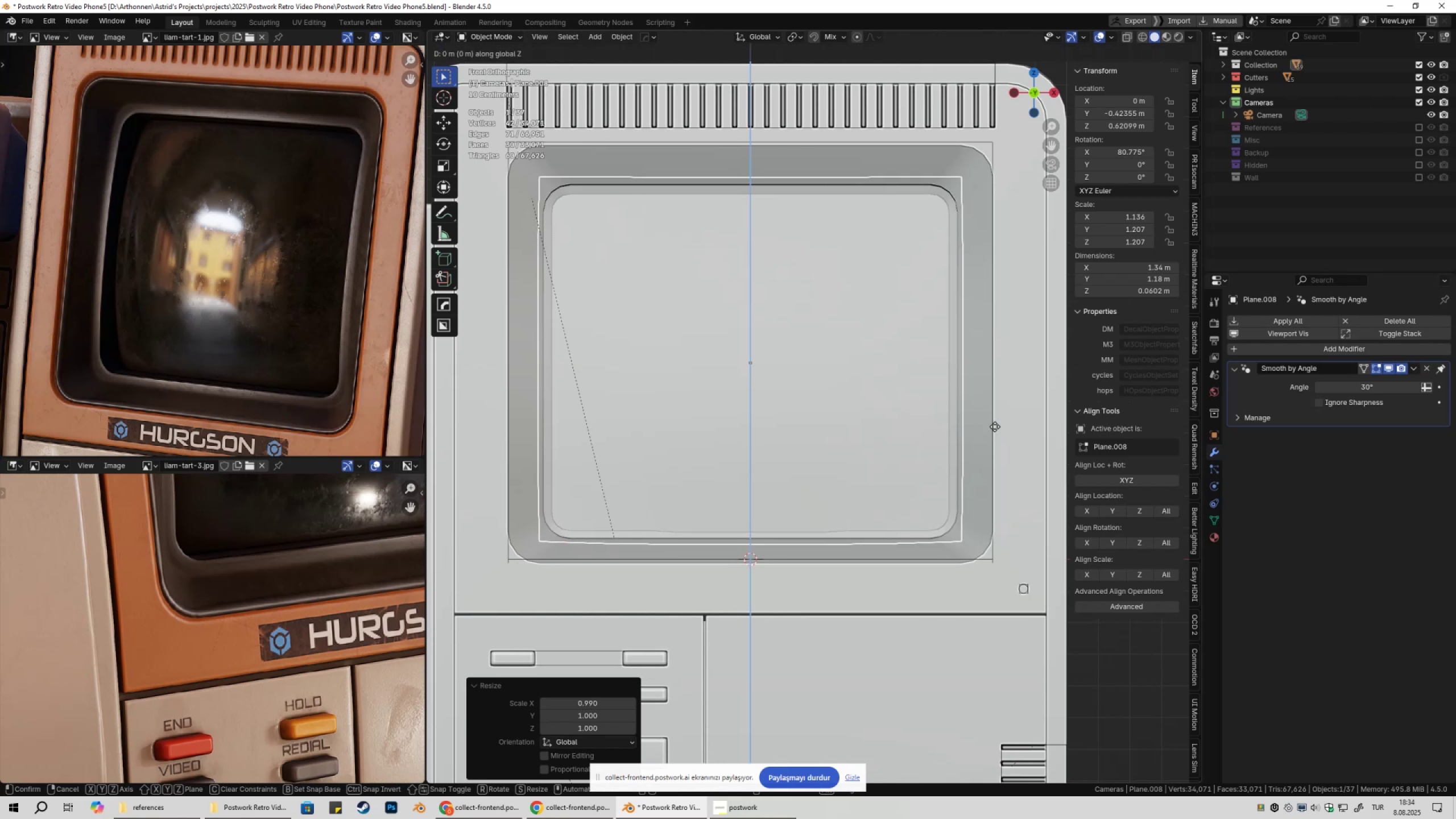 
hold_key(key=ShiftLeft, duration=0.64)
left_click([994, 432])
 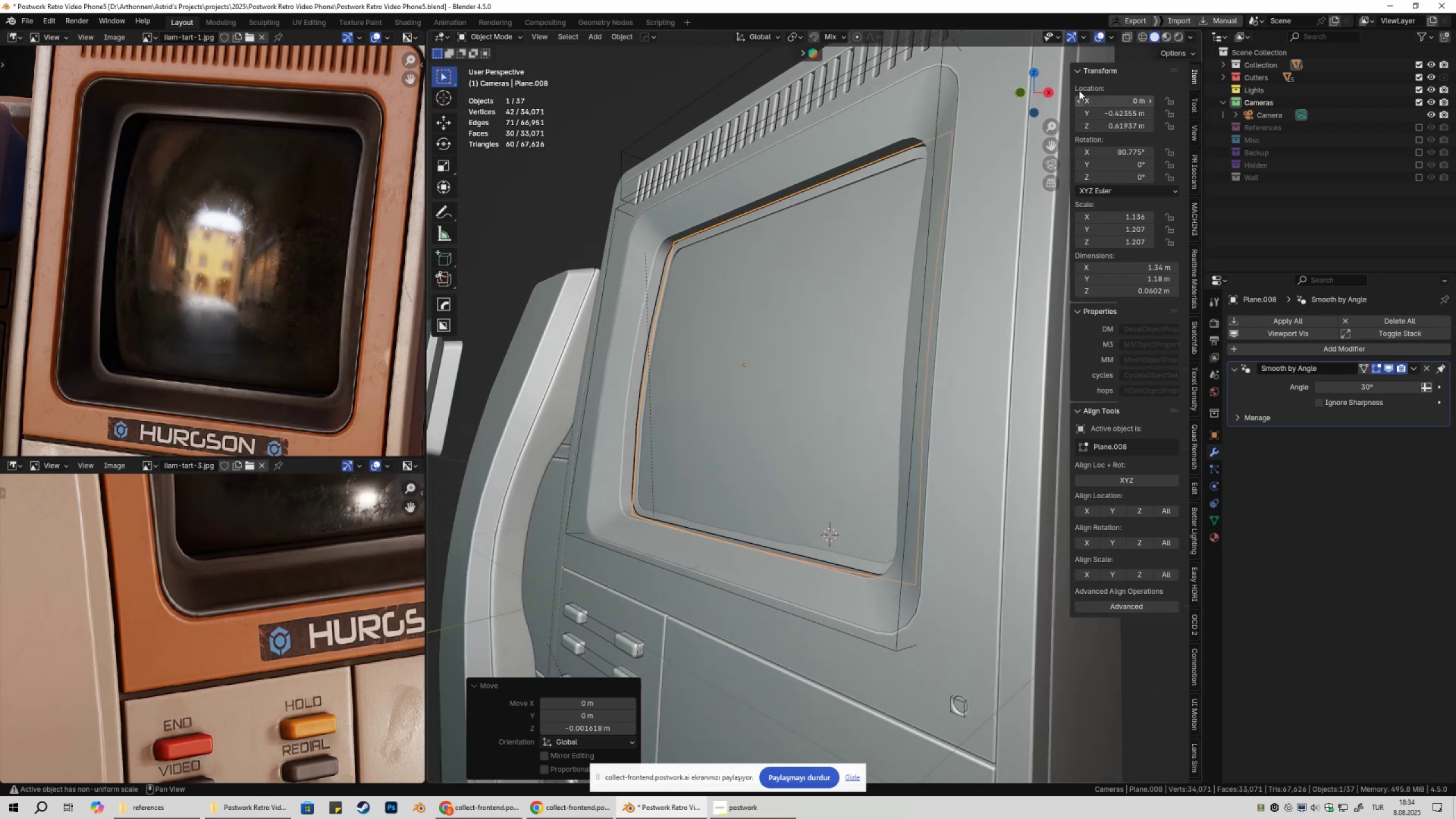 
left_click([1102, 38])
 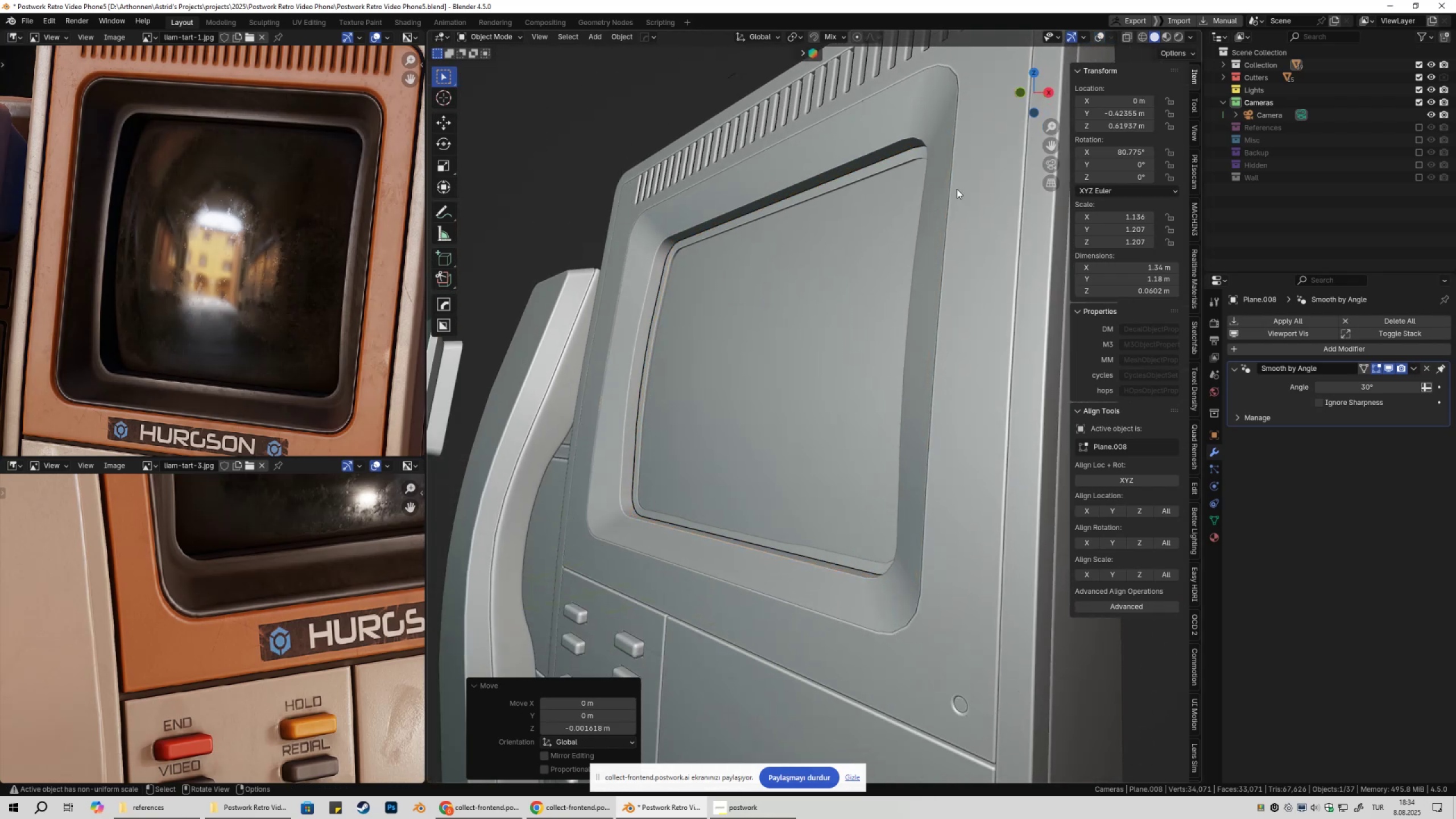 
key(Shift+ShiftLeft)
 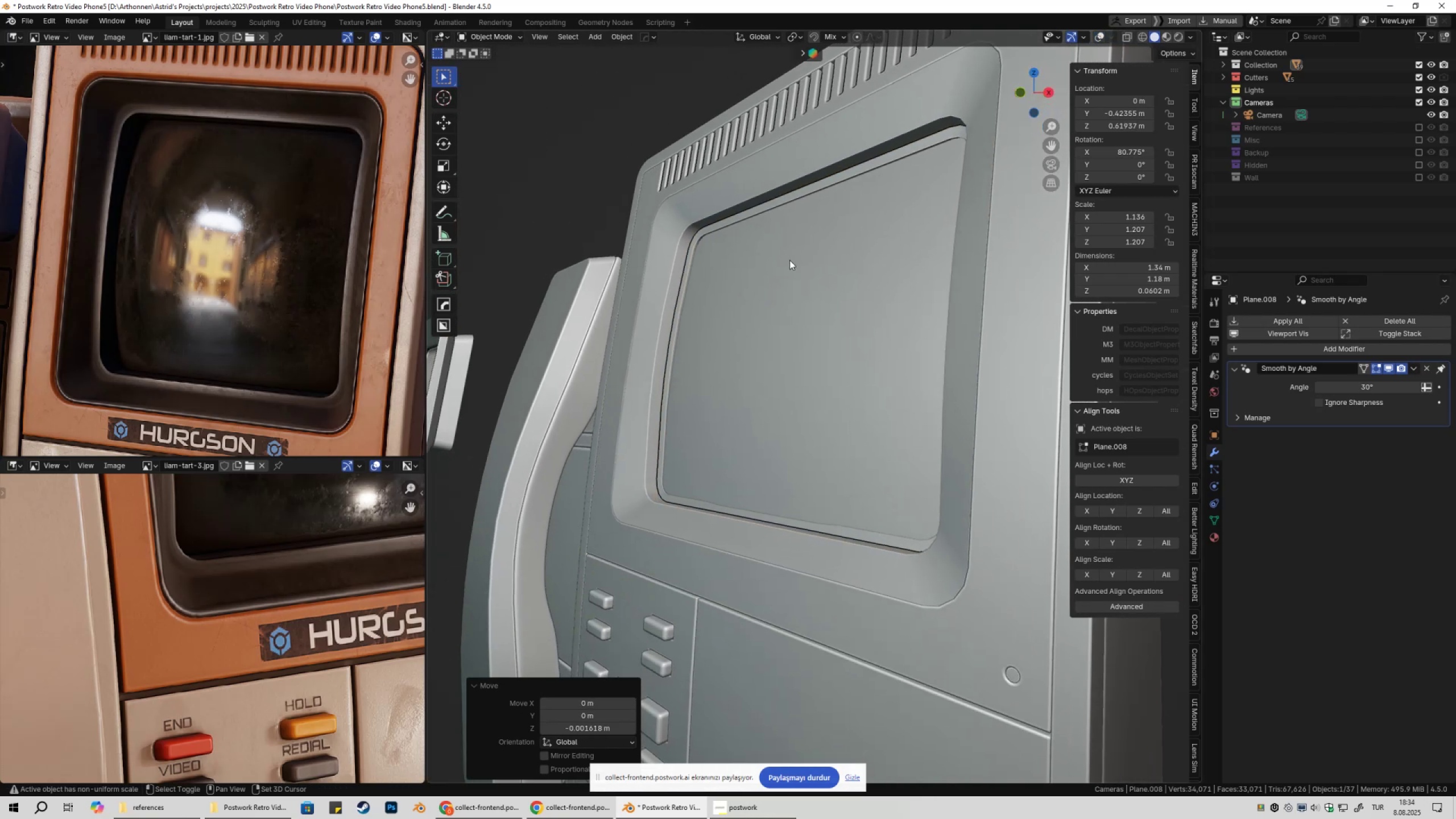 
scroll: coordinate [737, 283], scroll_direction: up, amount: 6.0
 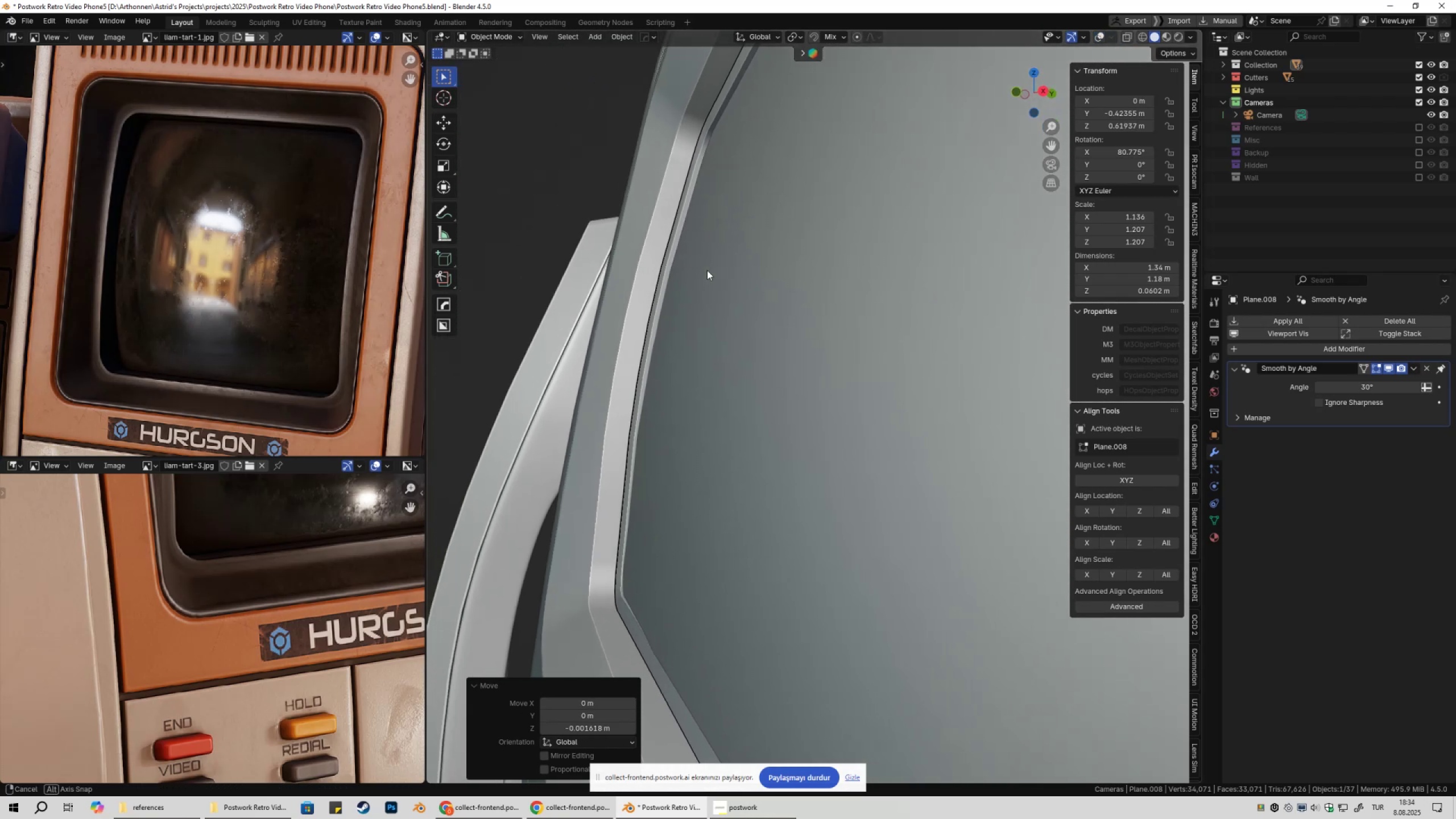 
hold_key(key=ShiftLeft, duration=1.35)
 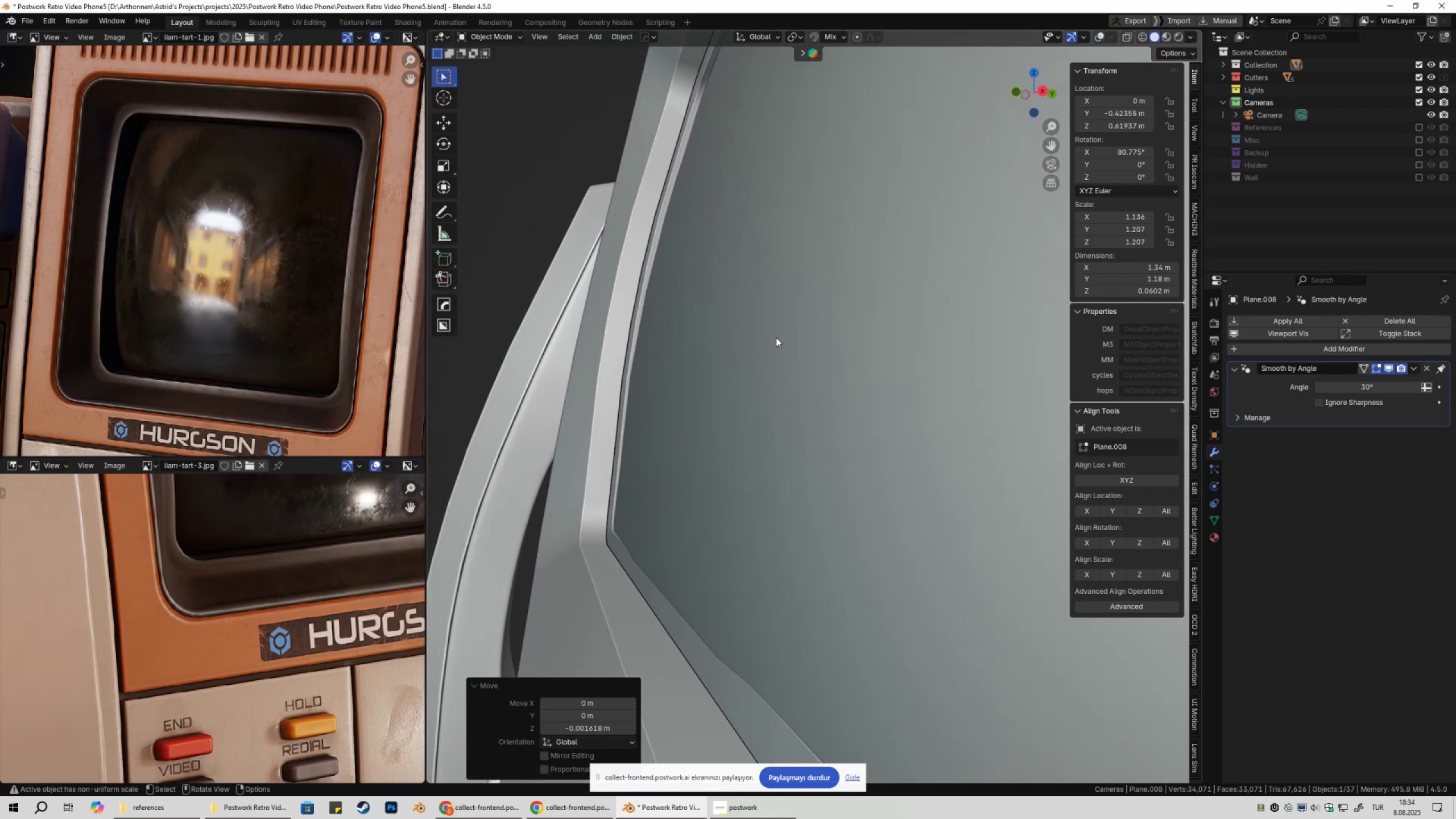 
scroll: coordinate [775, 346], scroll_direction: down, amount: 1.0
 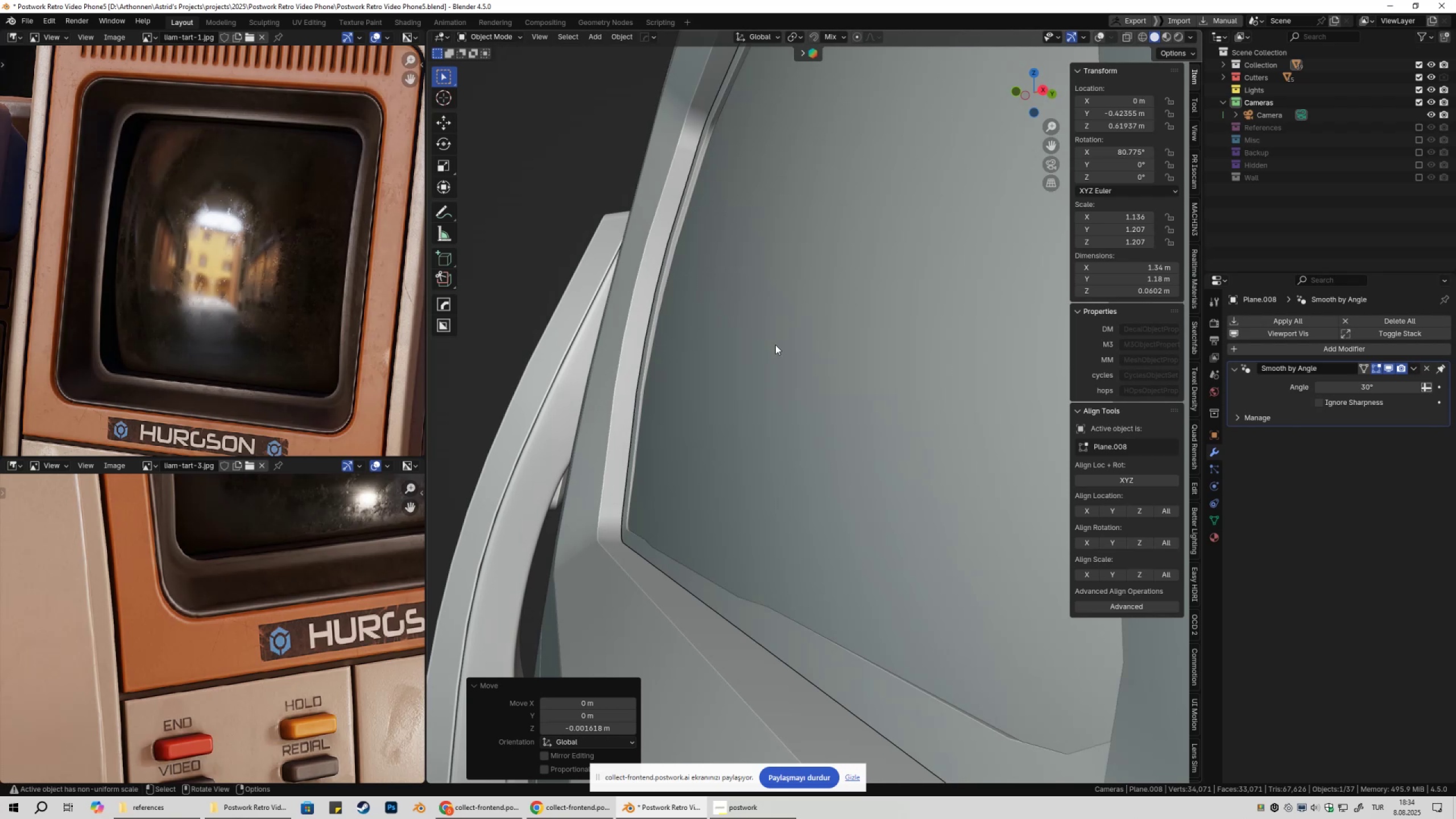 
type(gyy)
key(Escape)
type(gzz)
 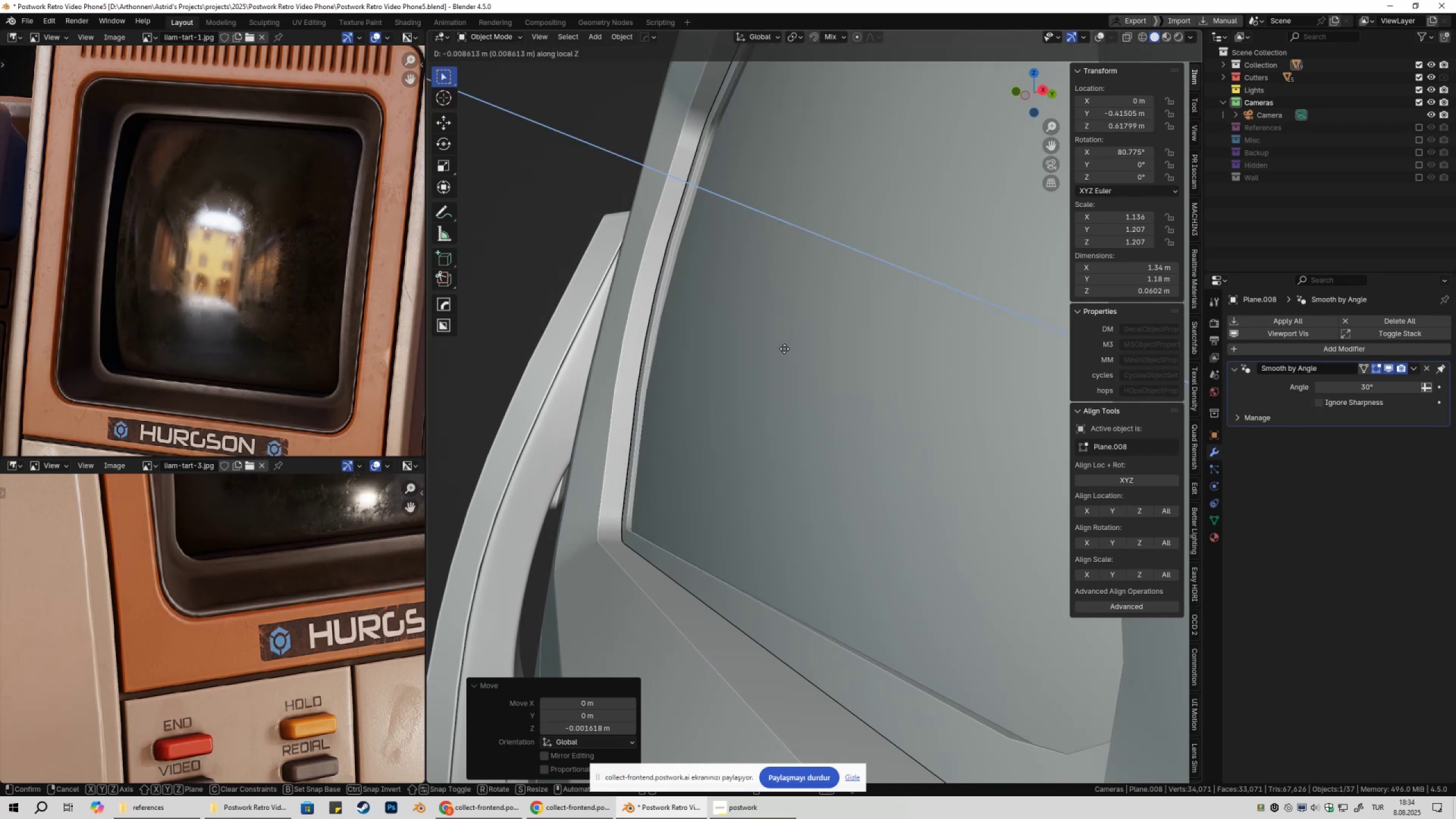 
hold_key(key=ShiftLeft, duration=1.53)
 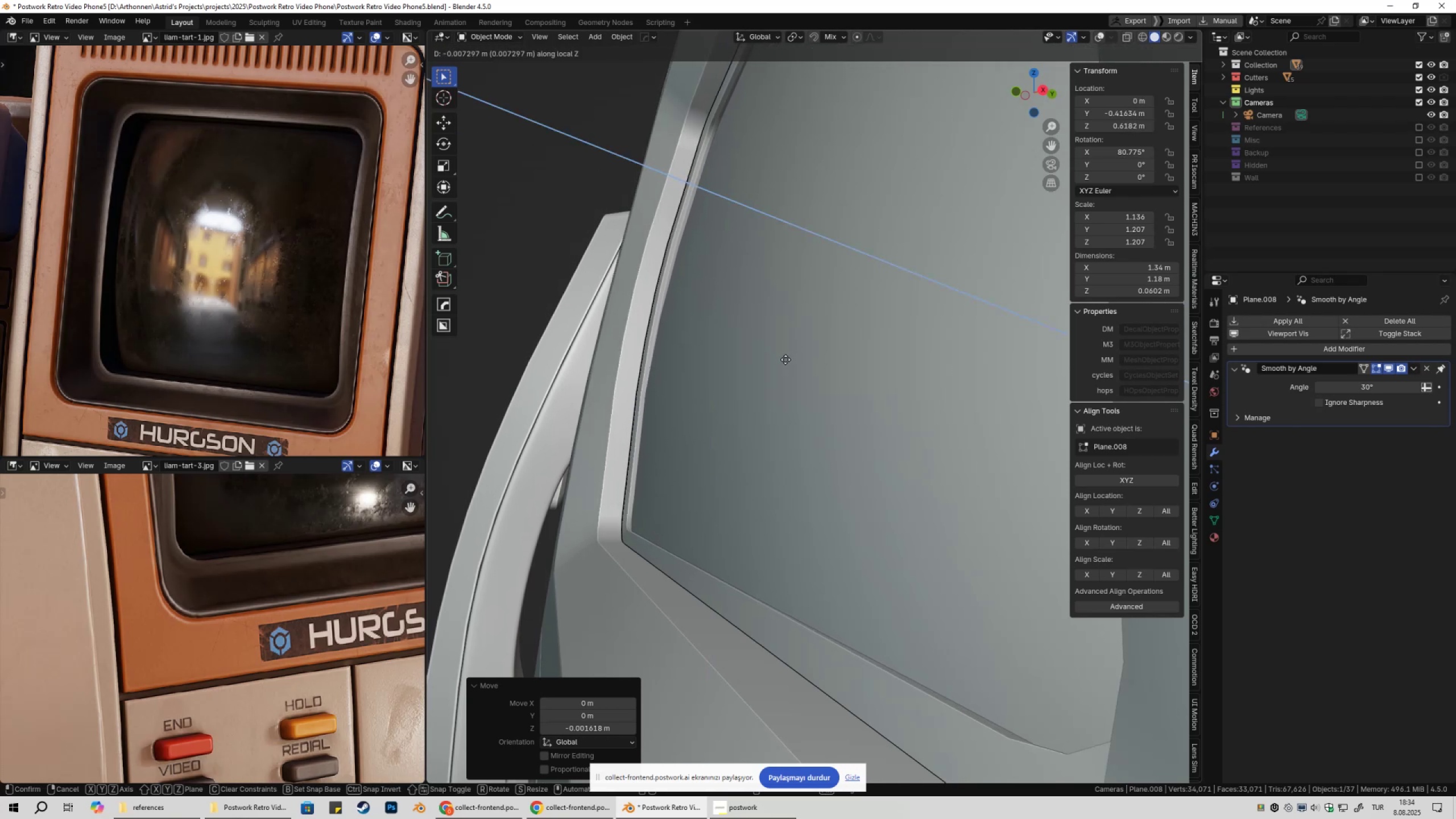 
hold_key(key=ShiftLeft, duration=1.51)
 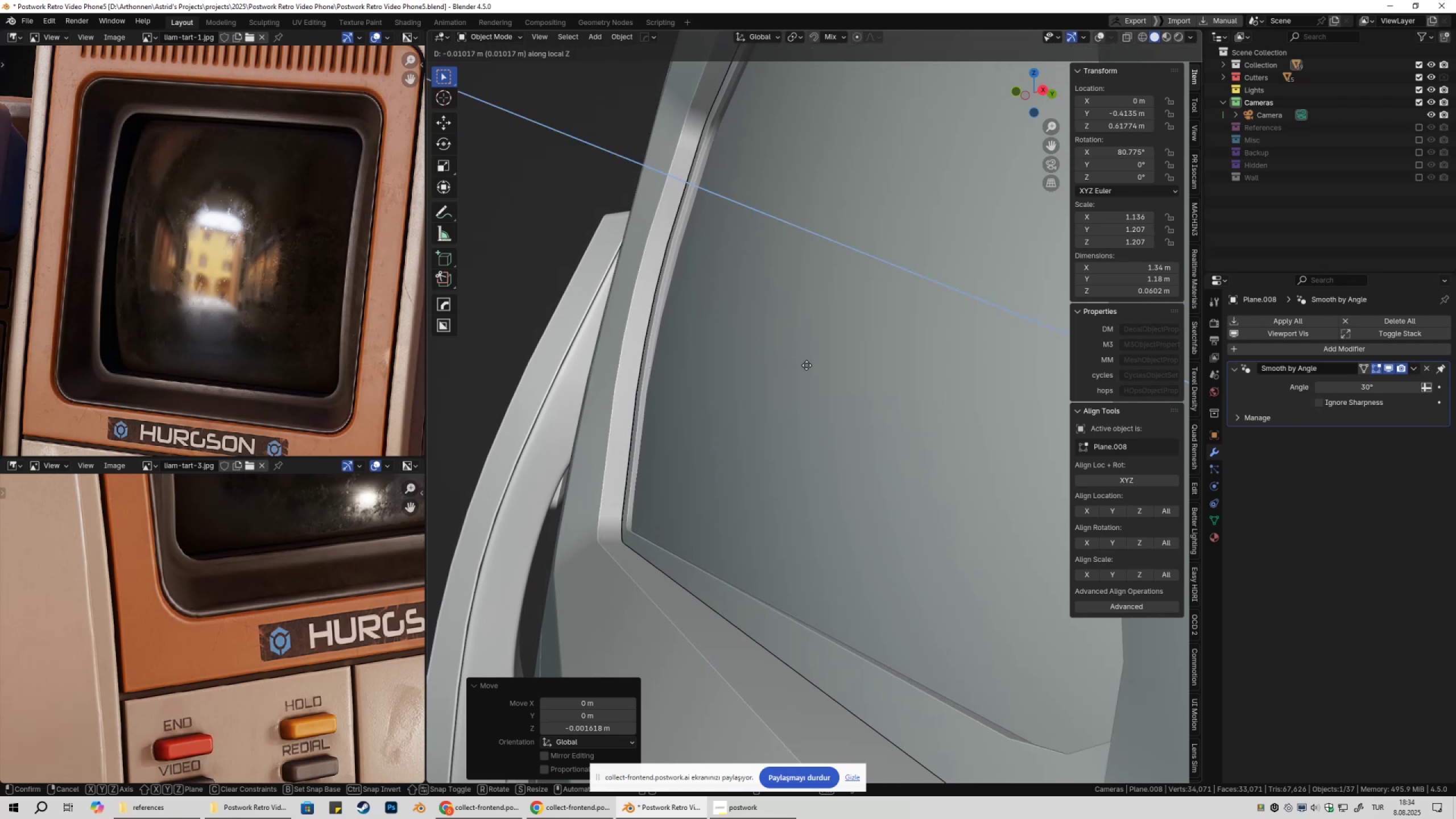 
hold_key(key=ShiftLeft, duration=1.52)
 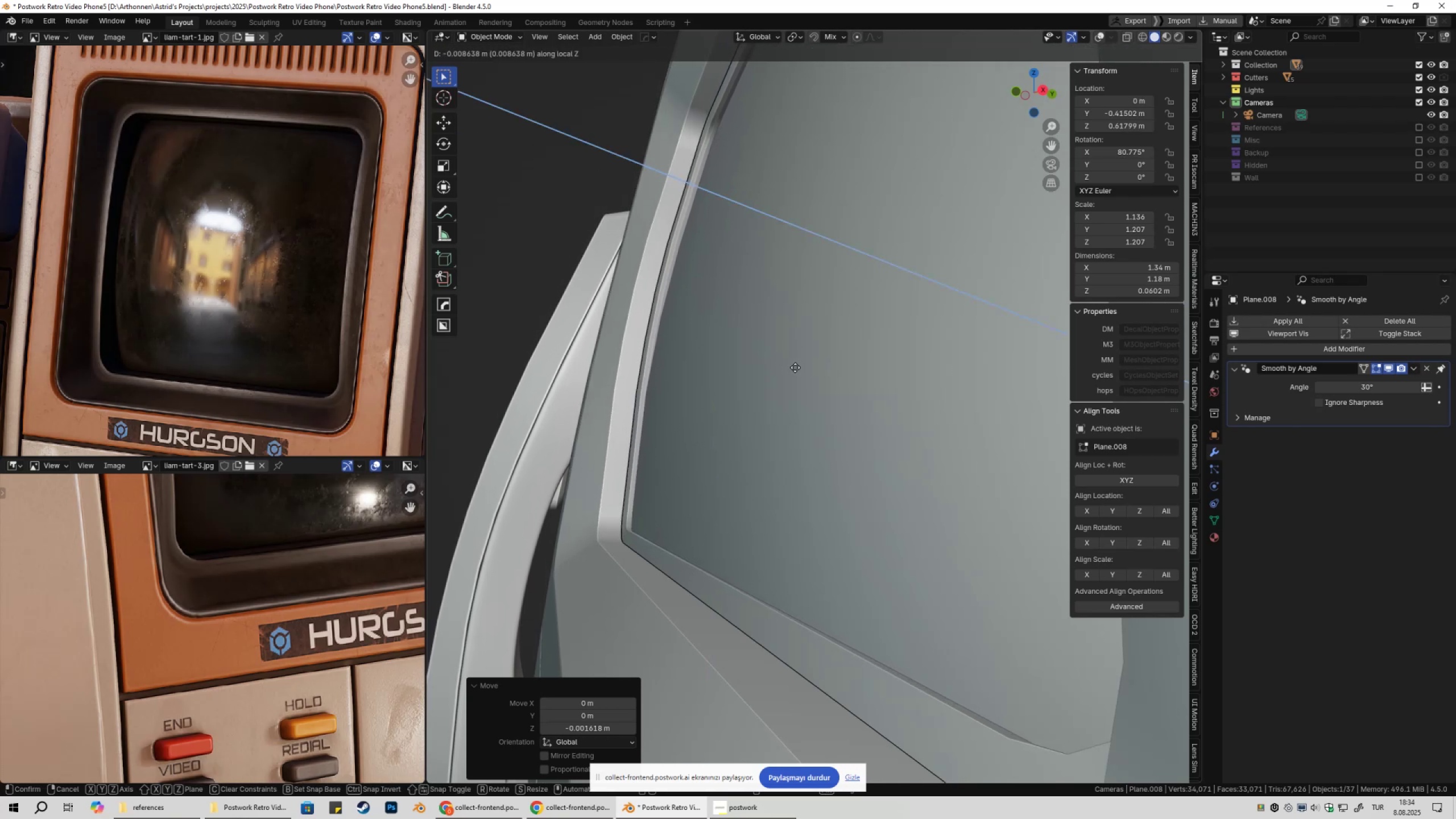 
hold_key(key=ShiftLeft, duration=1.52)
 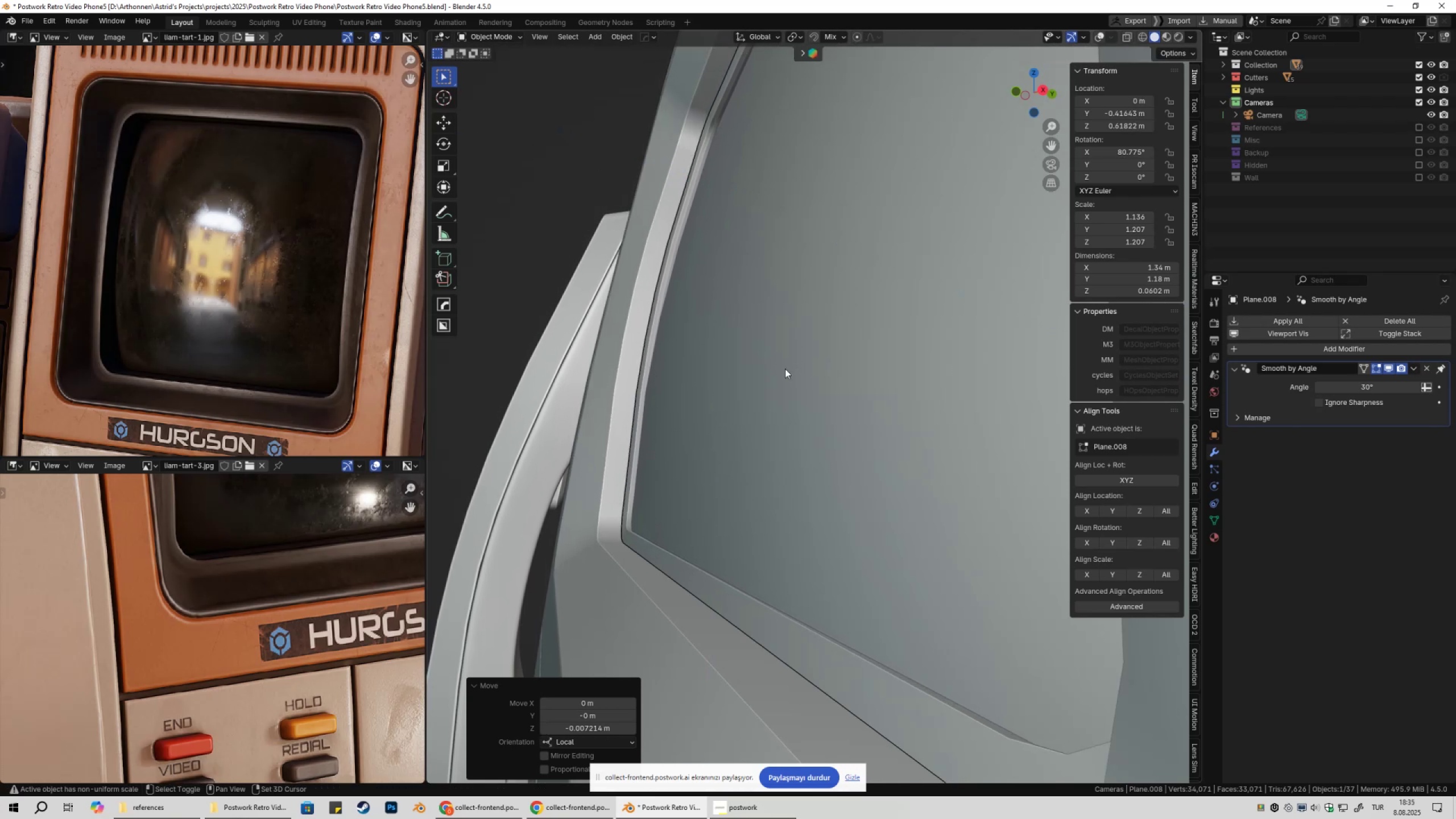 
hold_key(key=ShiftLeft, duration=0.61)
left_click([785, 369])
 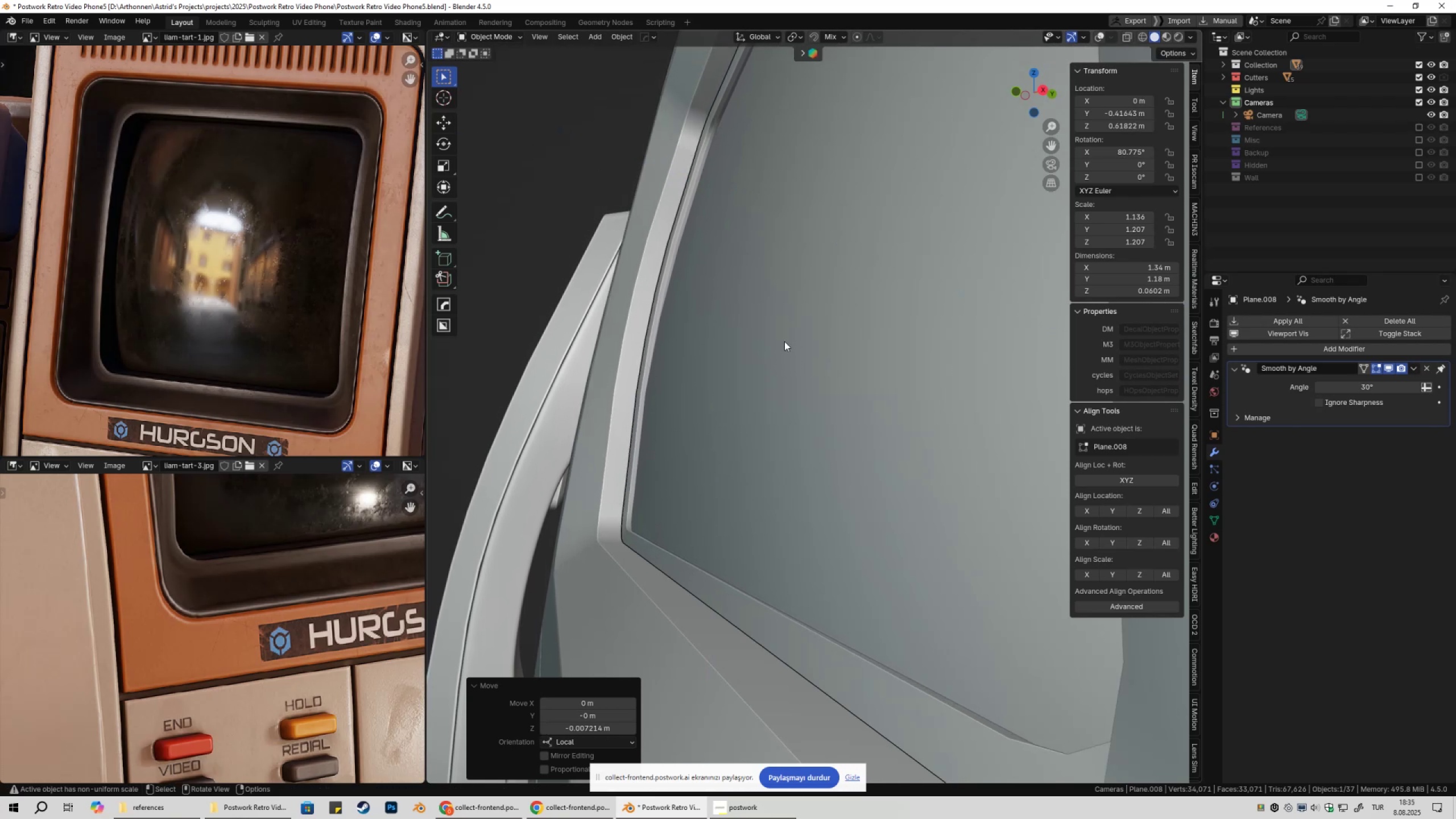 
hold_key(key=ShiftLeft, duration=0.33)
 